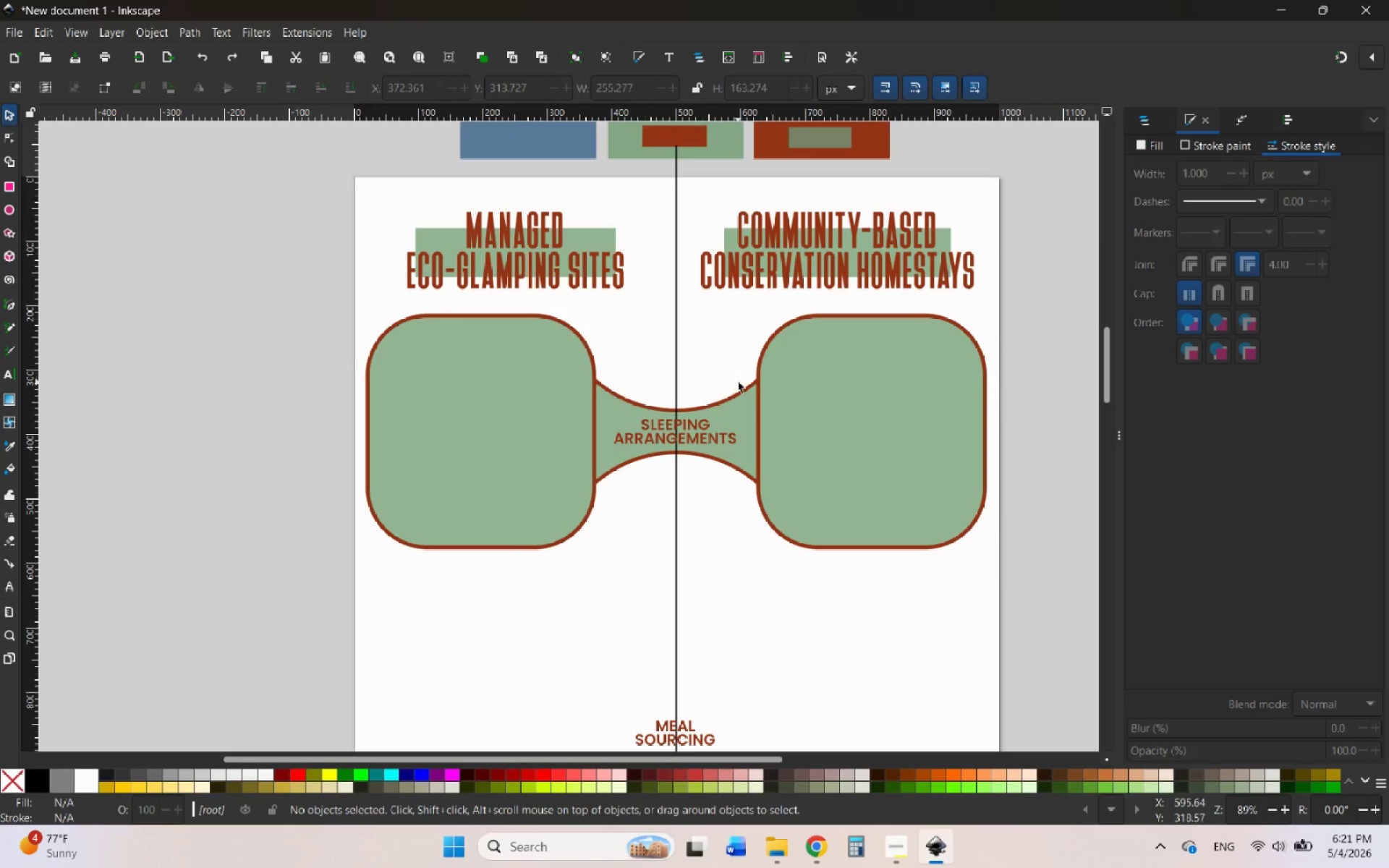 
left_click([731, 404])
 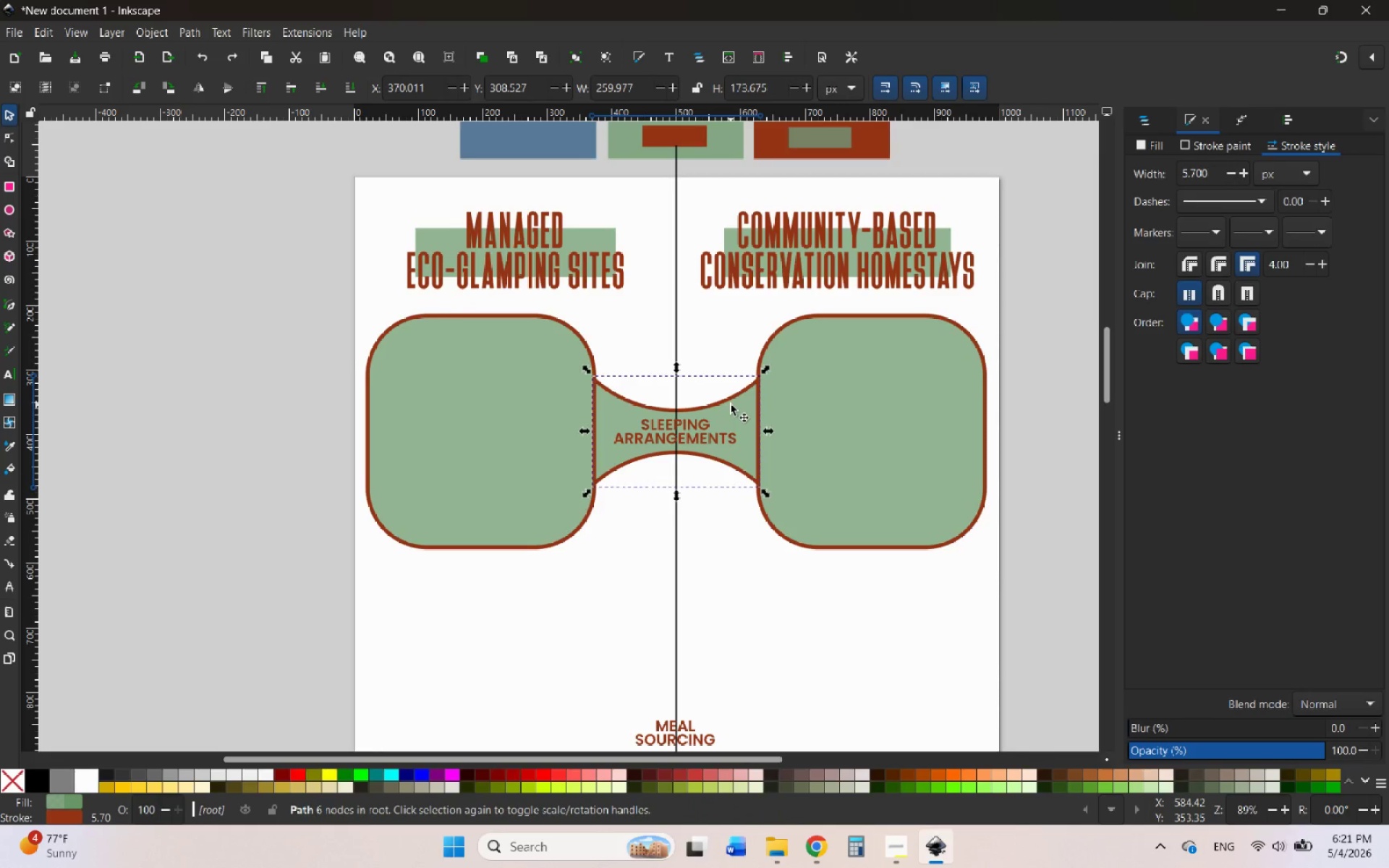 
key(Control+Z)
 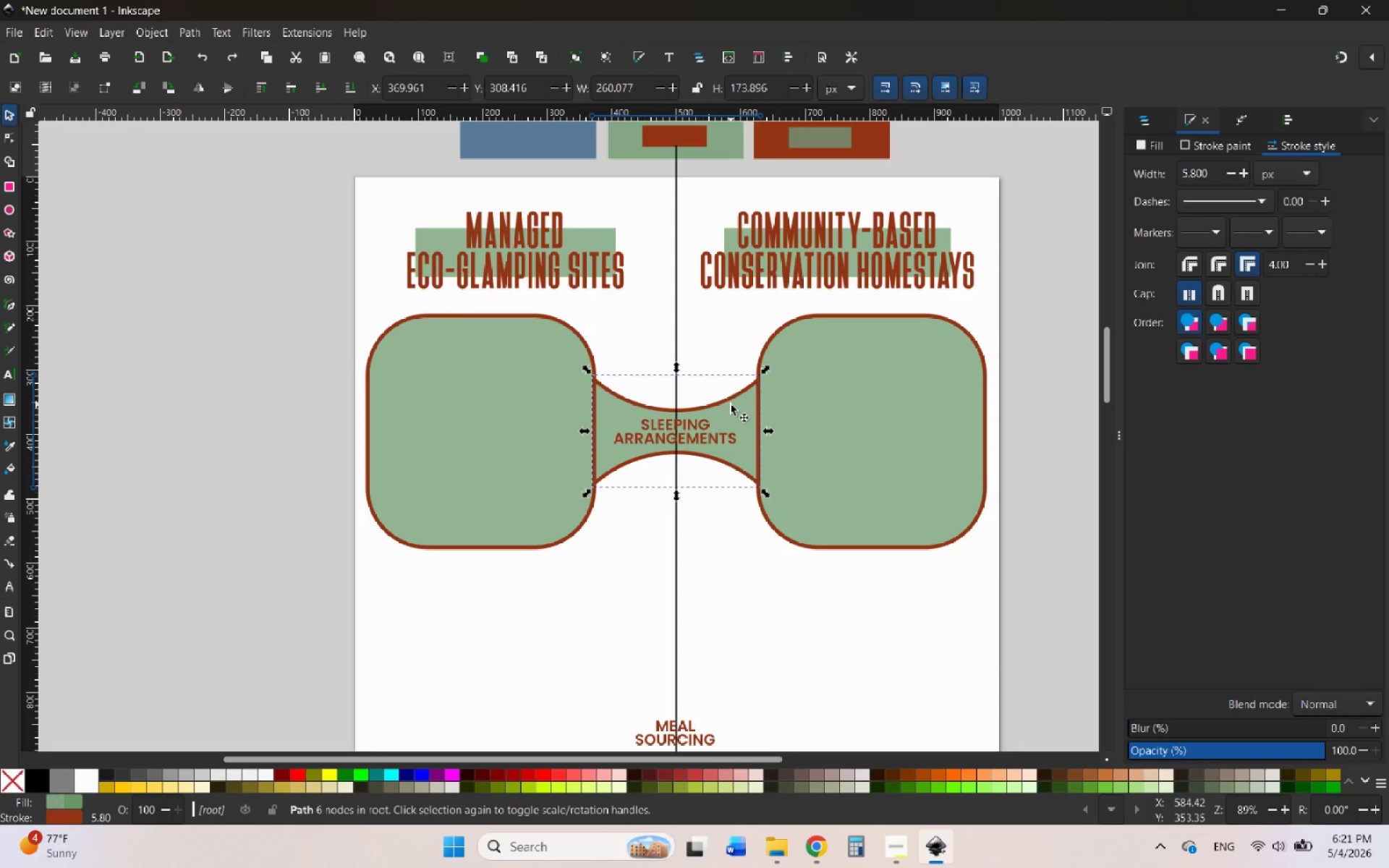 
key(Control+Z)
 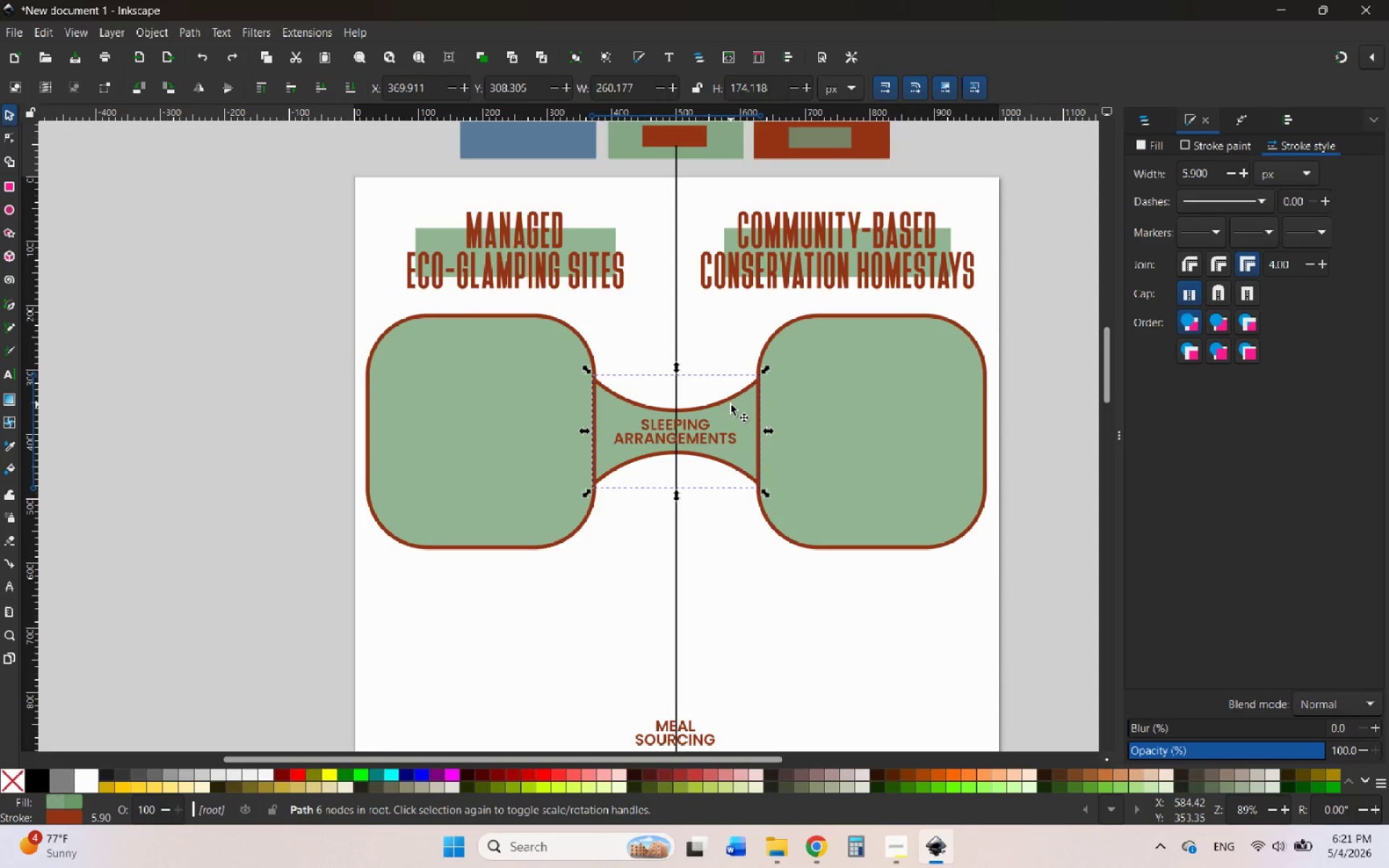 
key(Control+Z)
 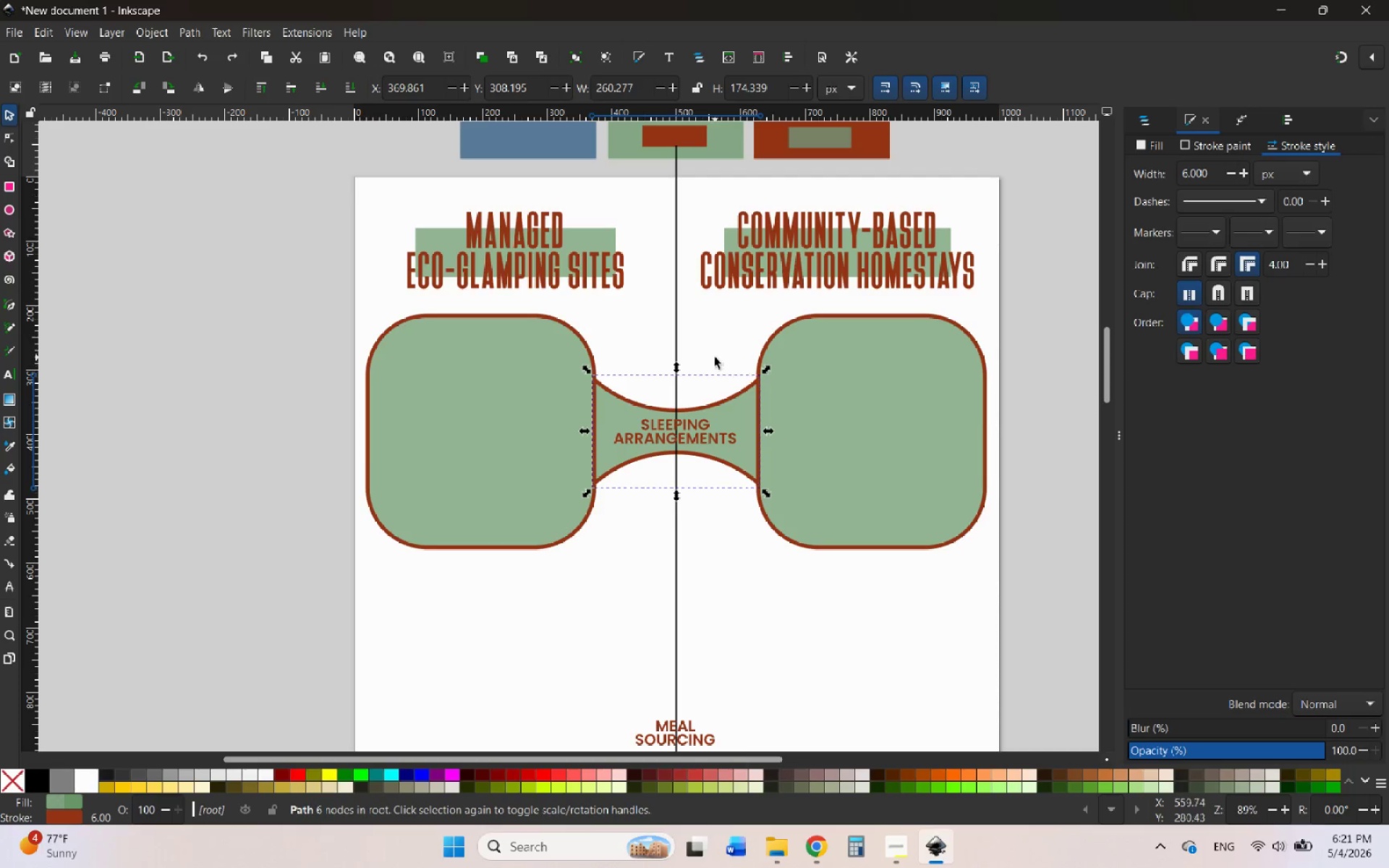 
left_click([715, 357])
 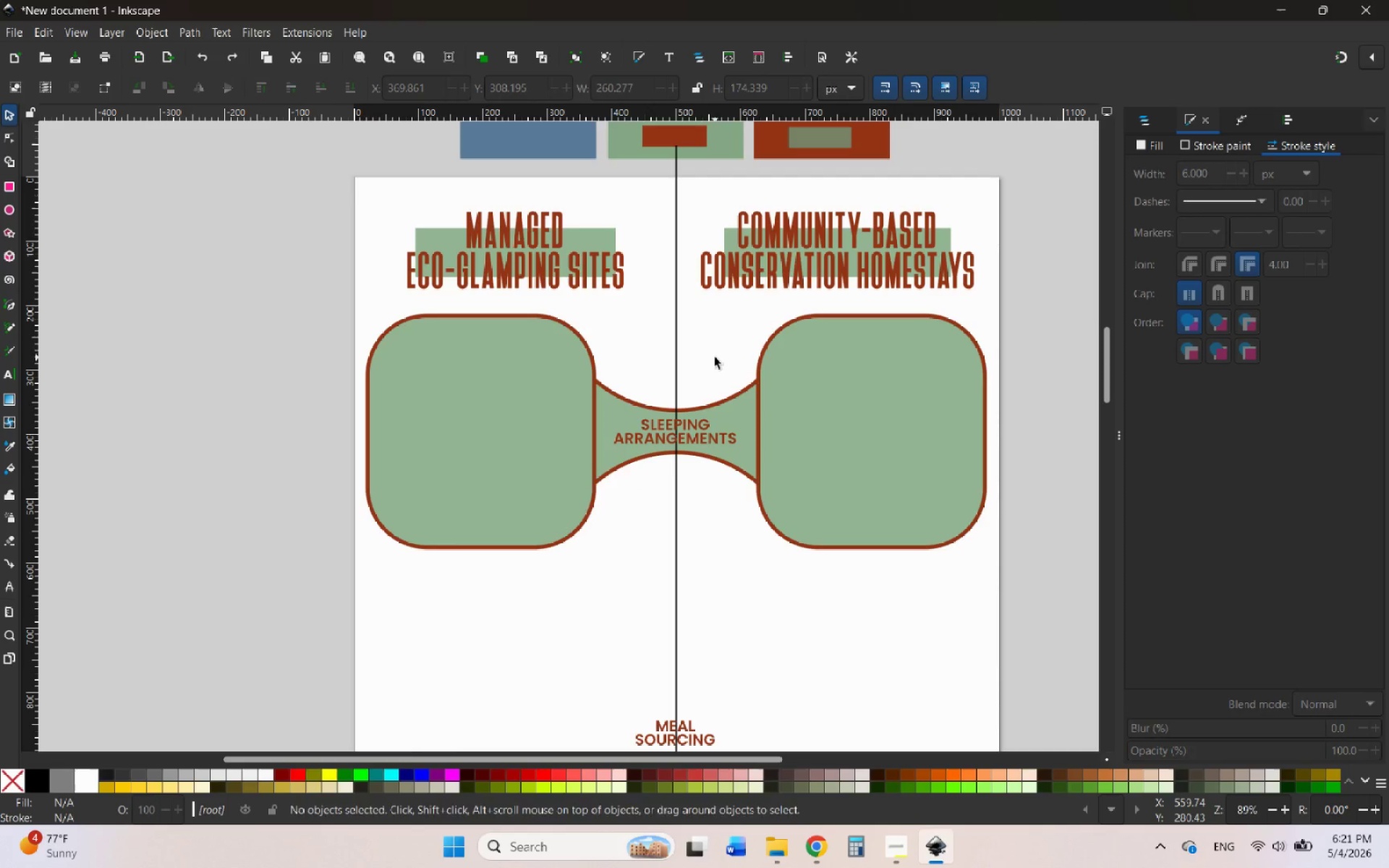 
hold_key(key=ControlLeft, duration=1.06)
scroll: coordinate [716, 366], scroll_direction: down, amount: 1.0
 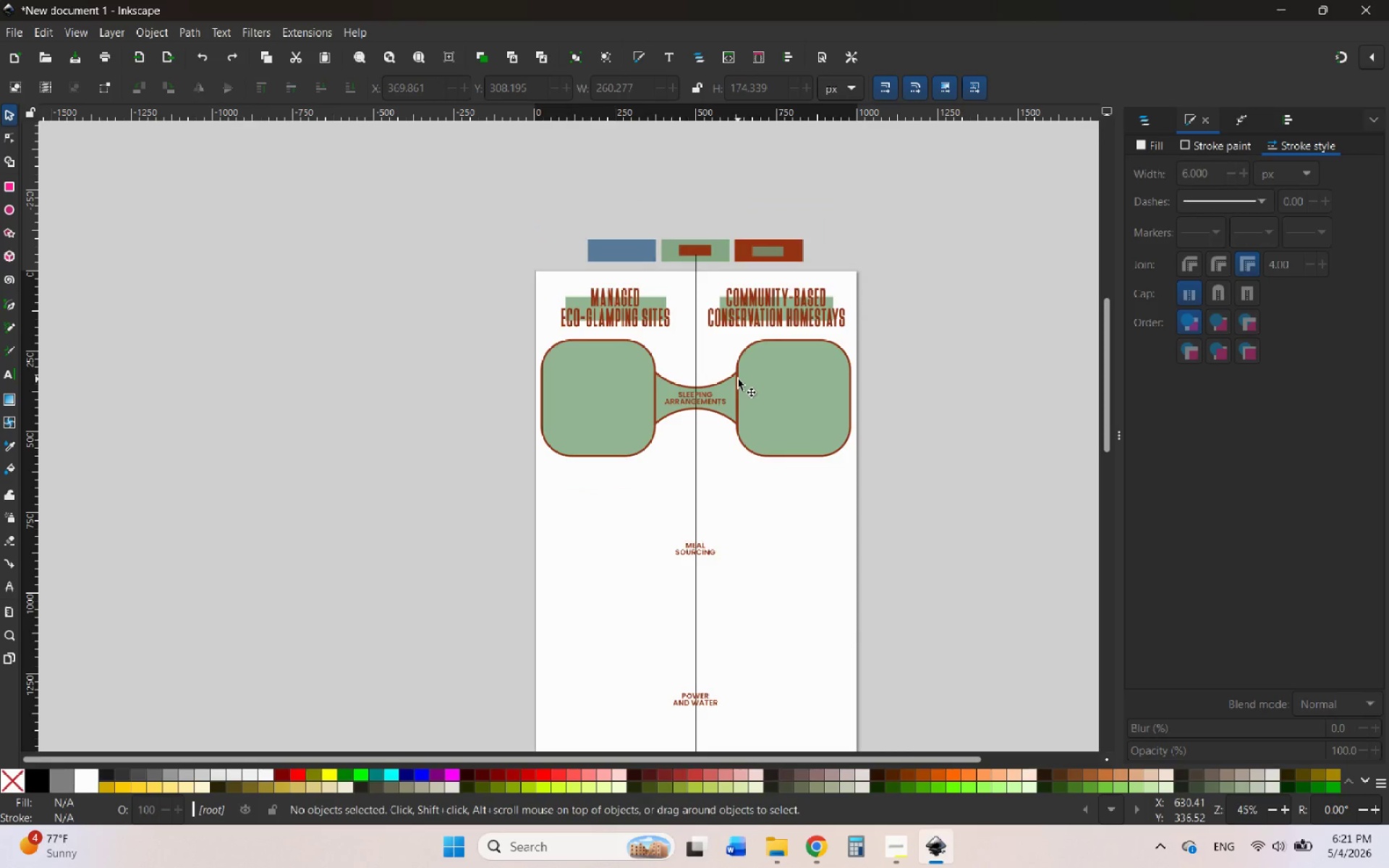 
hold_key(key=ControlLeft, duration=0.75)
scroll: coordinate [727, 388], scroll_direction: none, amount: 0.0
 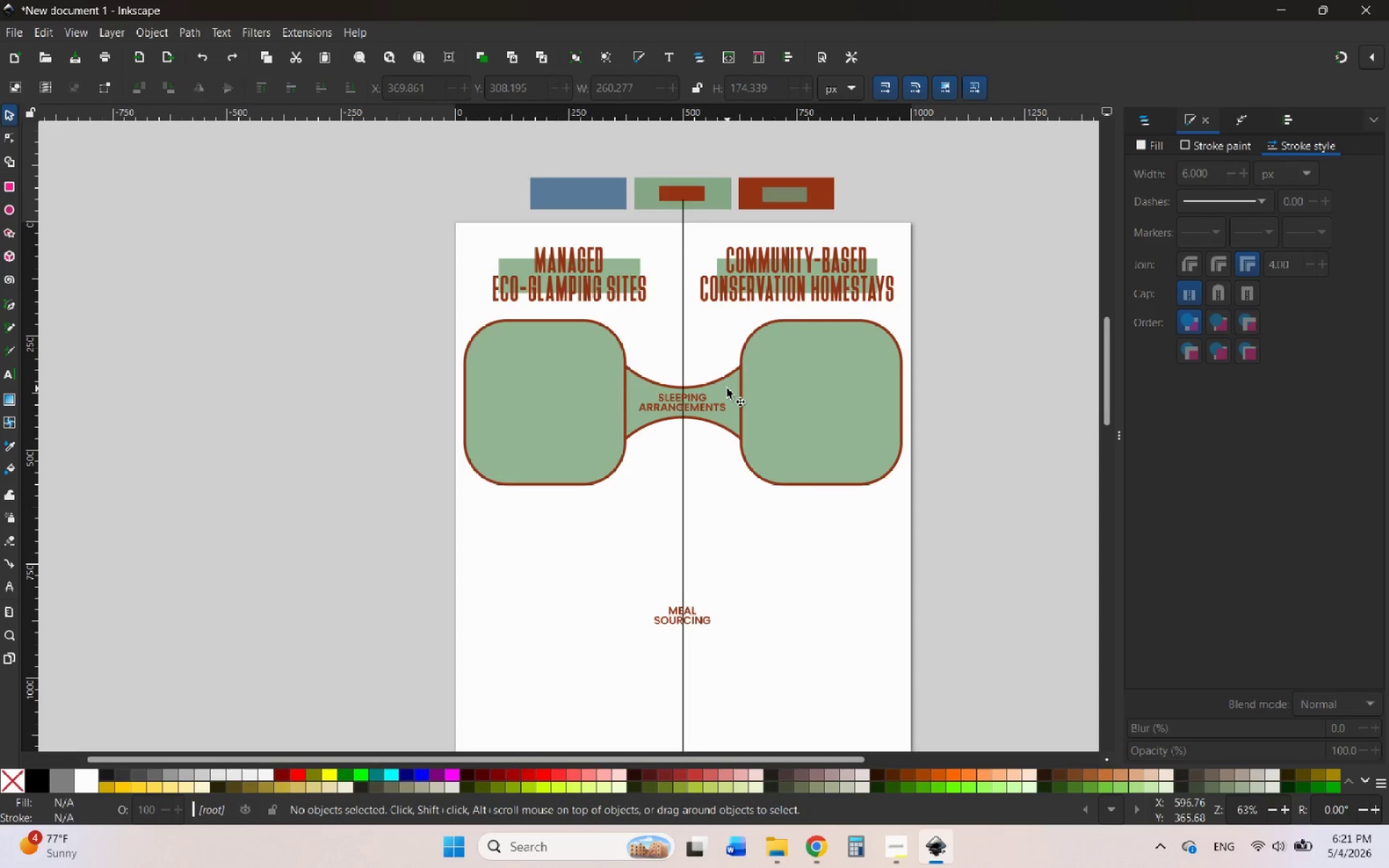 
left_click([727, 388])
 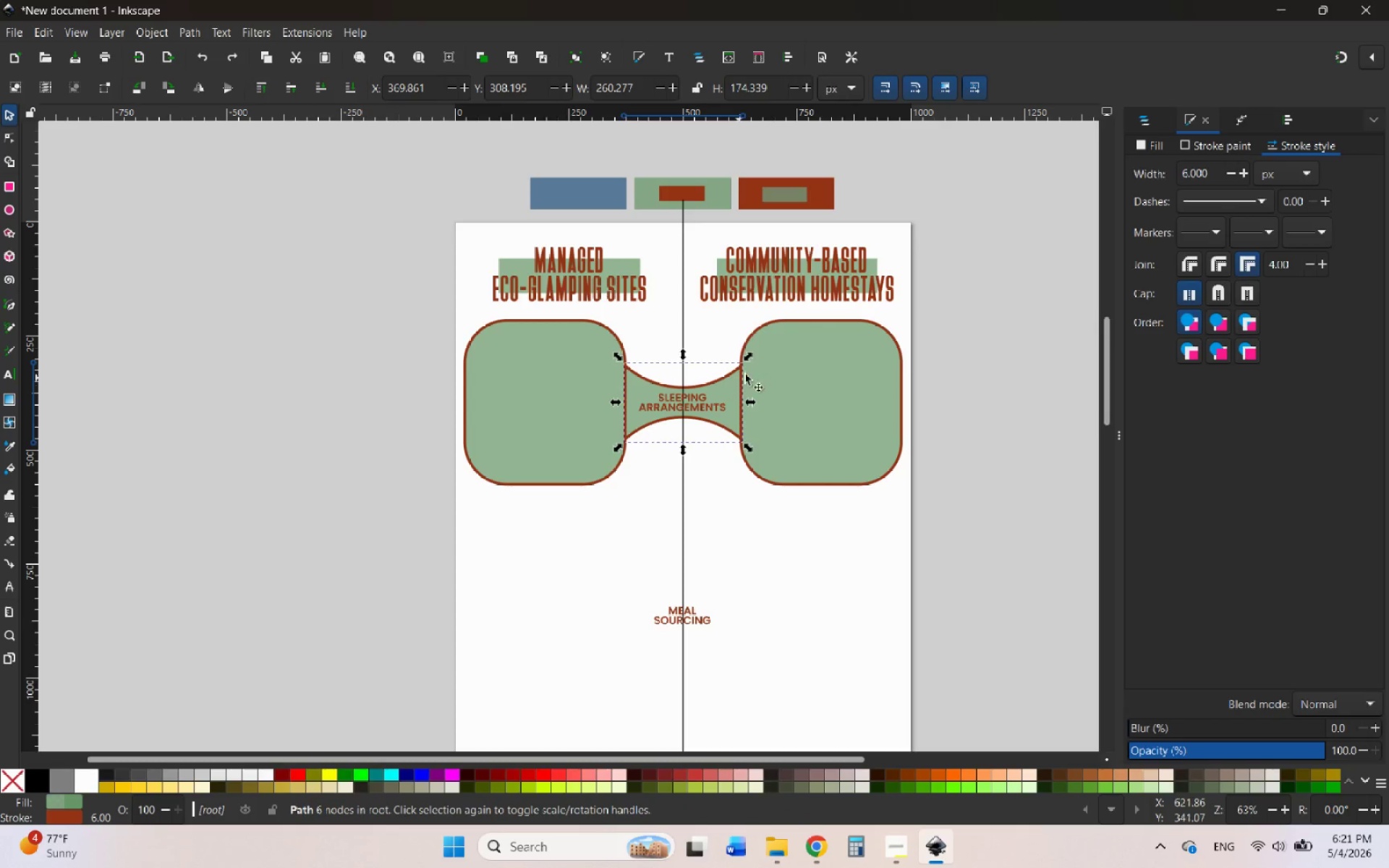 
hold_key(key=ShiftLeft, duration=1.16)
left_click([765, 370])
 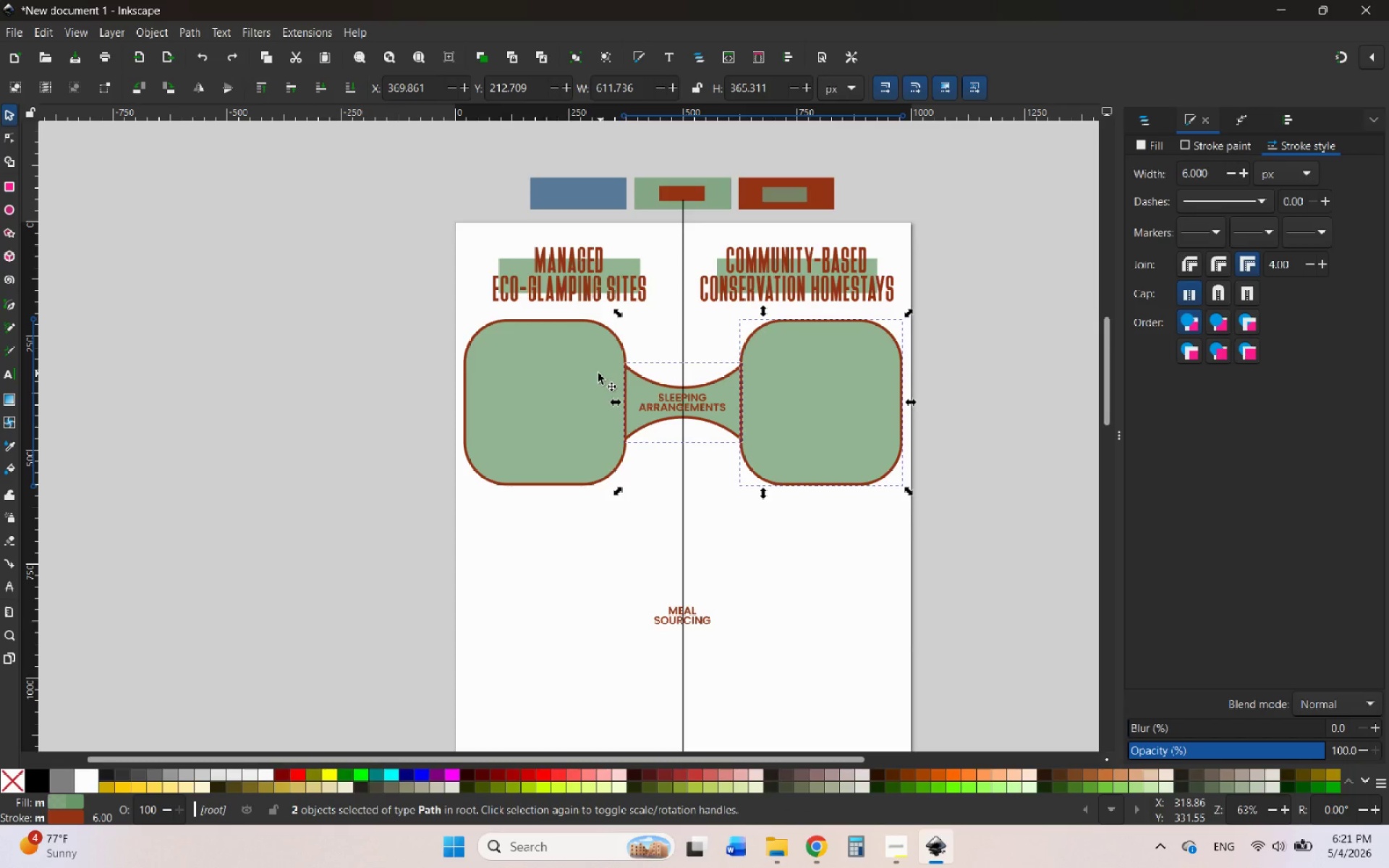 
left_click([587, 373])
 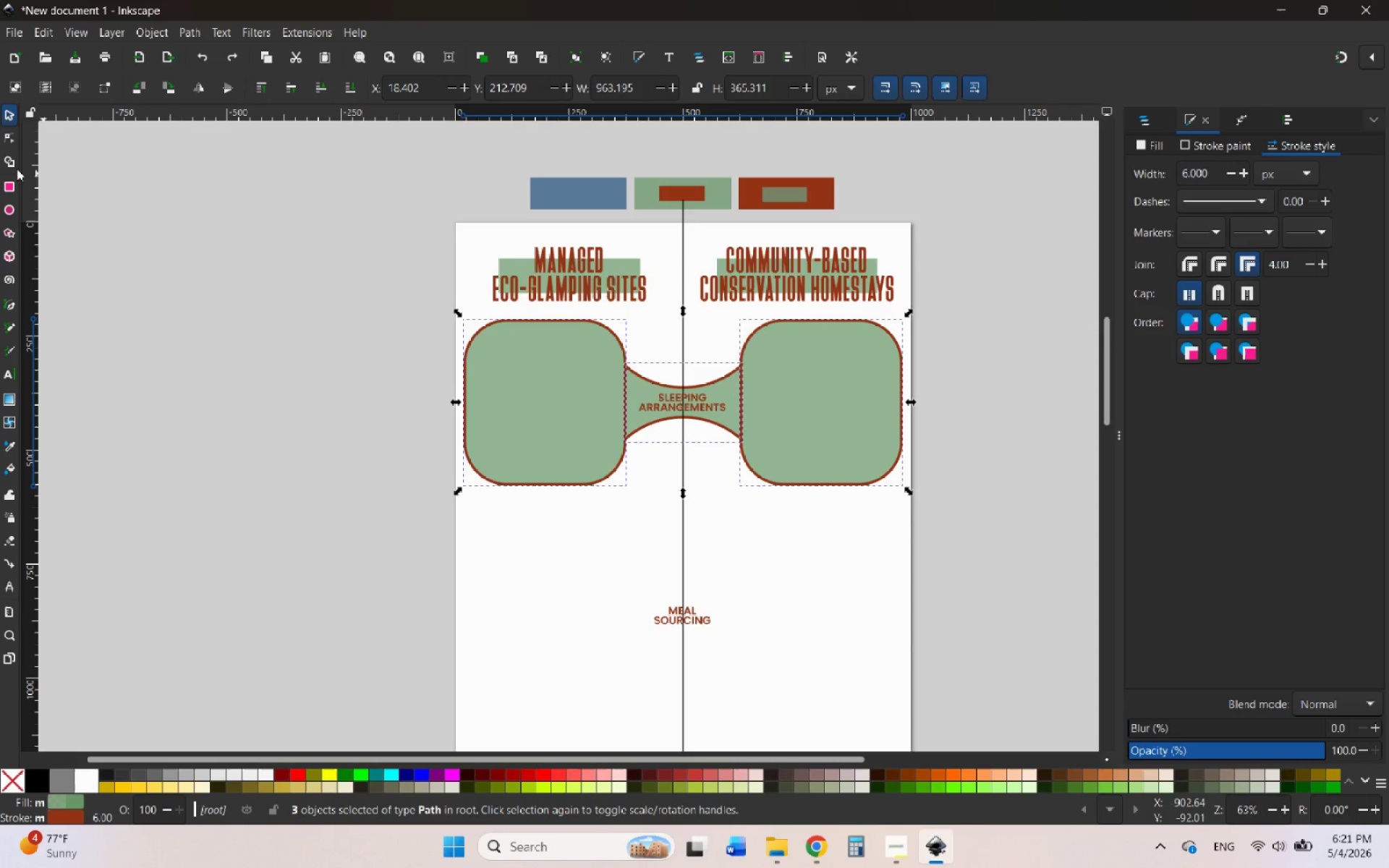 
left_click([7, 166])
 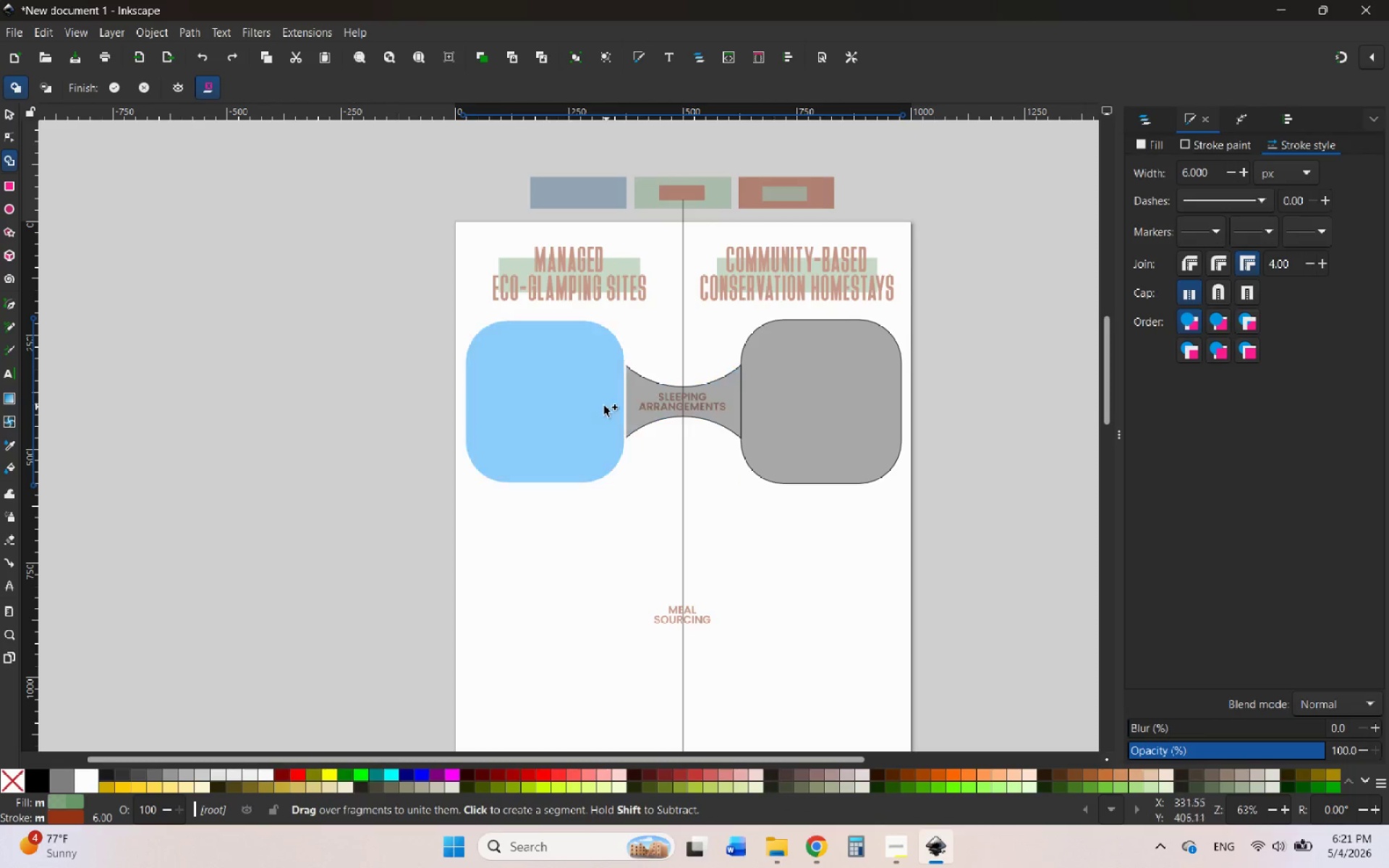 
left_click_drag(start_coordinate=[599, 406], to_coordinate=[765, 395])
 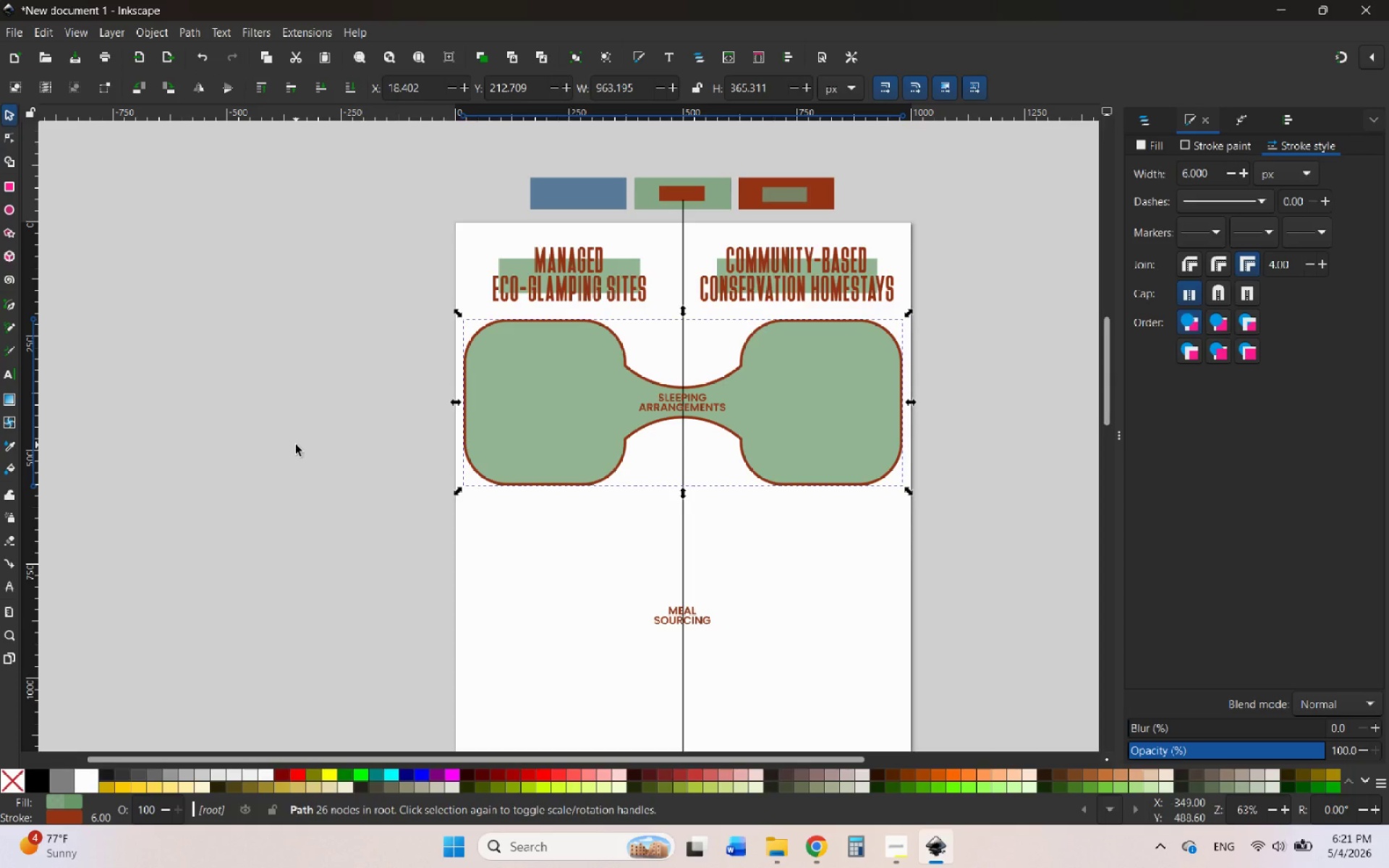 
key(Control+Z)
 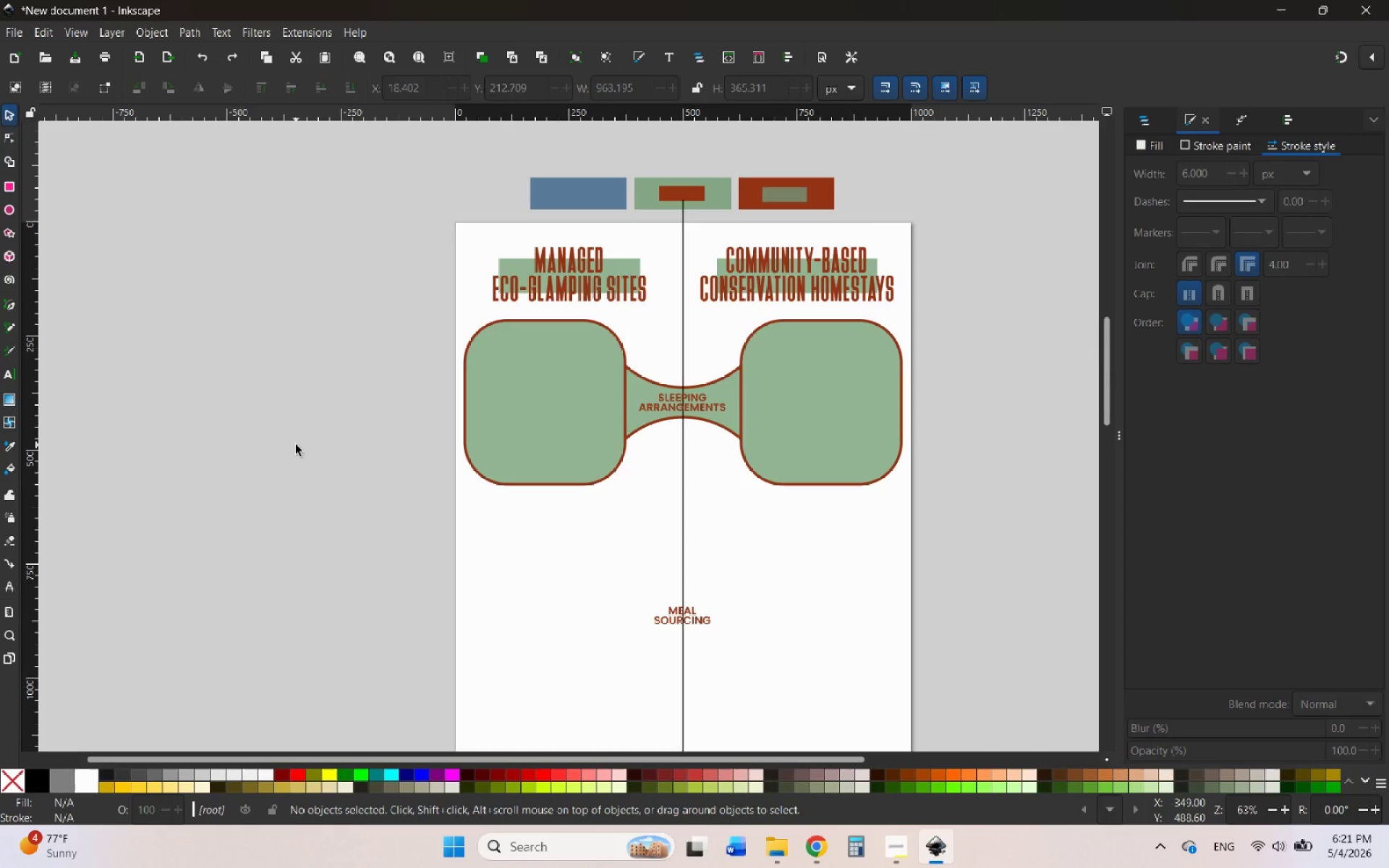 
key(Control+Z)
 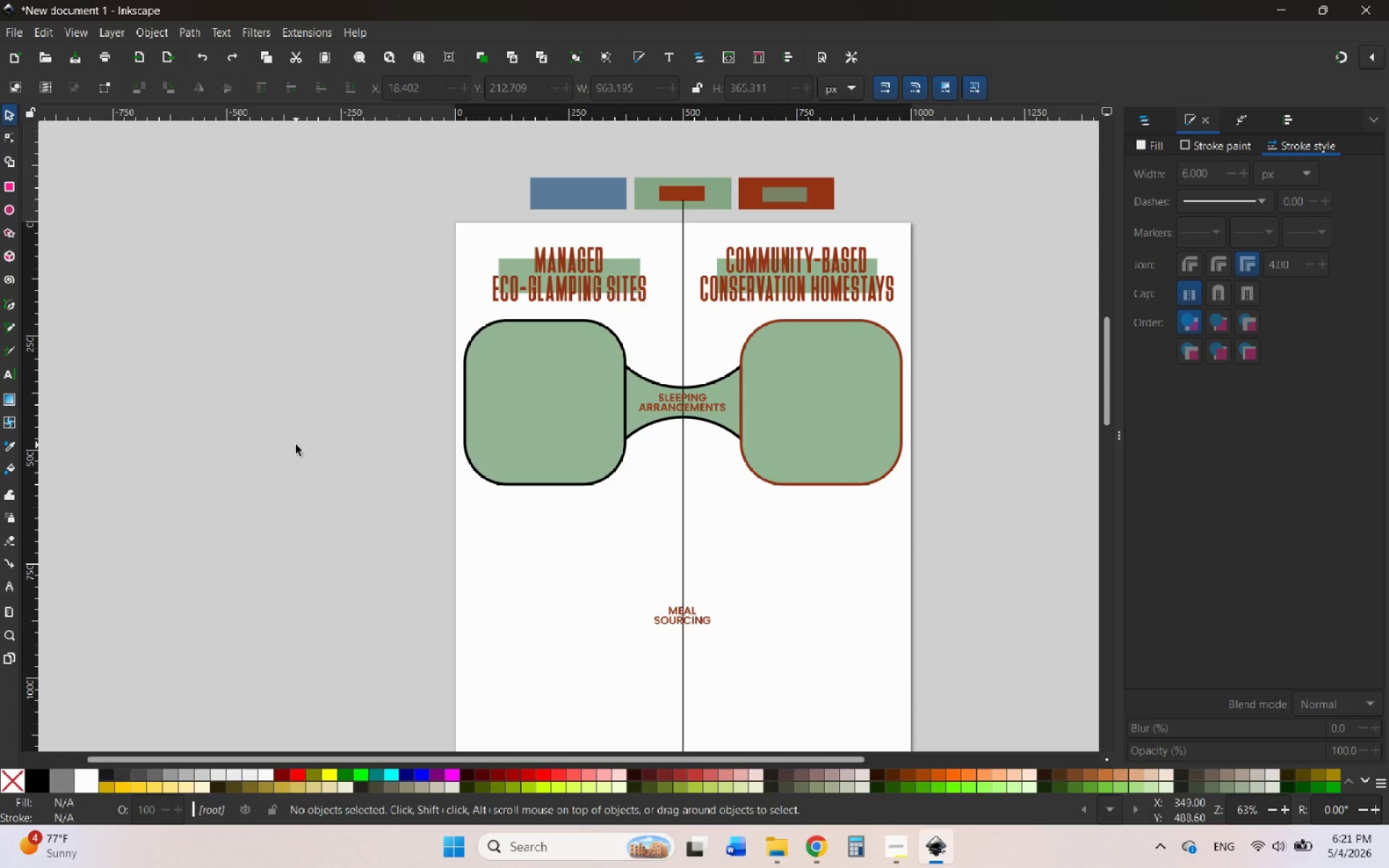 
key(Control+Shift+Z)
 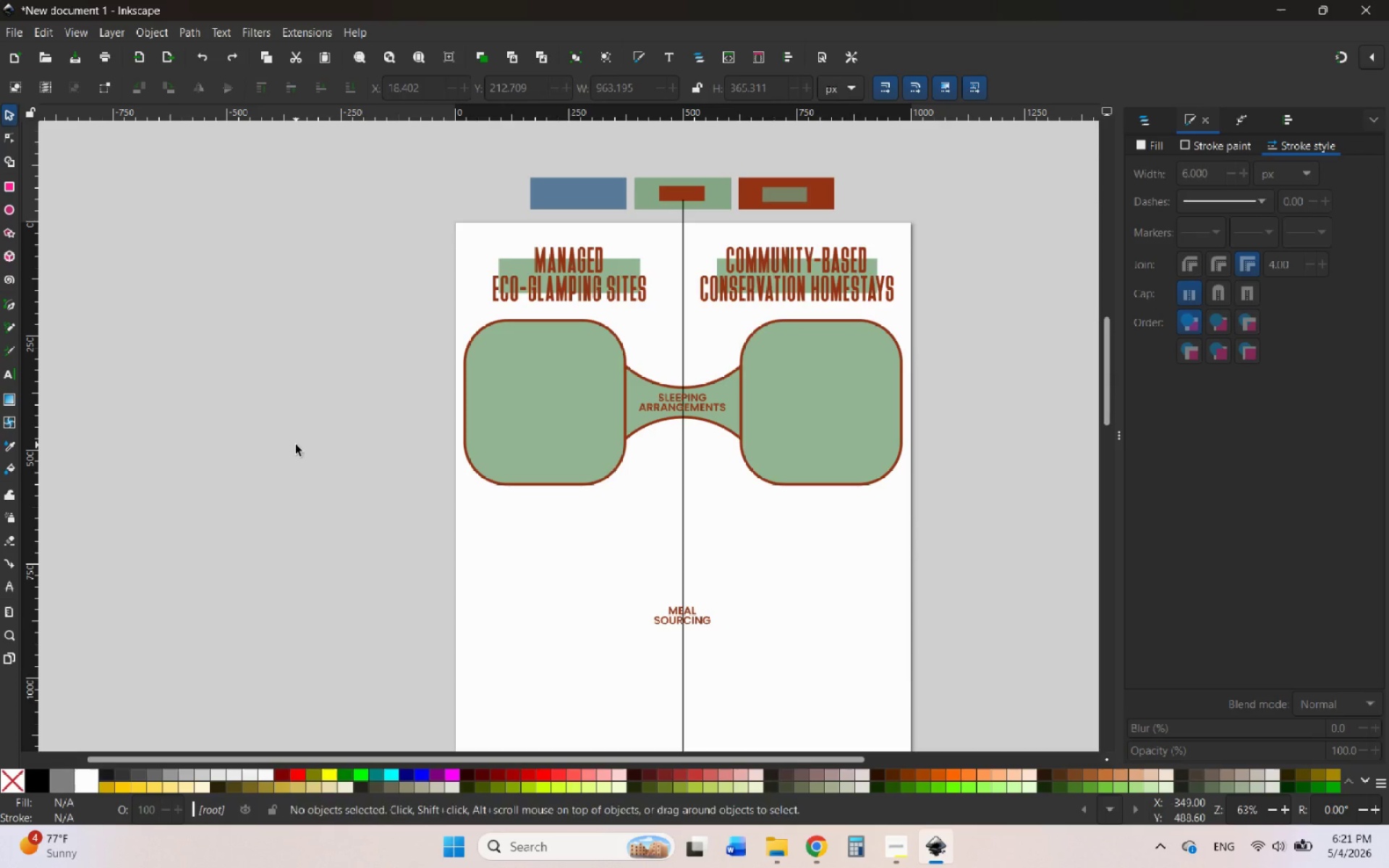 
key(Shift+ShiftLeft)
 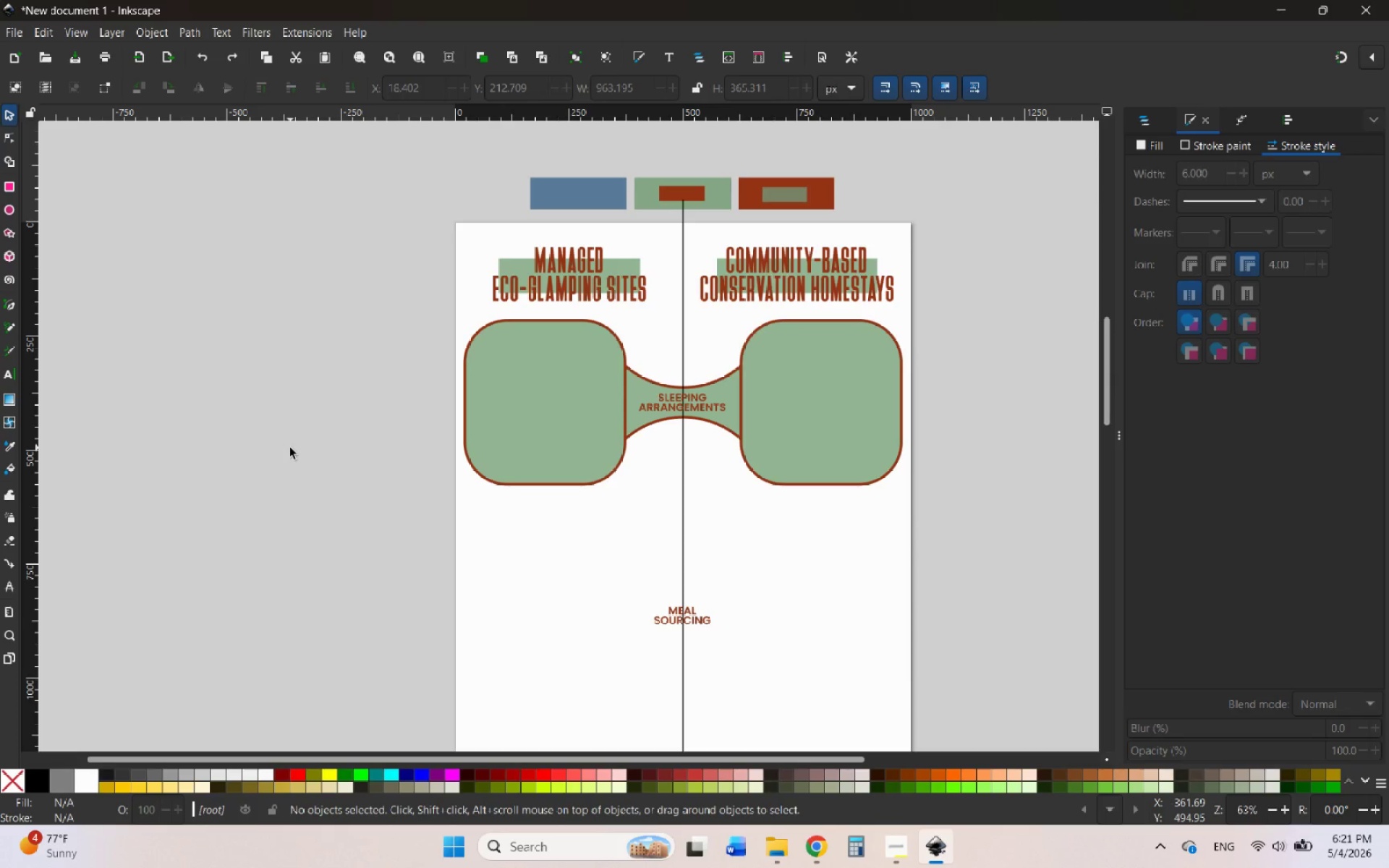 
left_click([290, 448])
 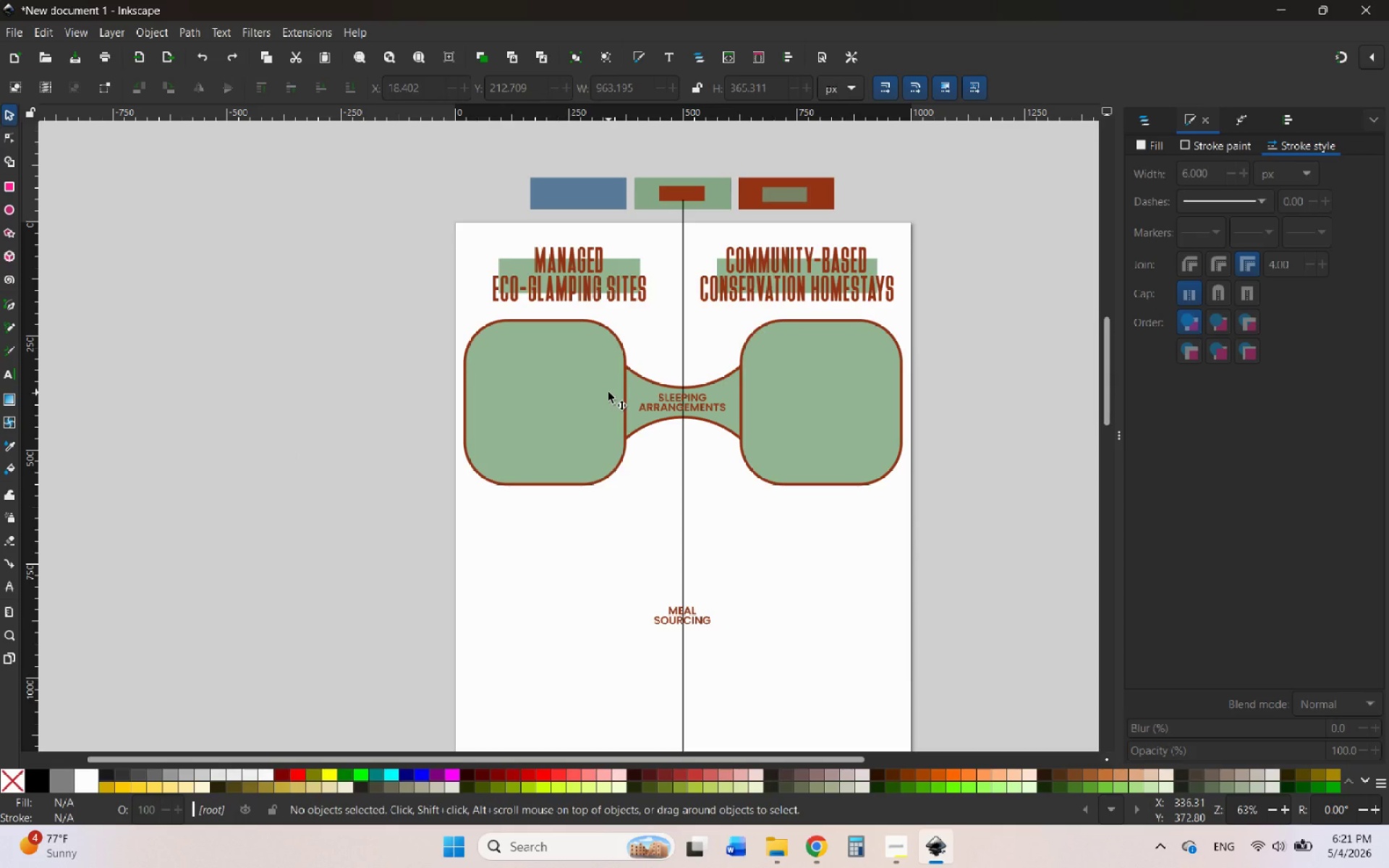 
left_click([608, 392])
 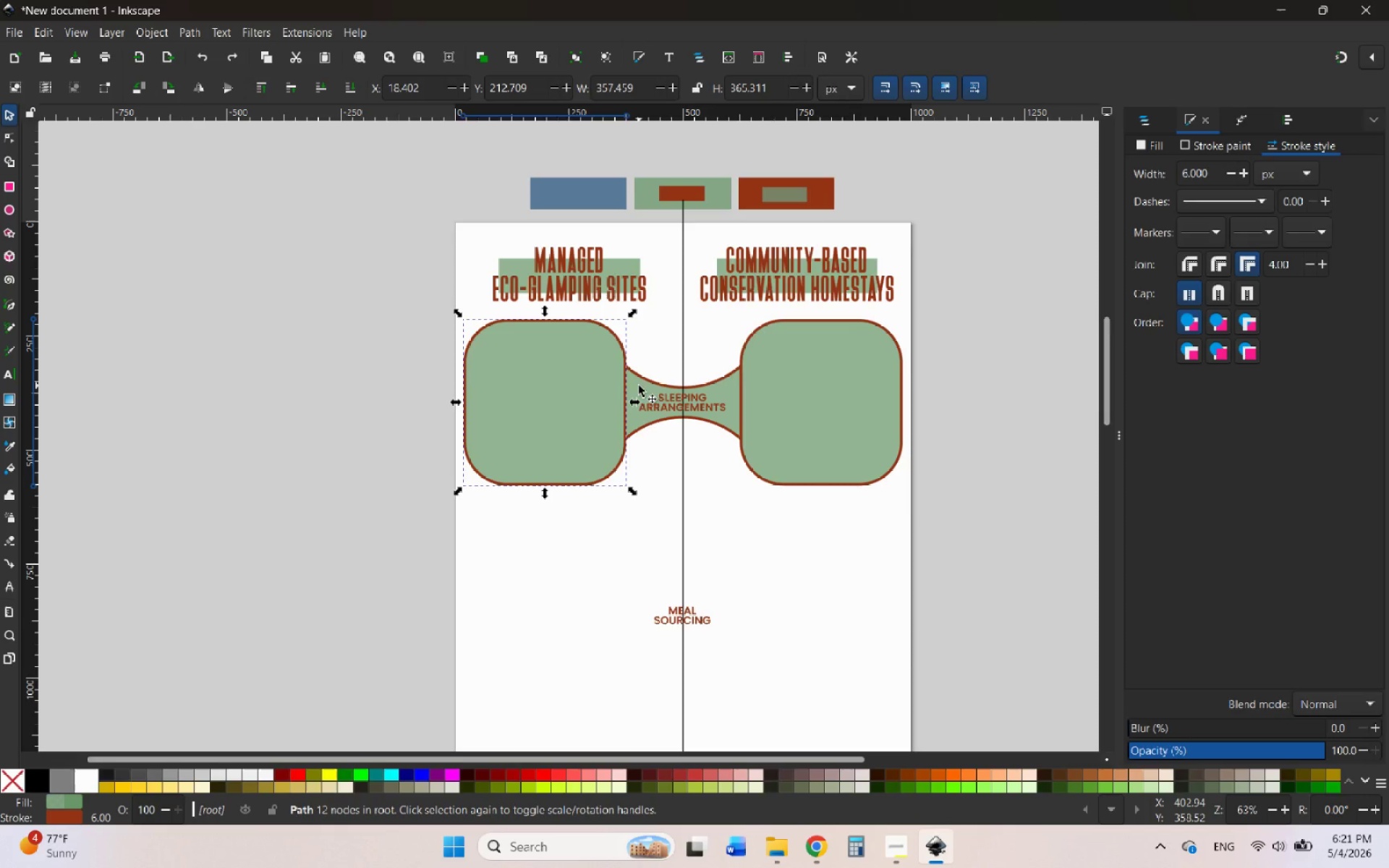 
hold_key(key=ShiftLeft, duration=1.5)
left_click([639, 386])
 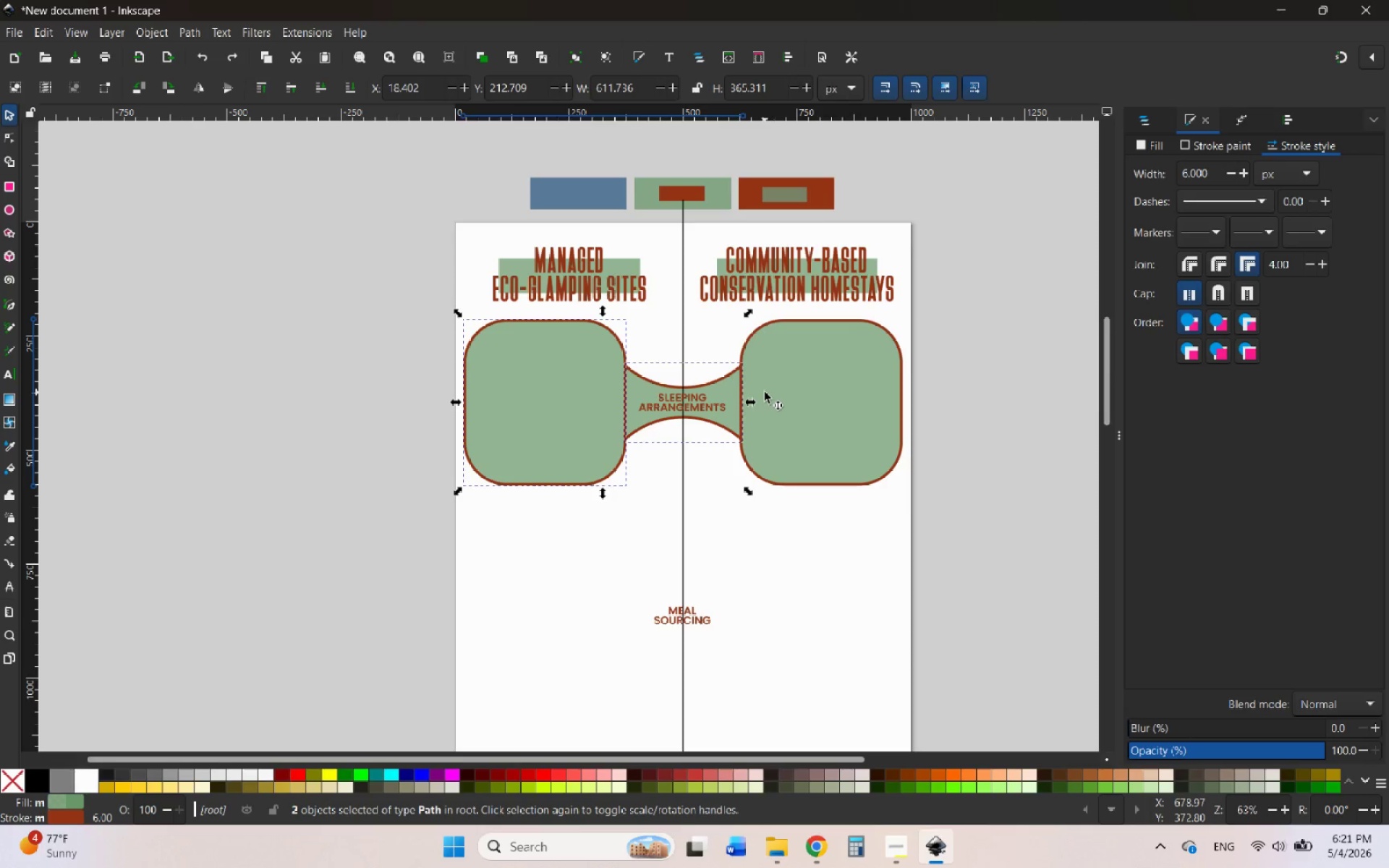 
left_click([765, 392])
 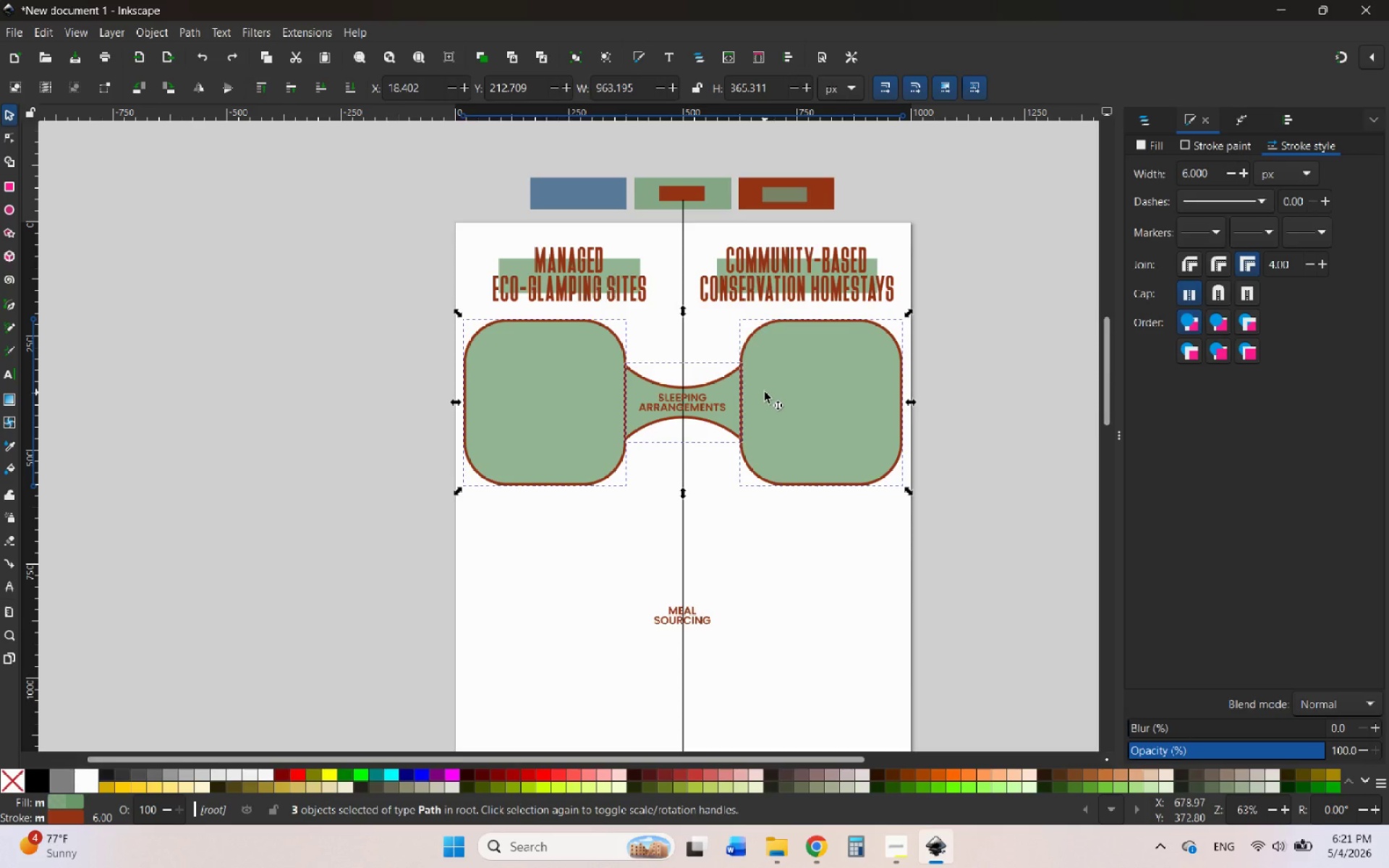 
right_click([765, 392])
 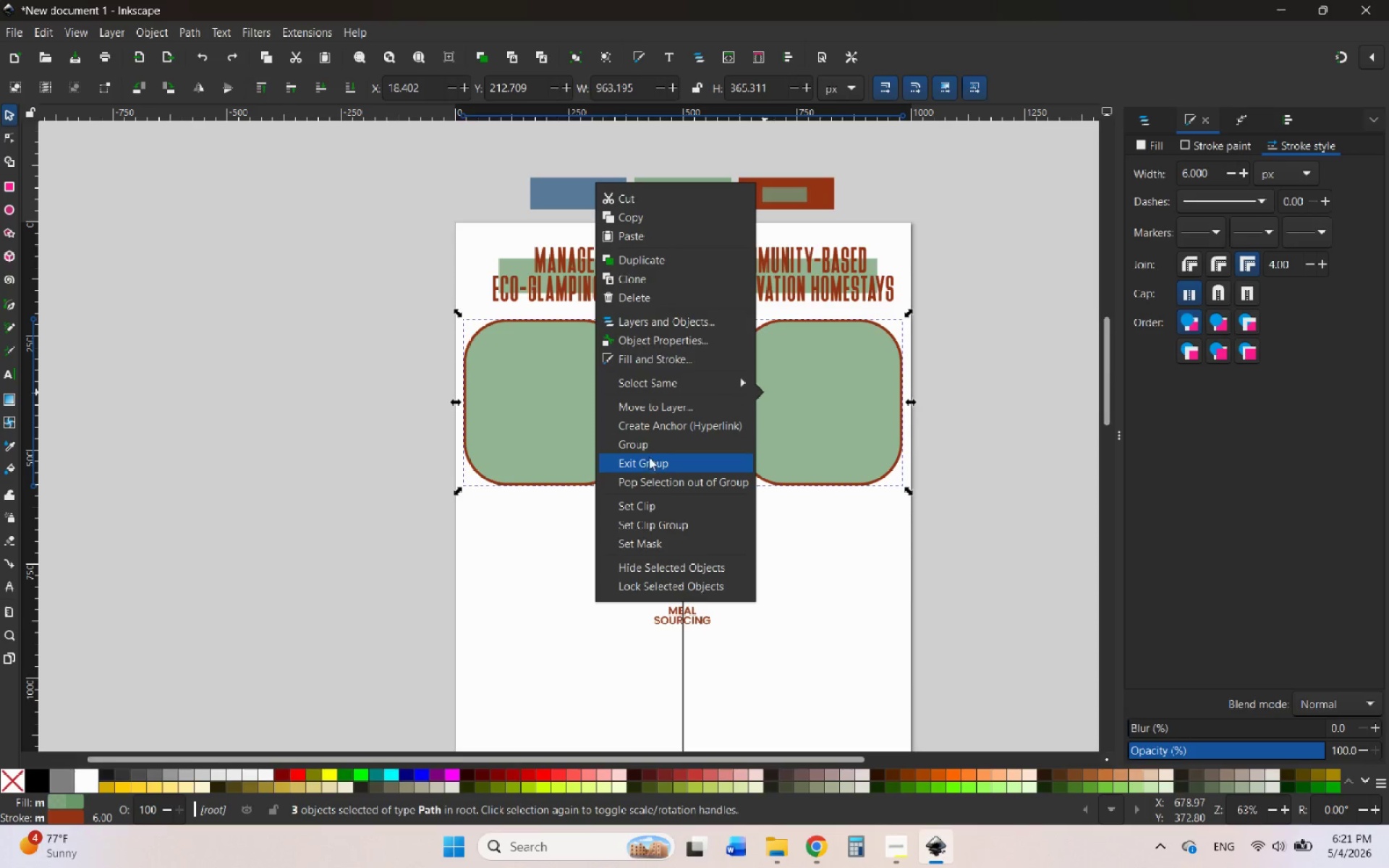 
left_click([642, 446])
 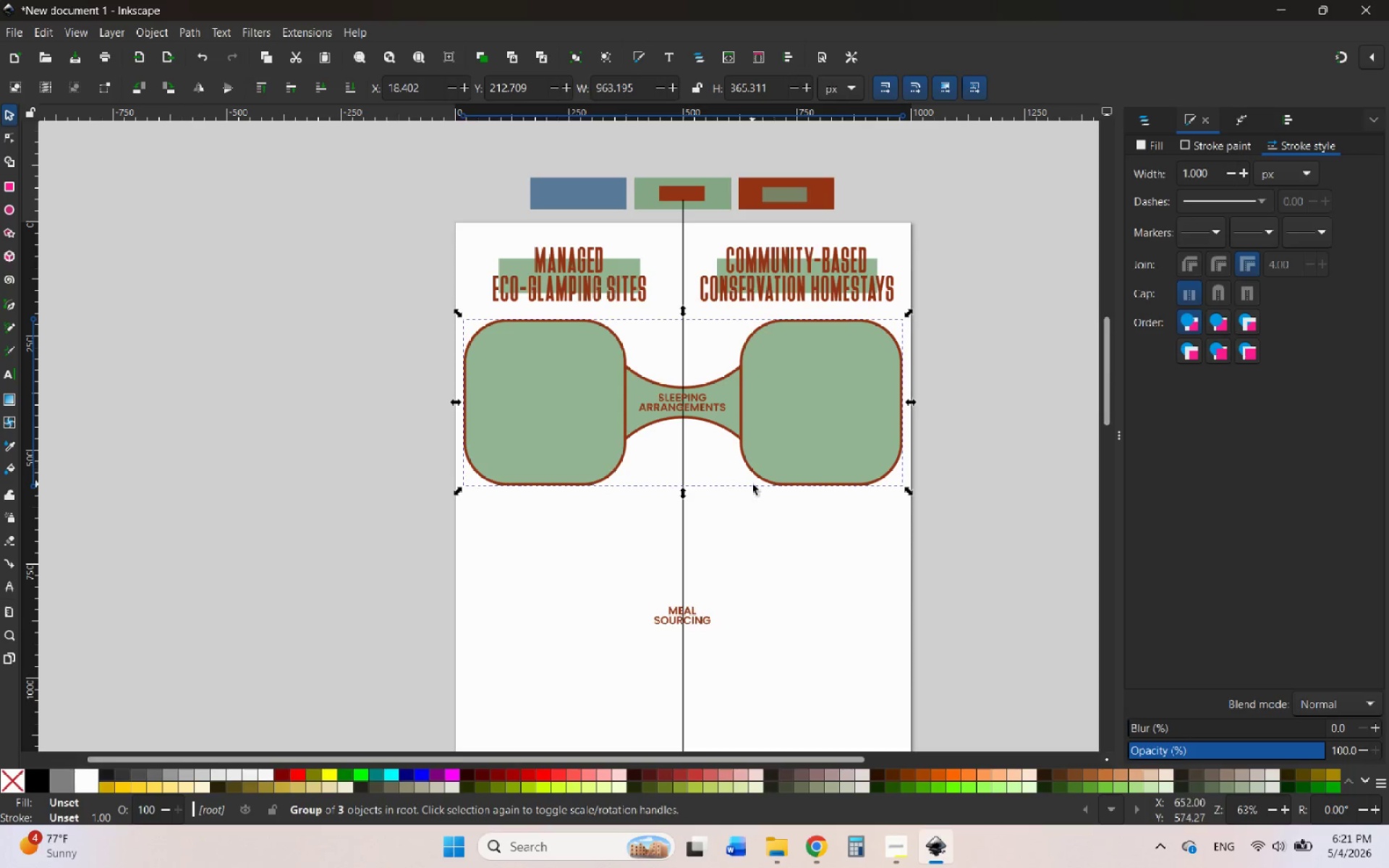 
scroll: coordinate [752, 484], scroll_direction: none, amount: 0.0
 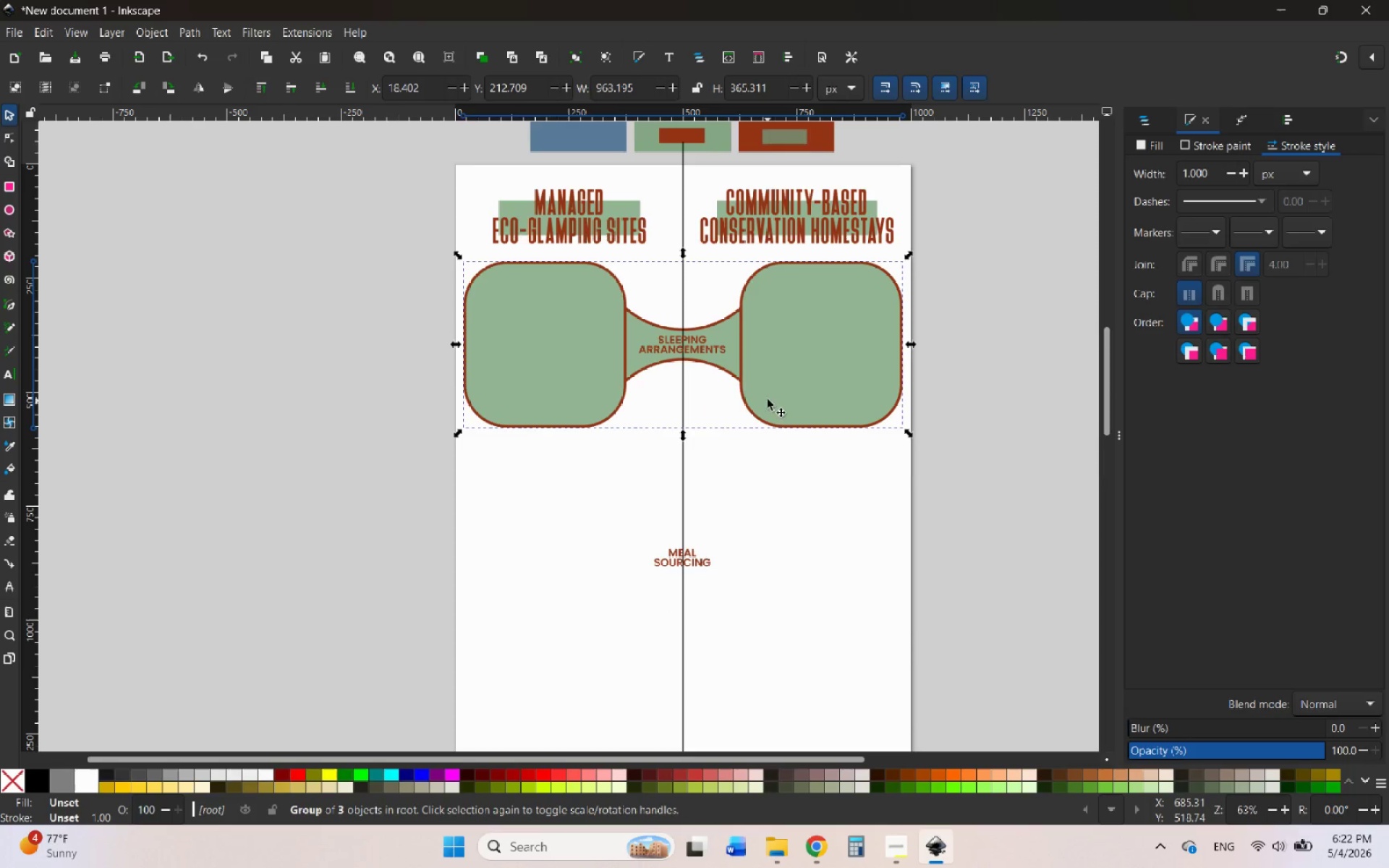 
left_click([768, 388])
 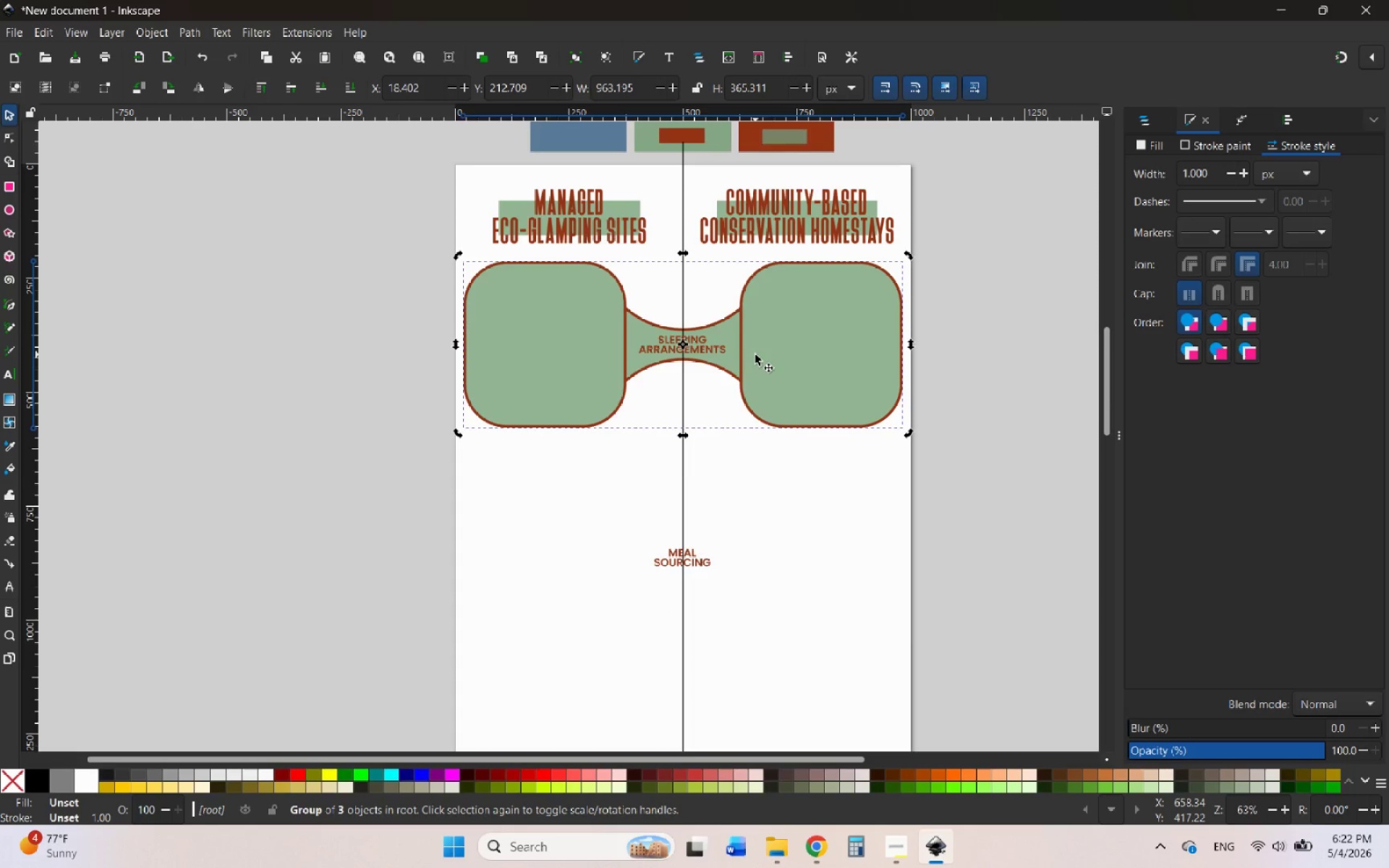 
right_click([755, 354])
 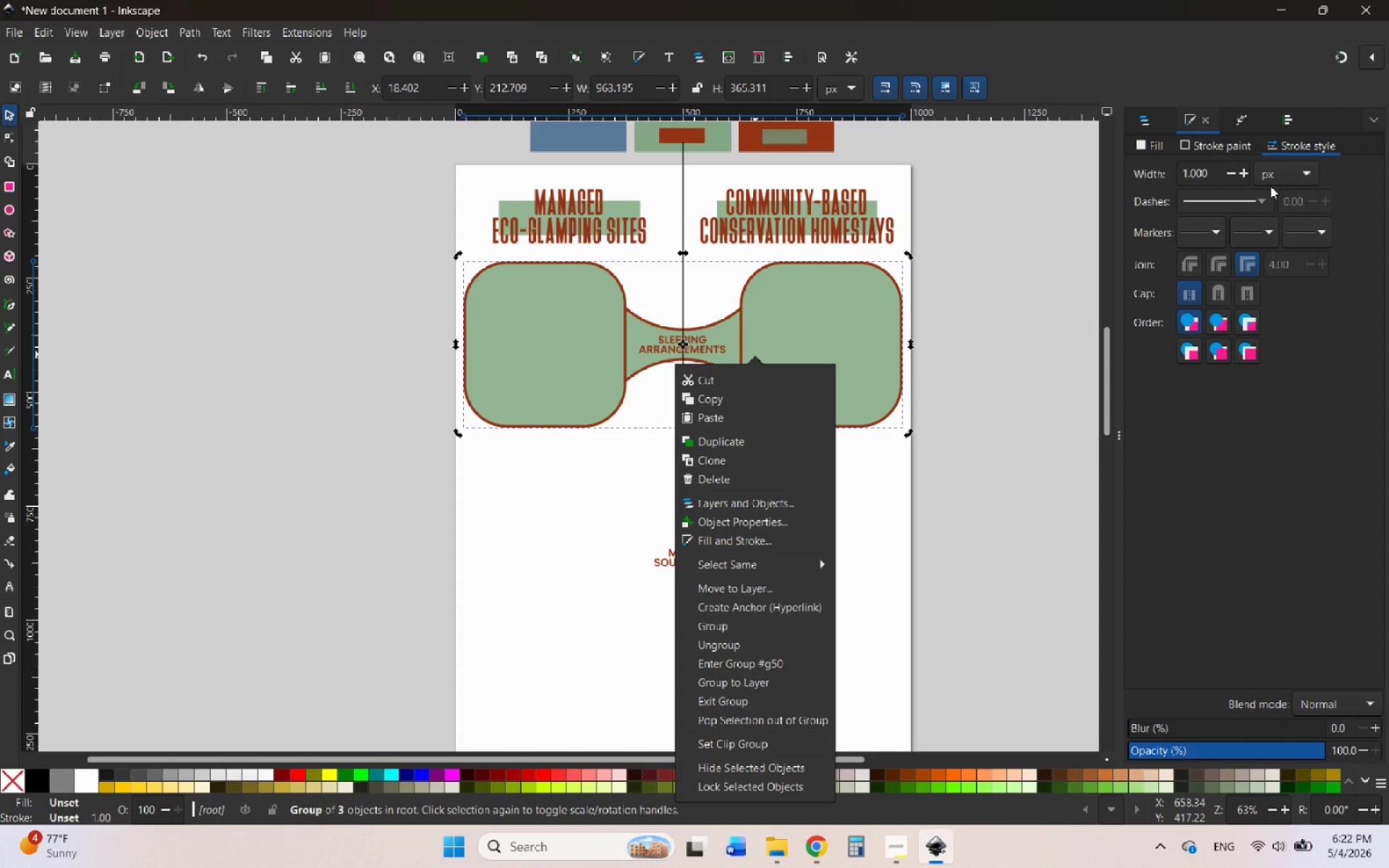 
left_click([1157, 112])
 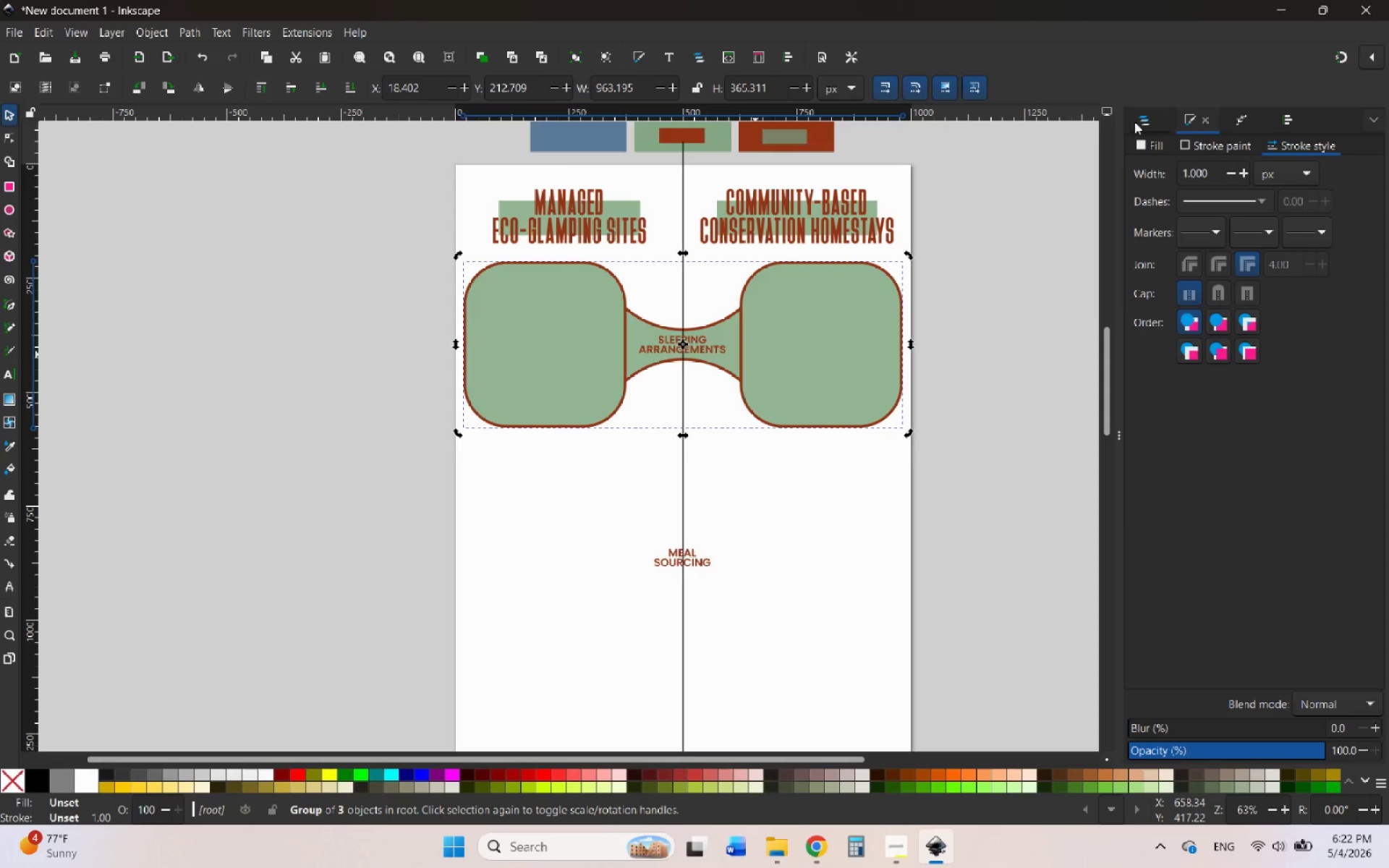 
left_click([1134, 122])
 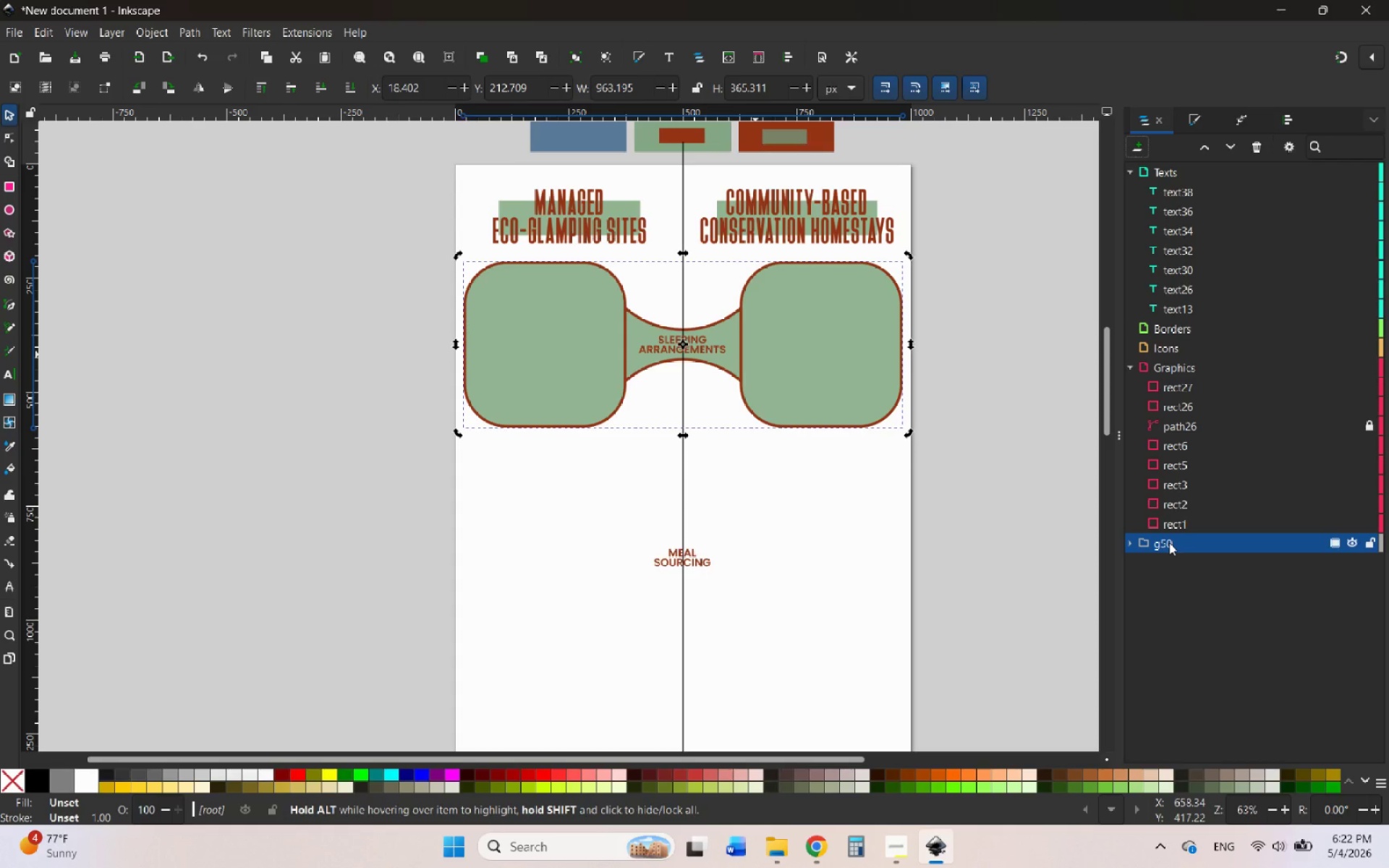 
left_click_drag(start_coordinate=[1178, 542], to_coordinate=[1193, 329])
 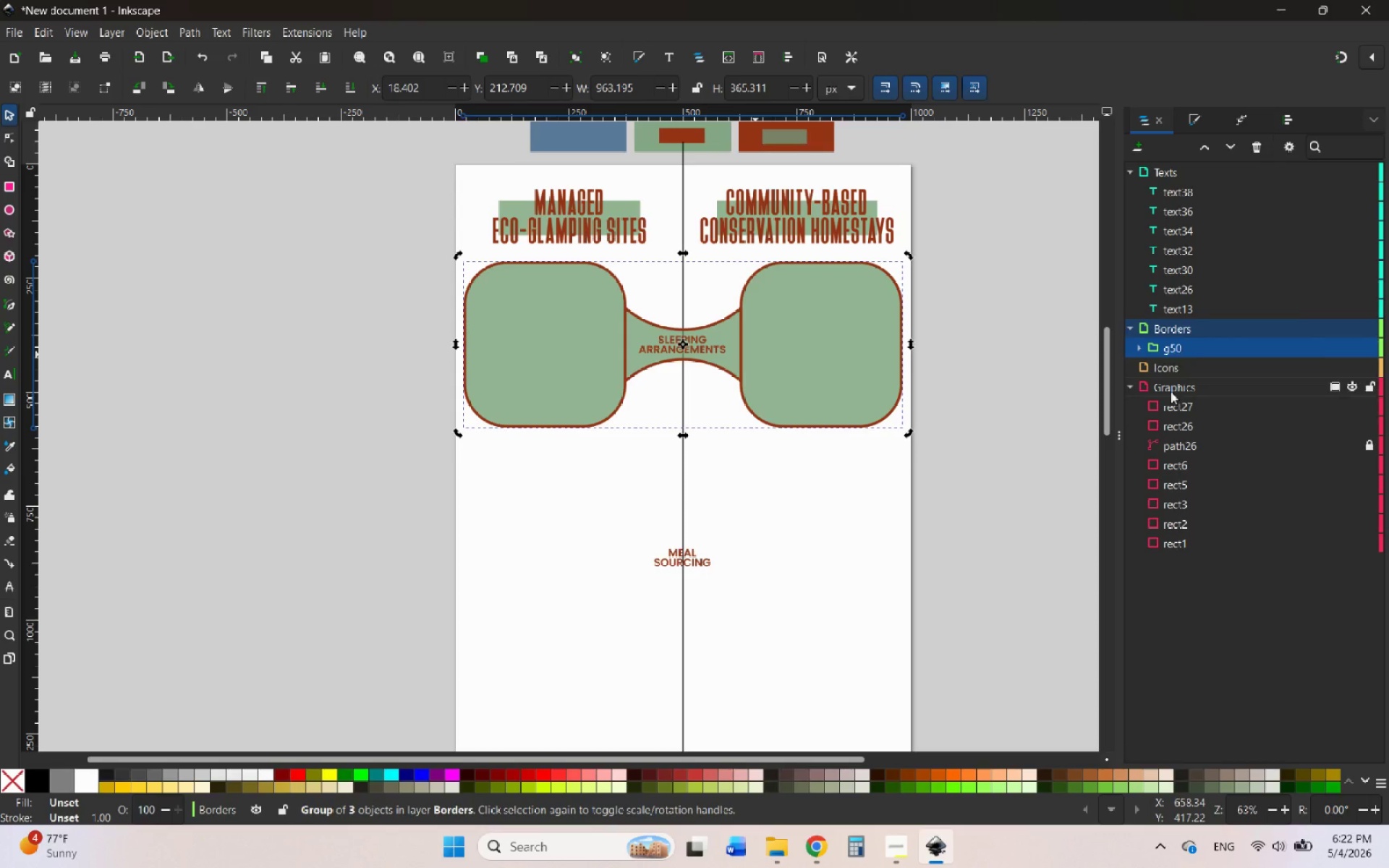 
left_click_drag(start_coordinate=[1193, 369], to_coordinate=[1186, 367])
 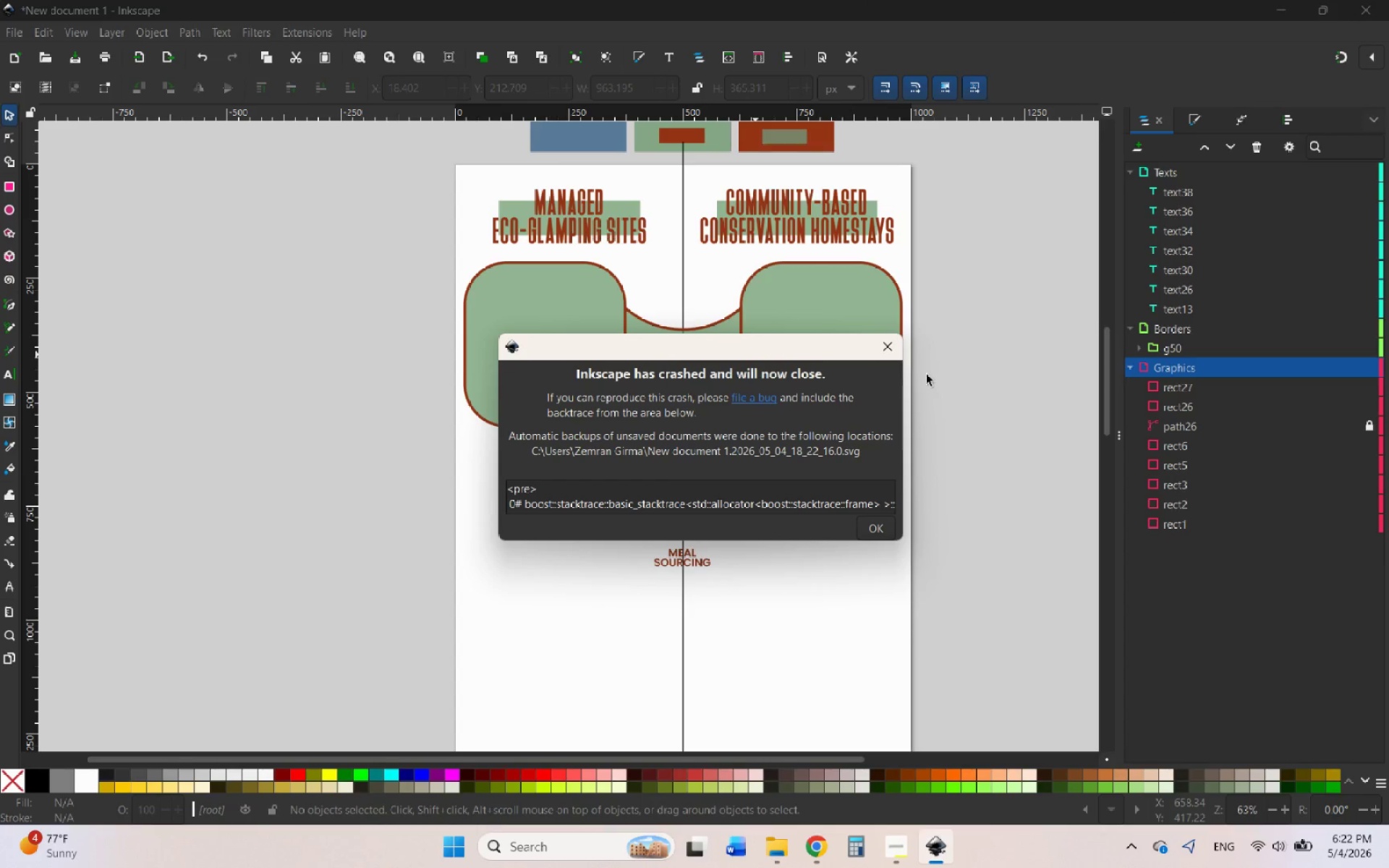 
mouse_move([882, 374])
 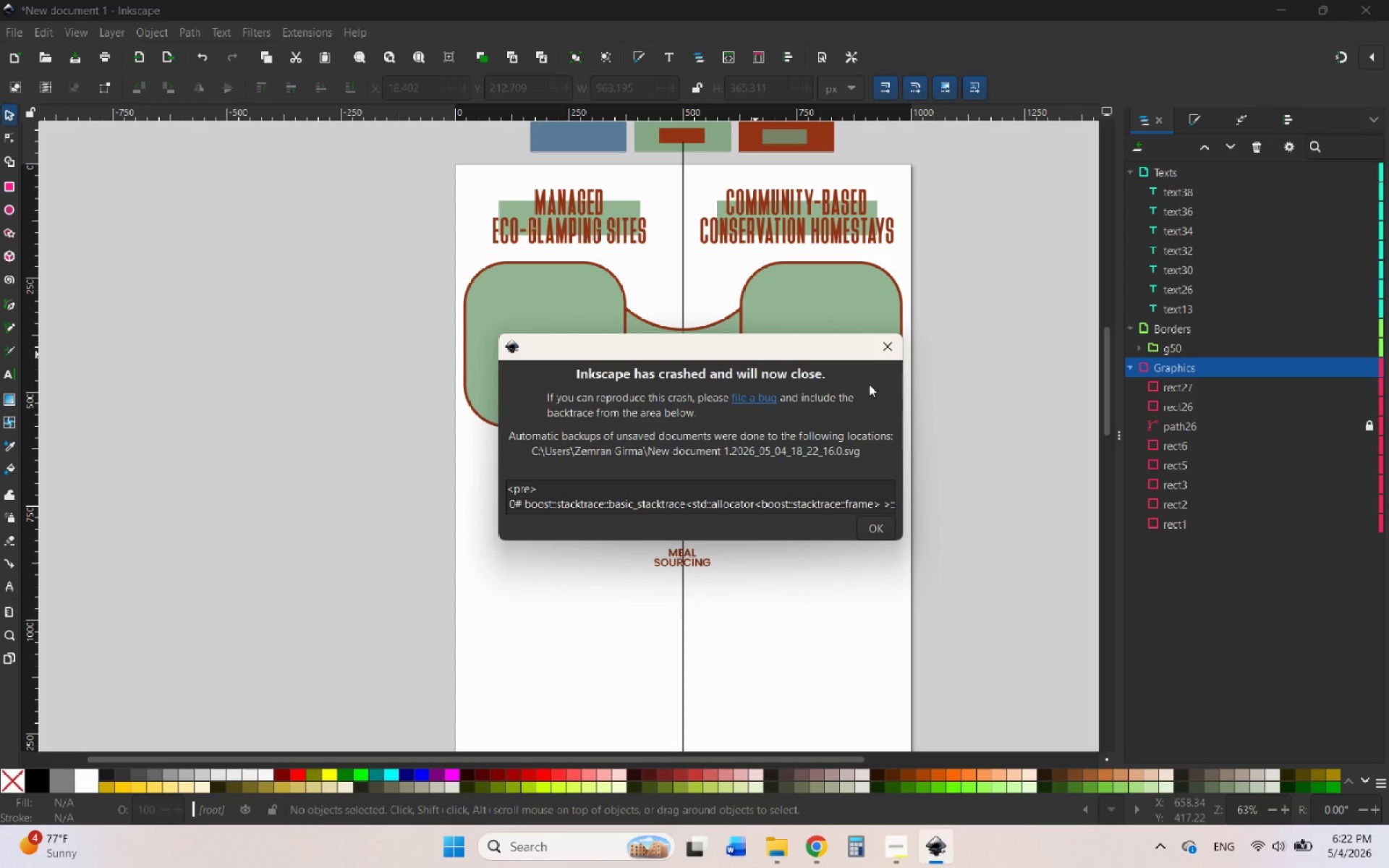 
wait(9.33)
 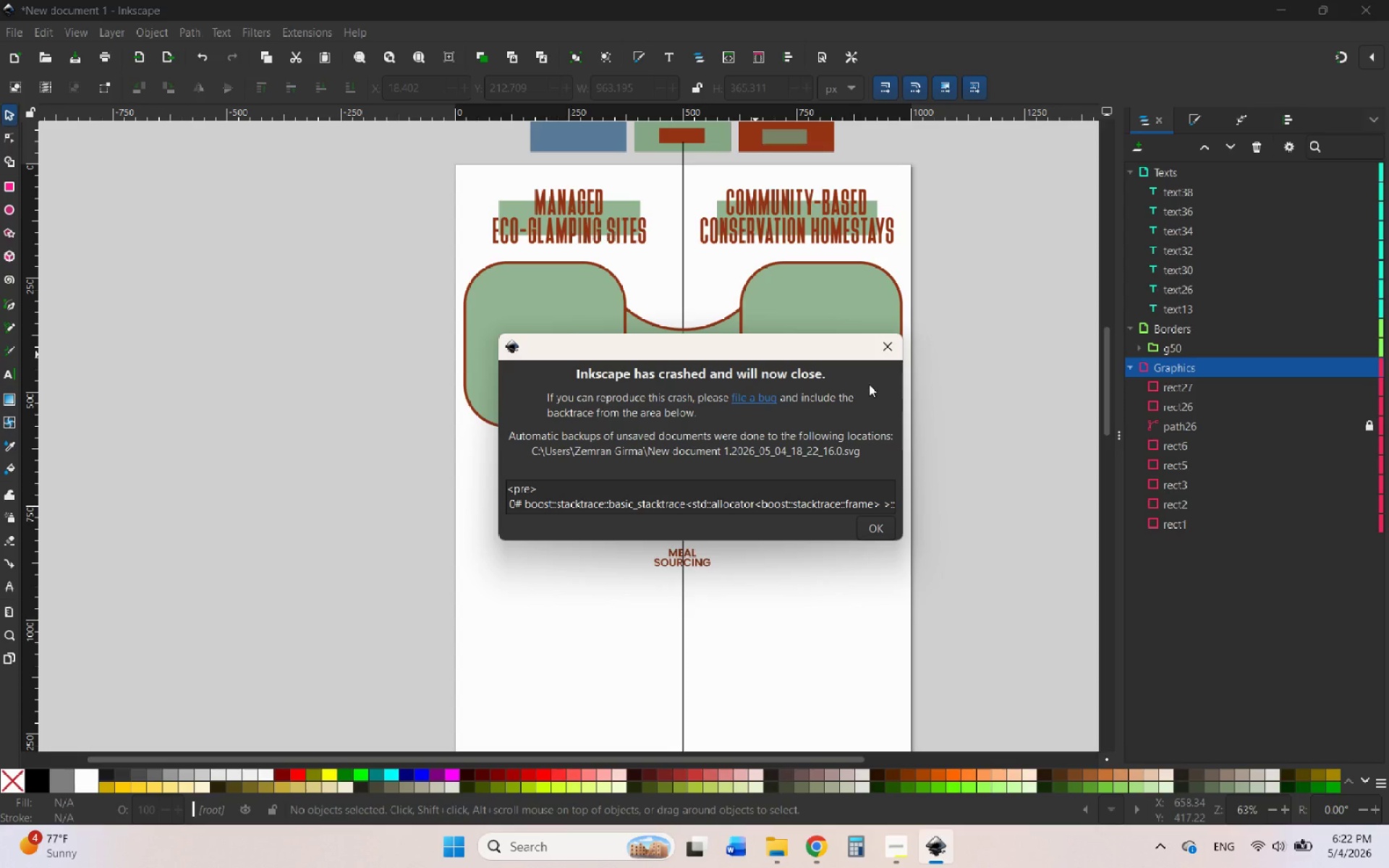 
left_click([885, 531])
 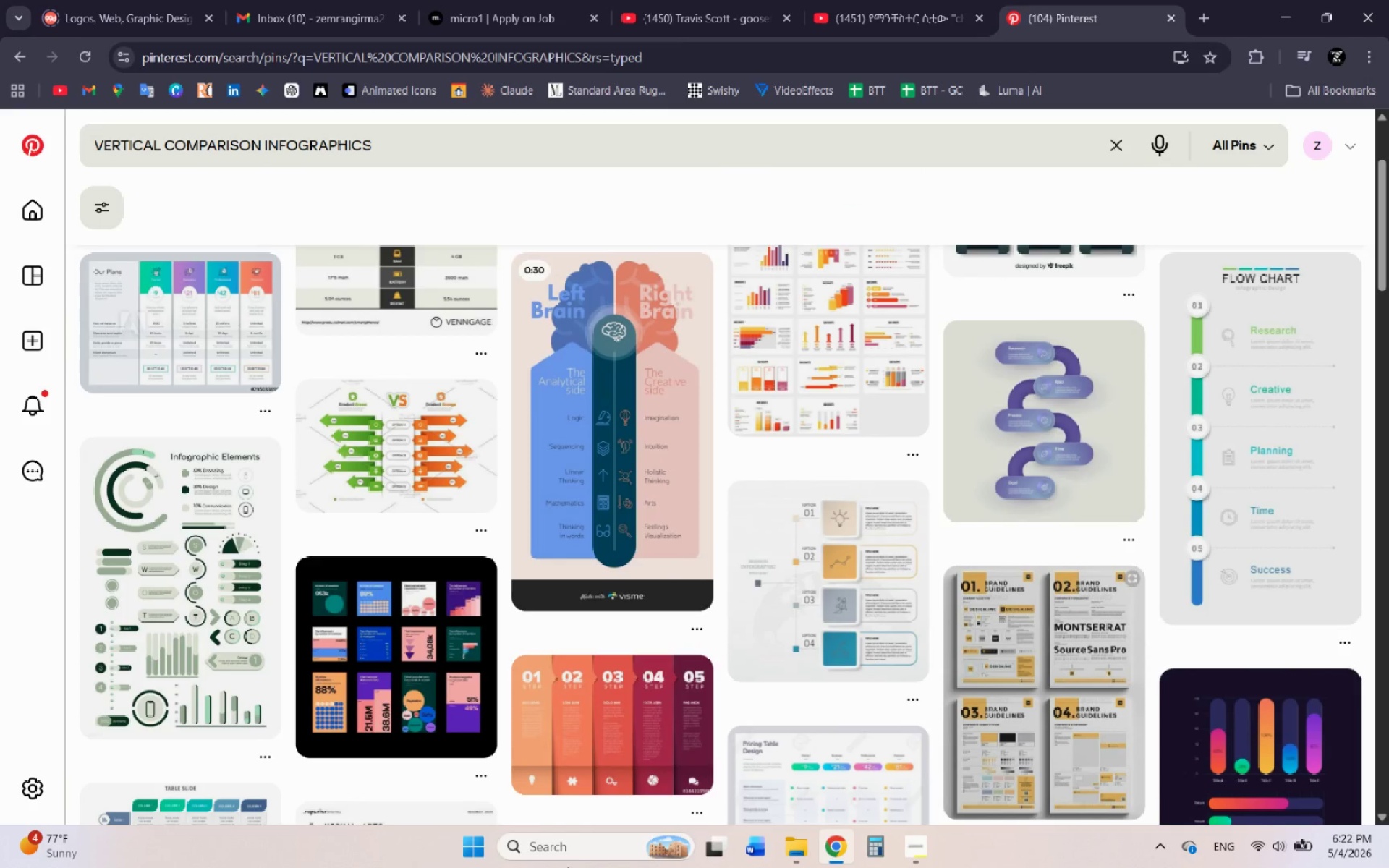 
left_click([581, 852])
 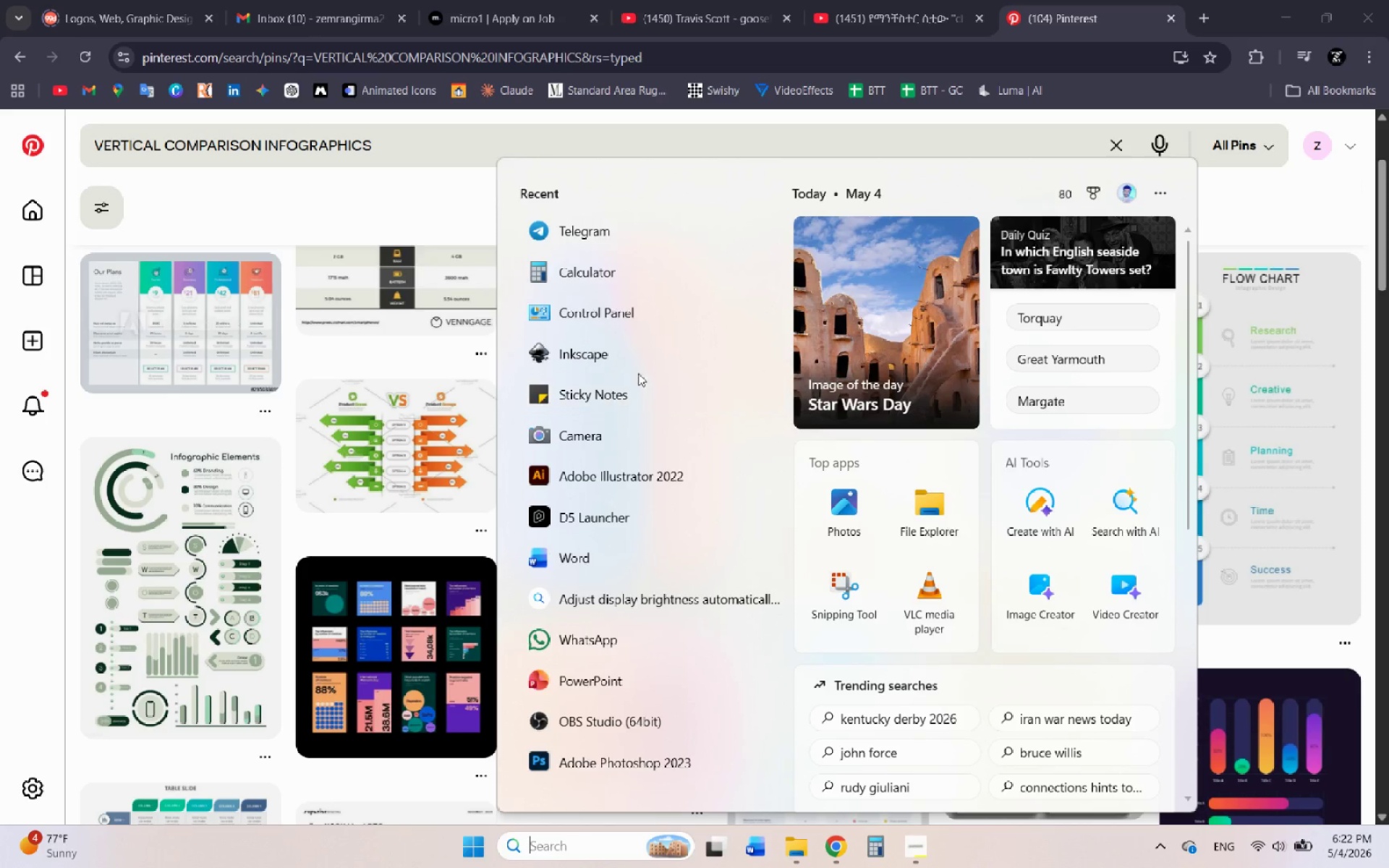 
left_click([614, 361])
 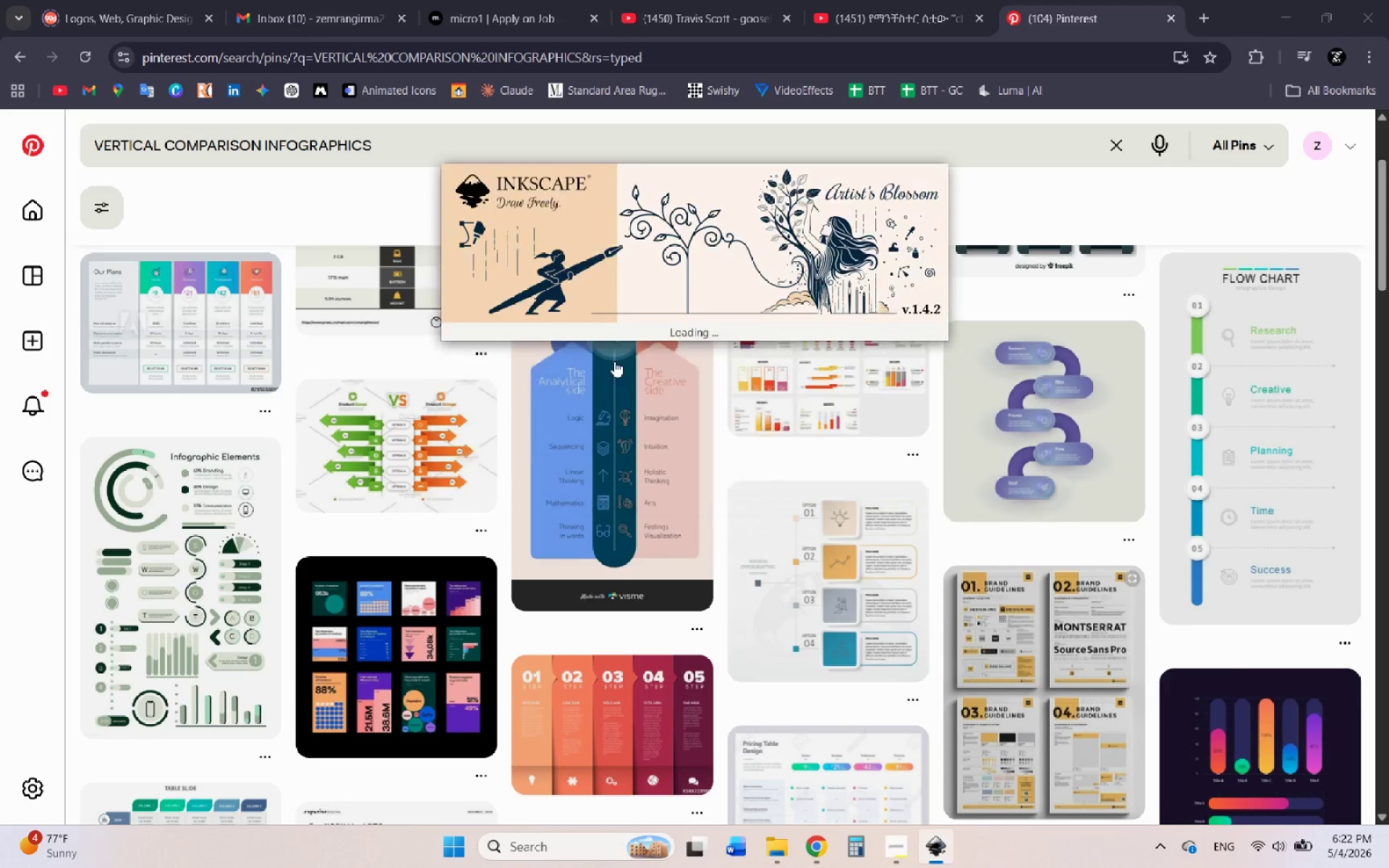 
wait(10.67)
 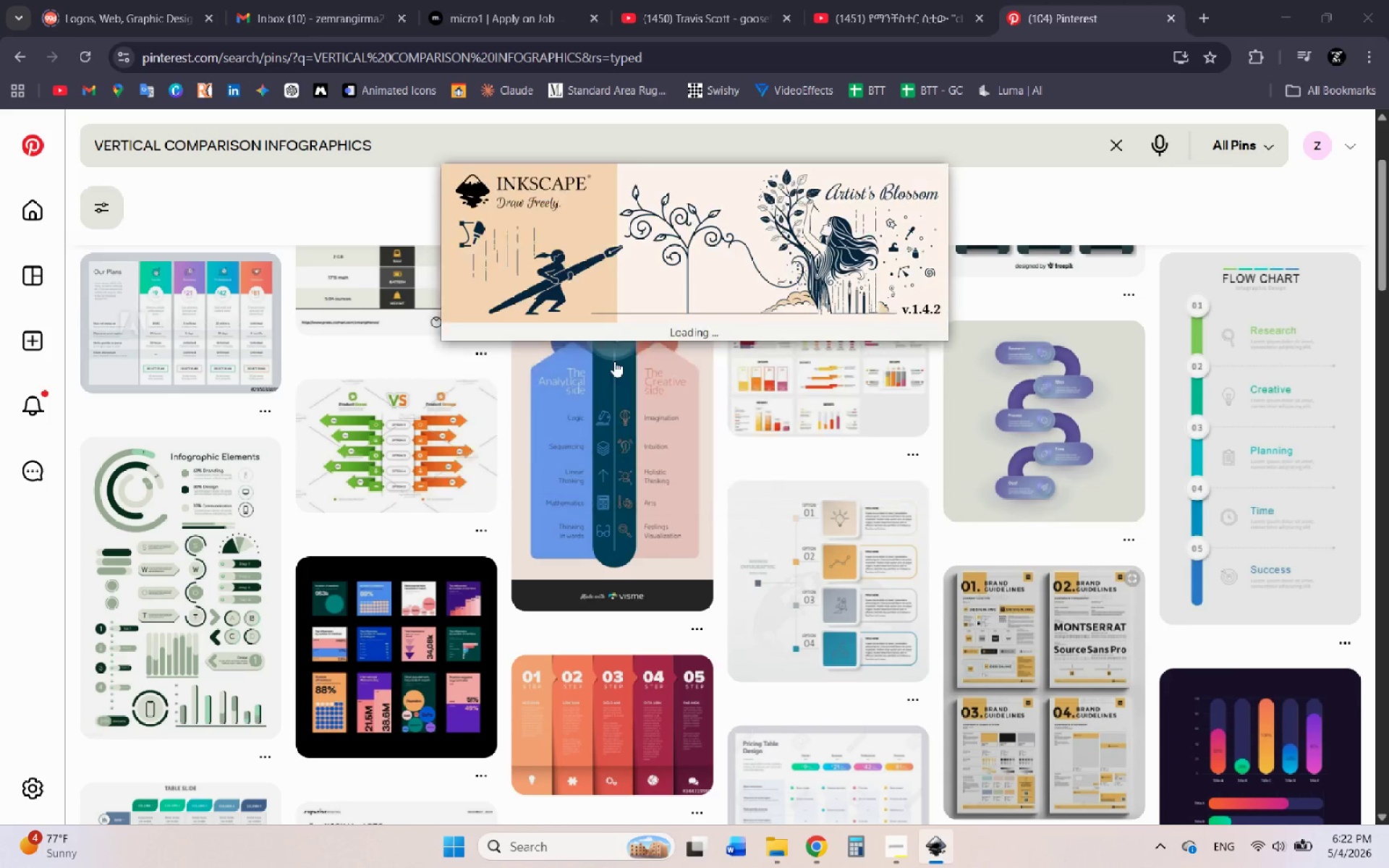 
left_click([827, 399])
 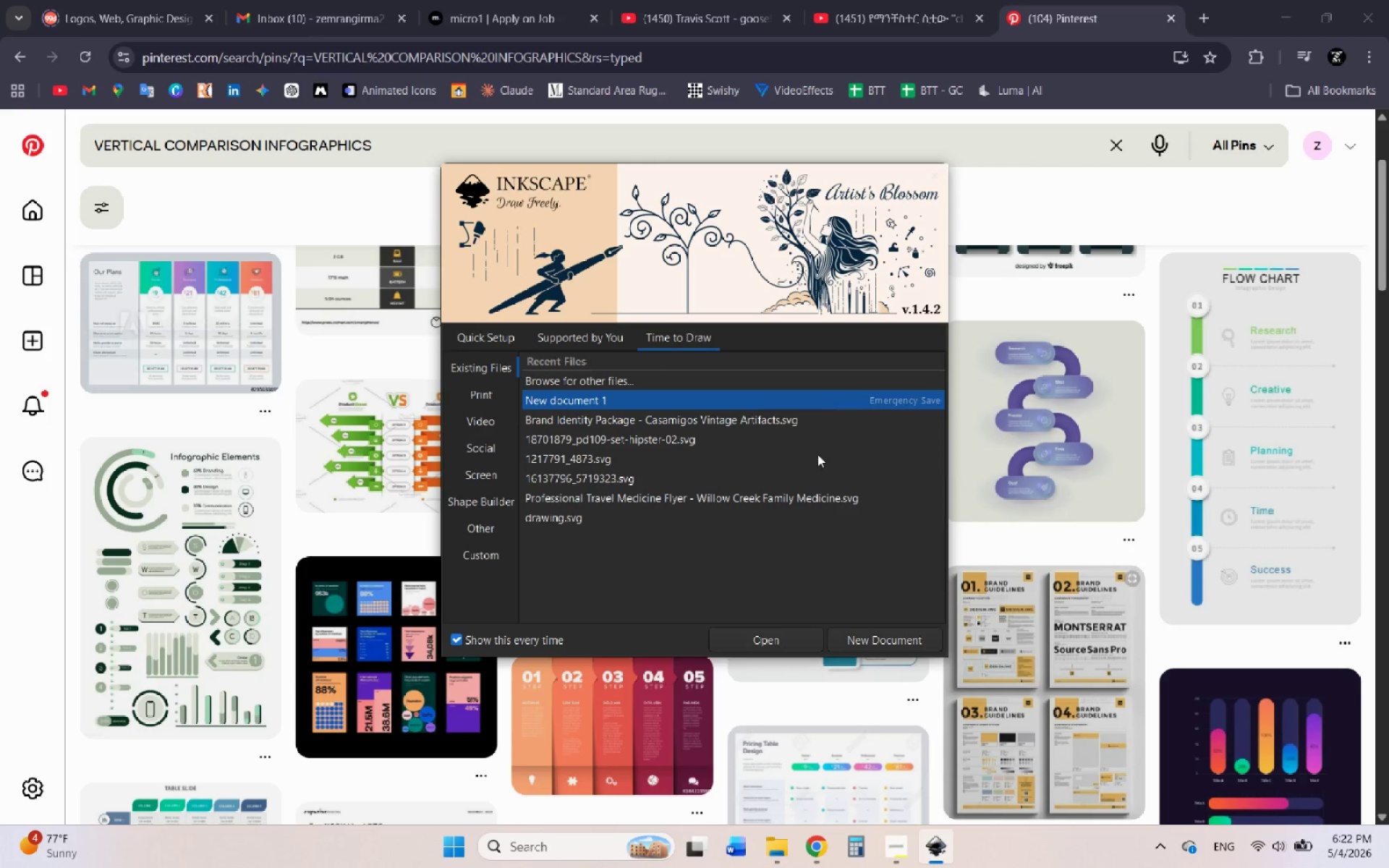 
mouse_move([810, 424])
 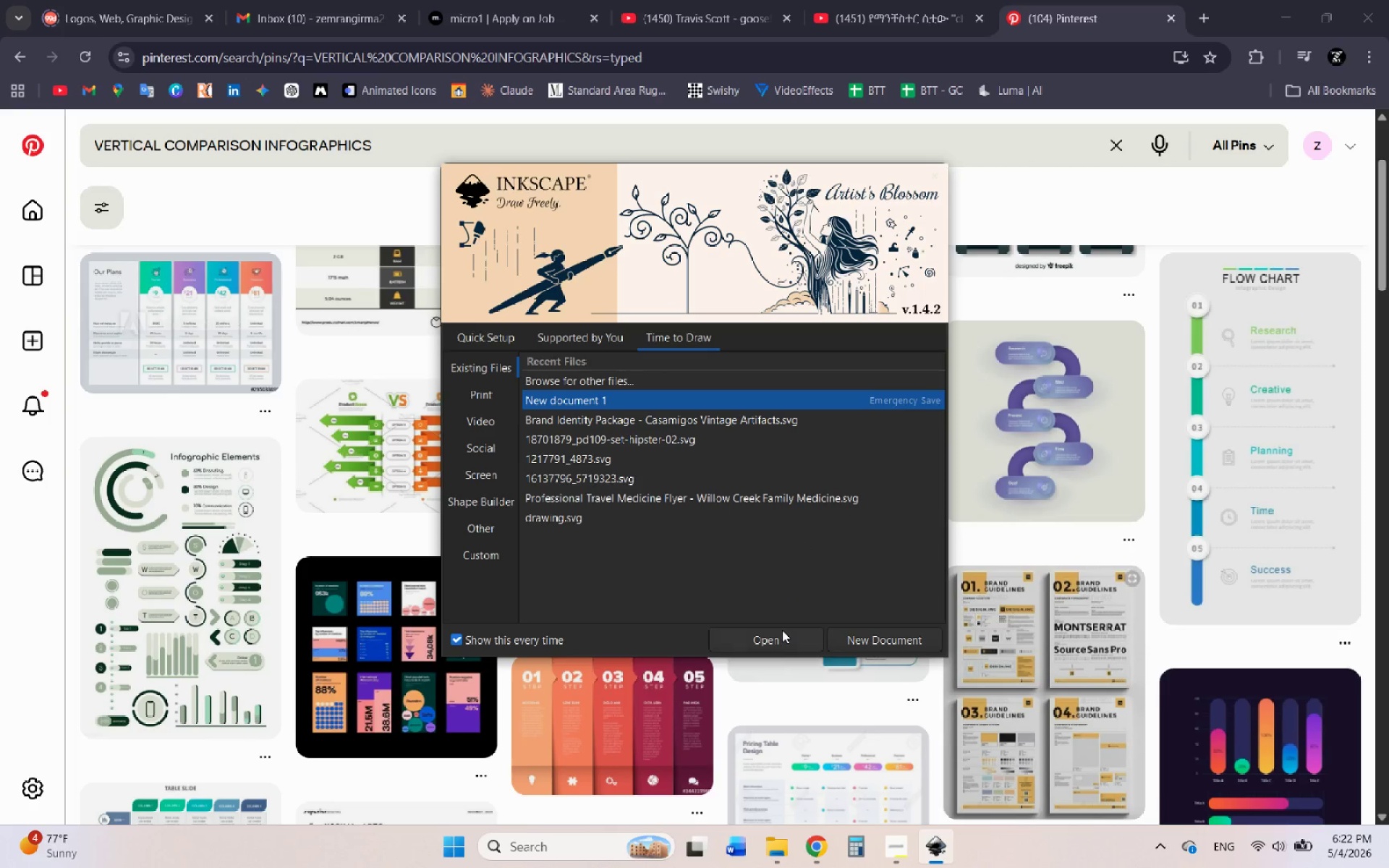 
left_click([782, 630])
 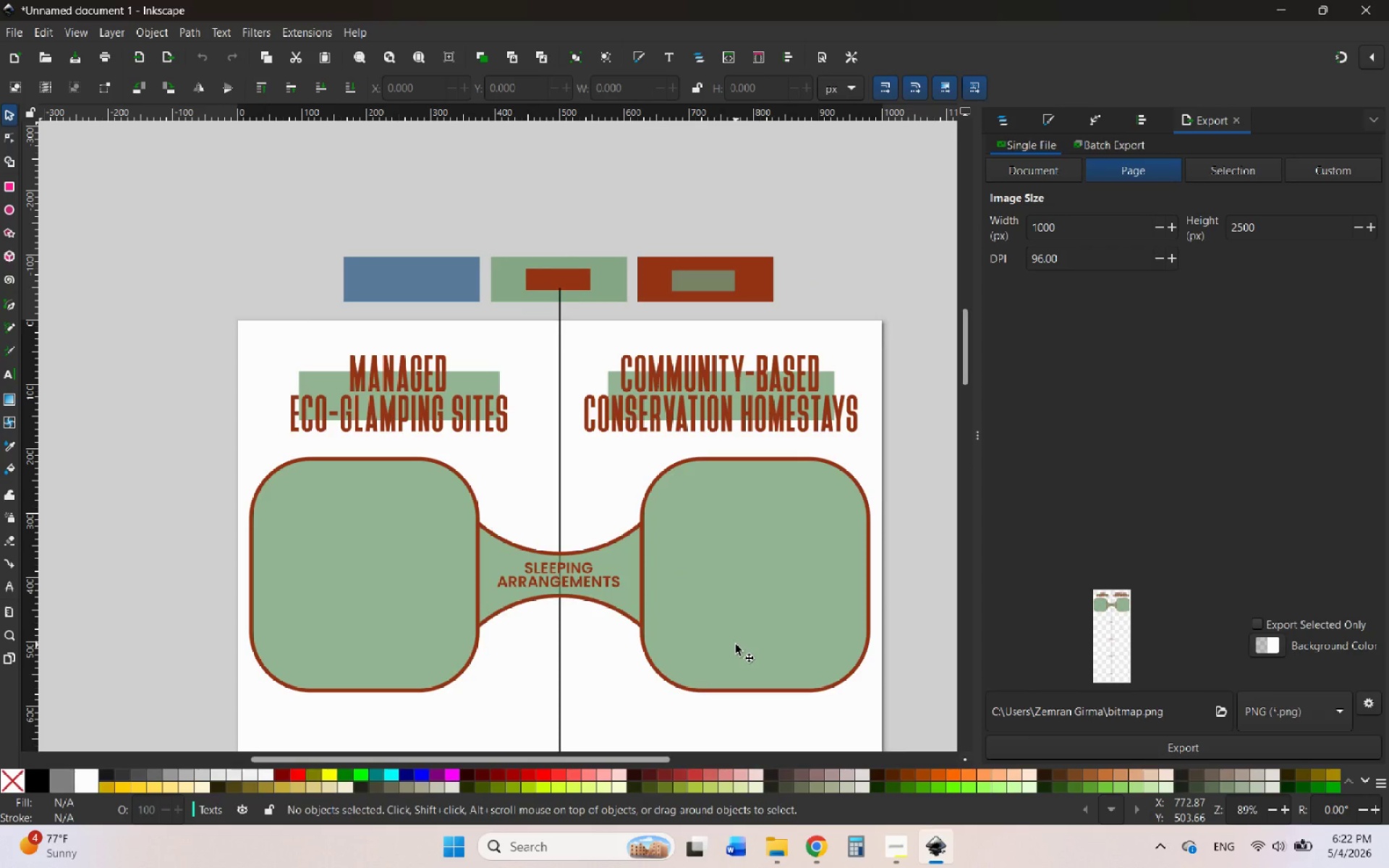 
wait(6.8)
 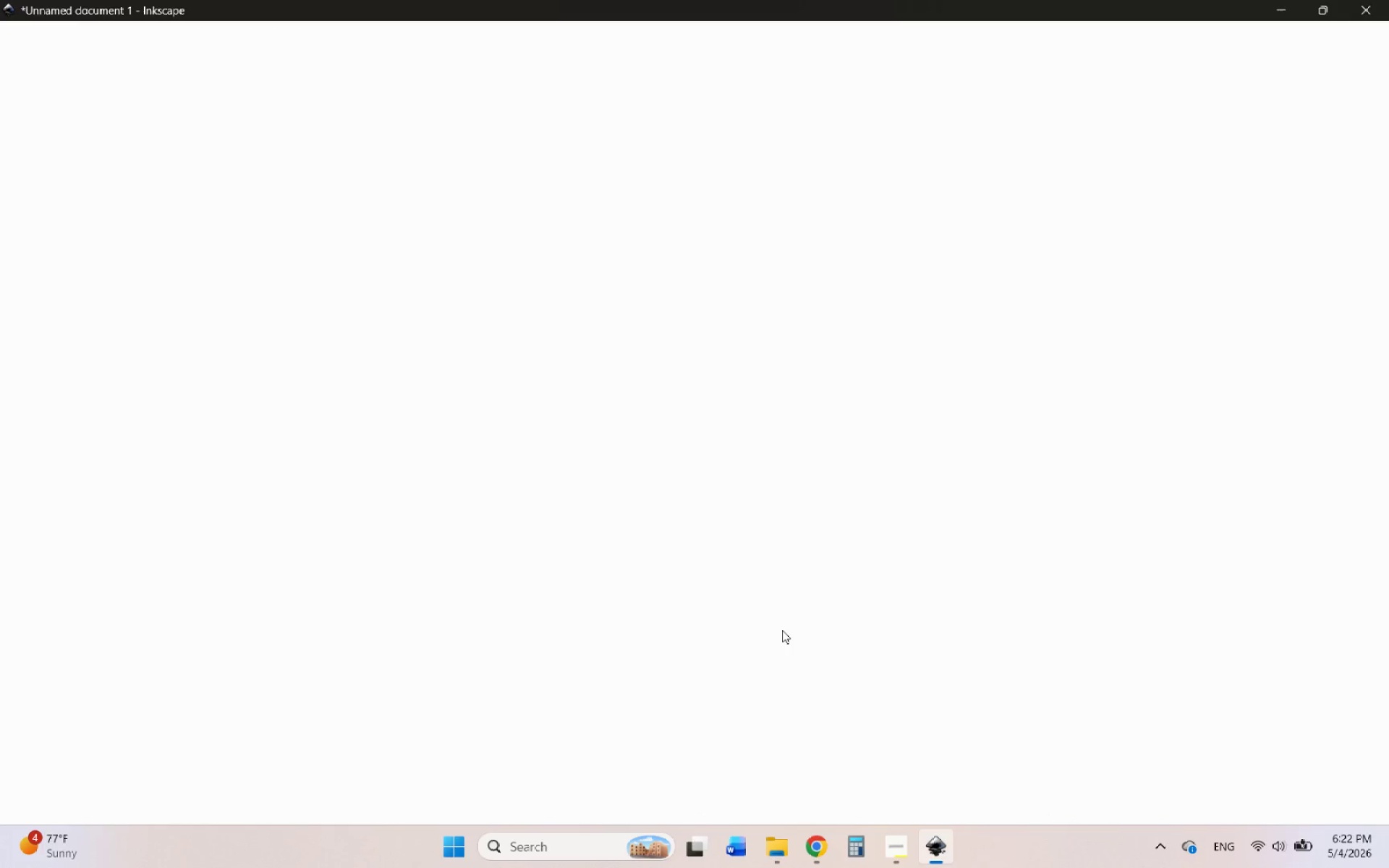 
left_click([1240, 119])
 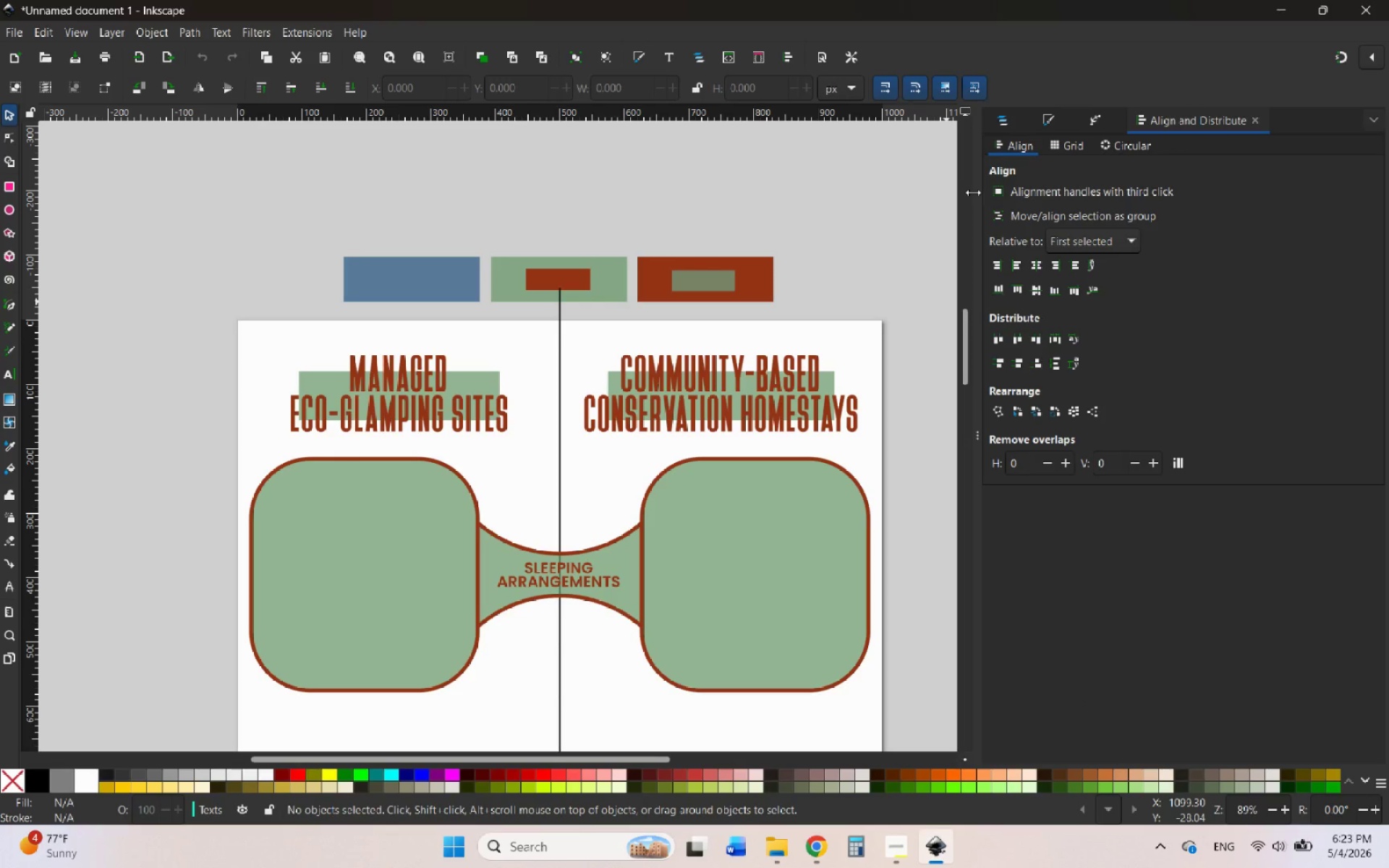 
left_click_drag(start_coordinate=[977, 192], to_coordinate=[1105, 192])
 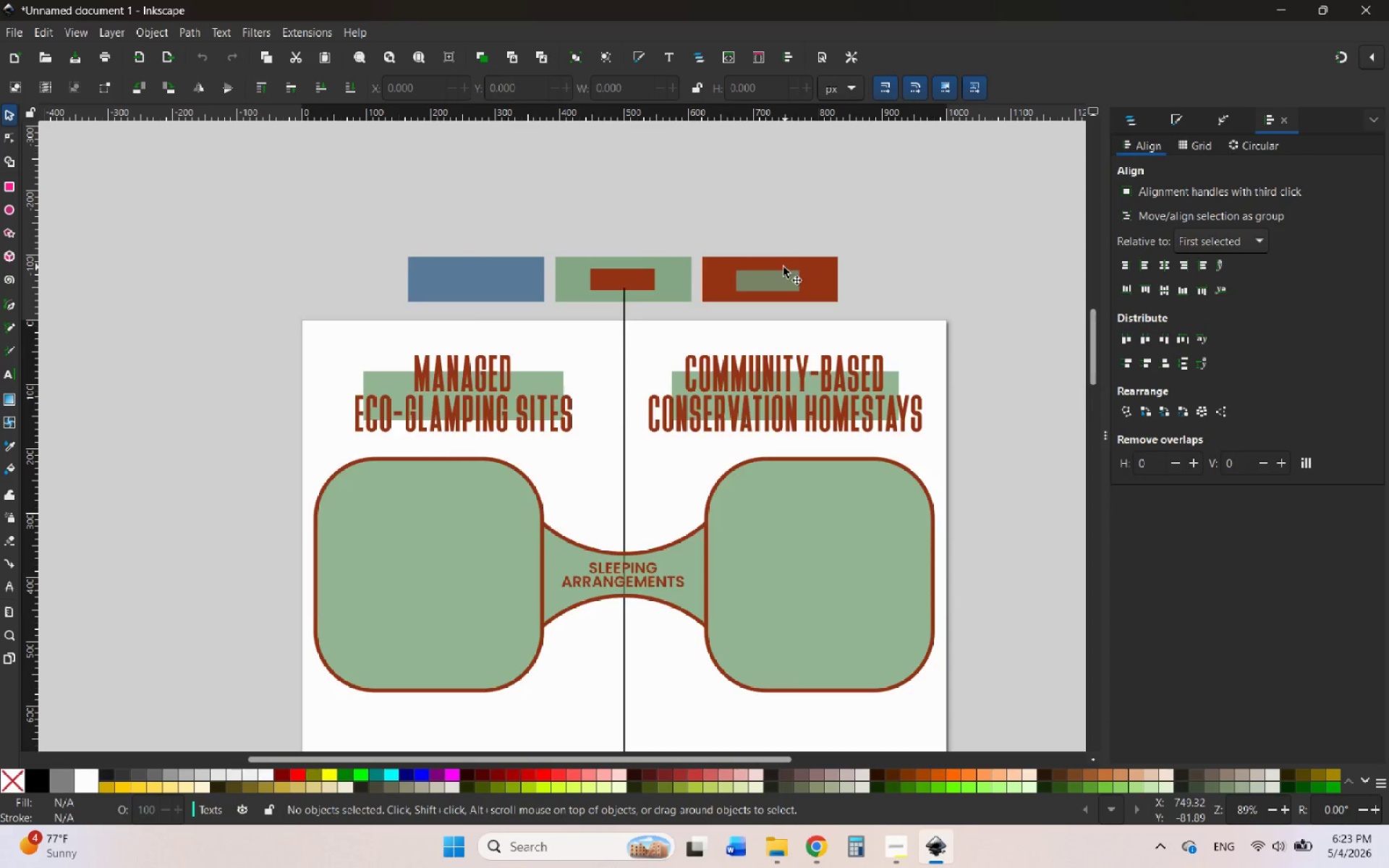 
scroll: coordinate [780, 268], scroll_direction: down, amount: 5.0
 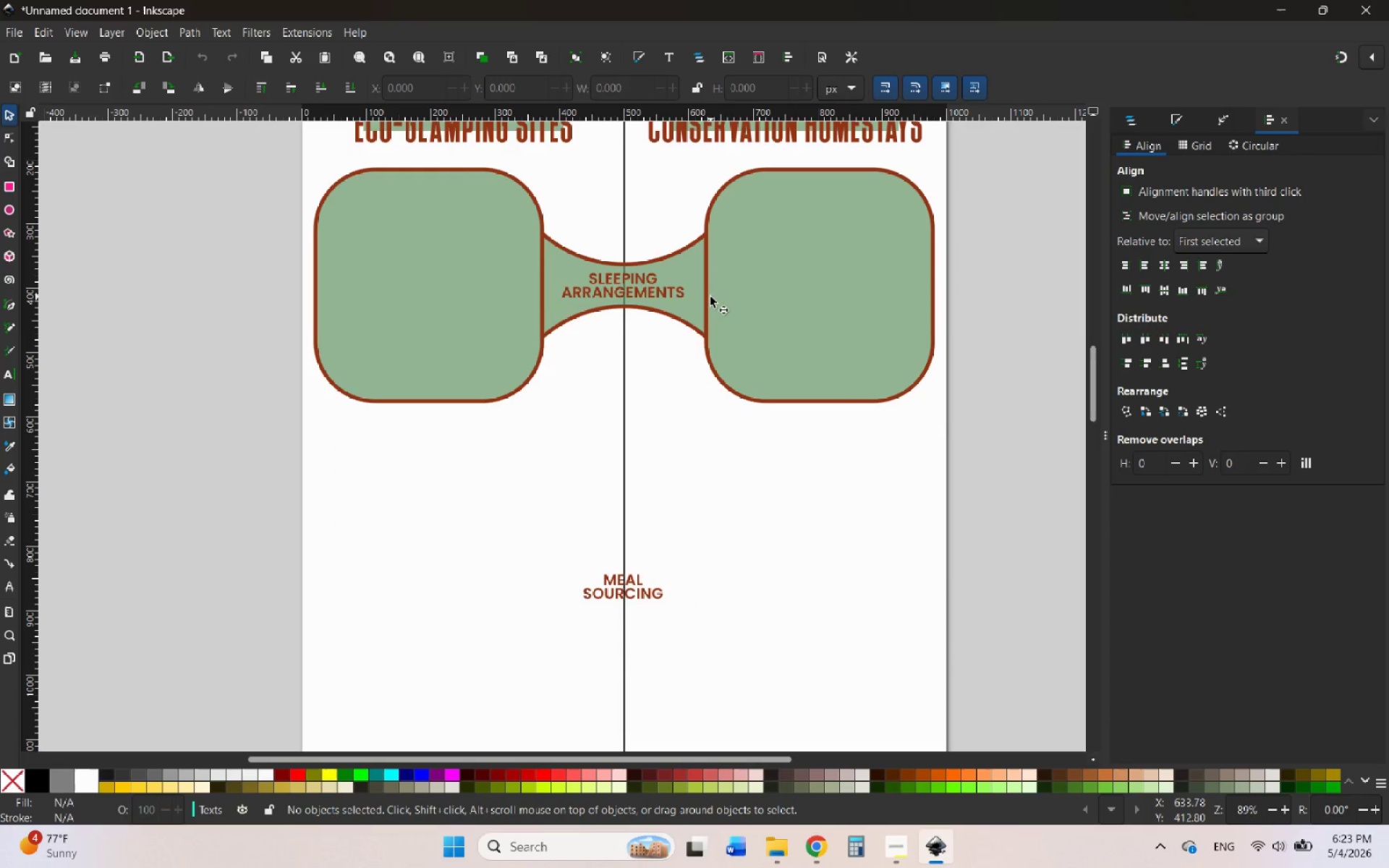 
left_click([710, 279])
 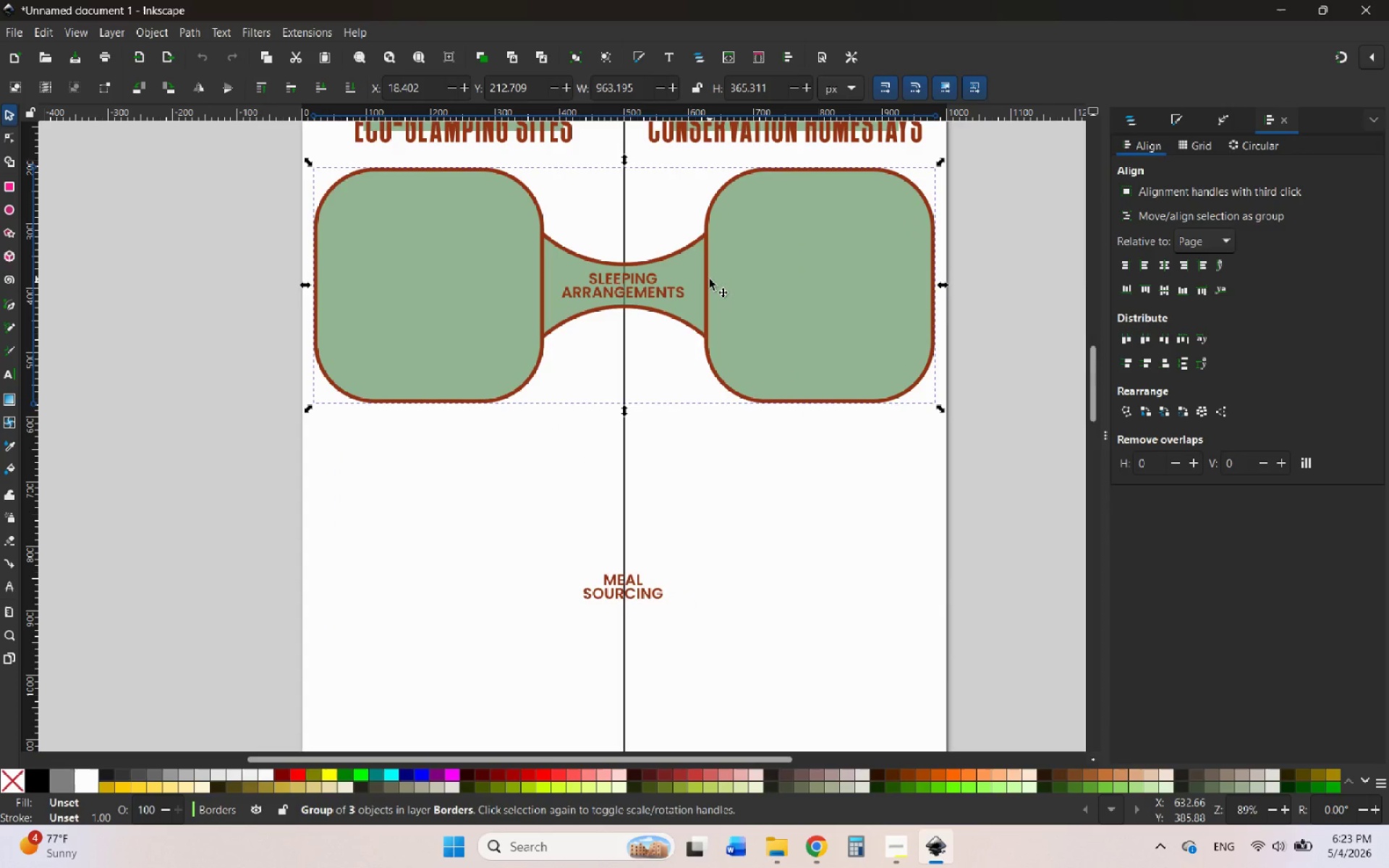 
left_click_drag(start_coordinate=[710, 279], to_coordinate=[796, 354])
 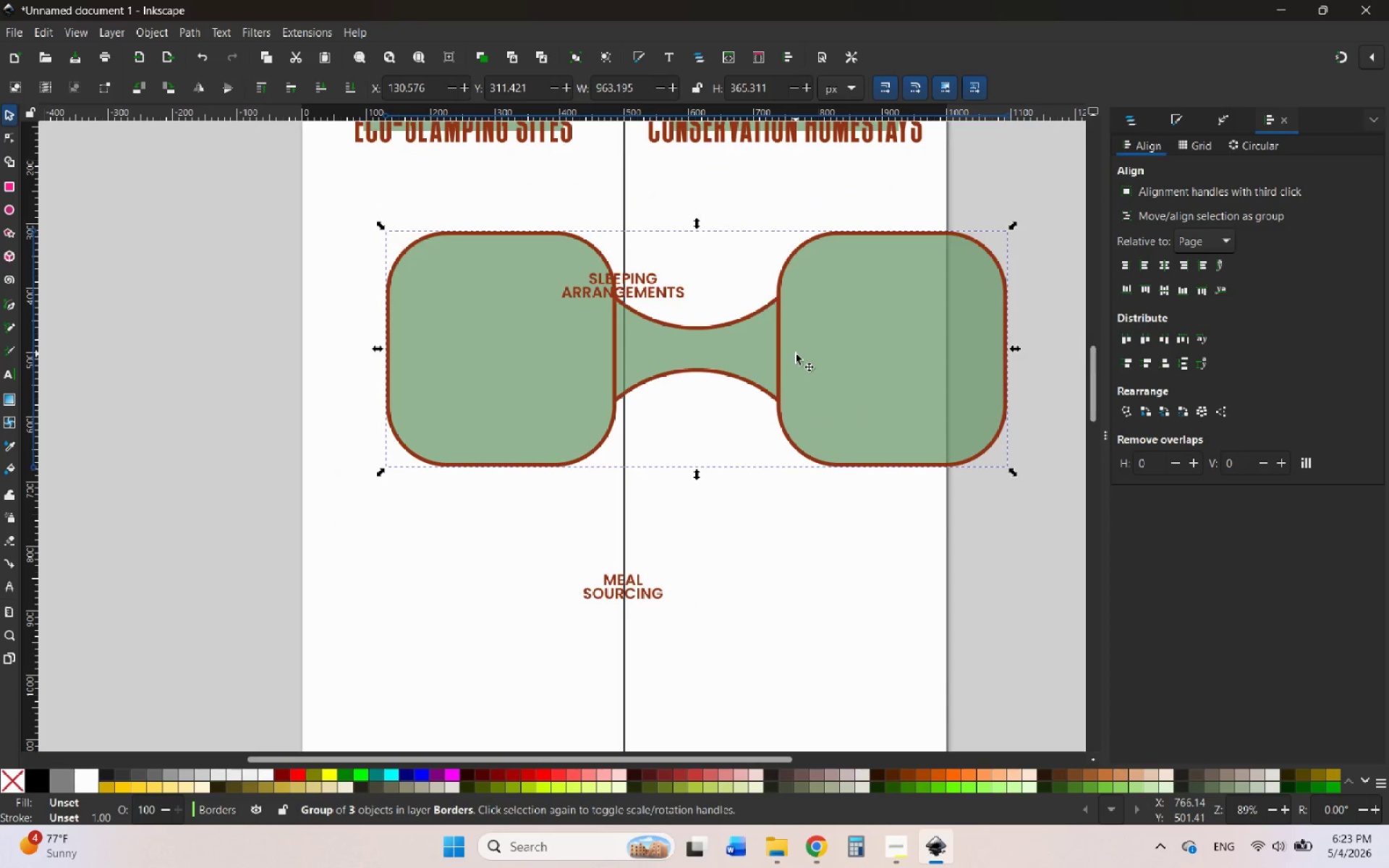 
key(Control+ControlLeft)
 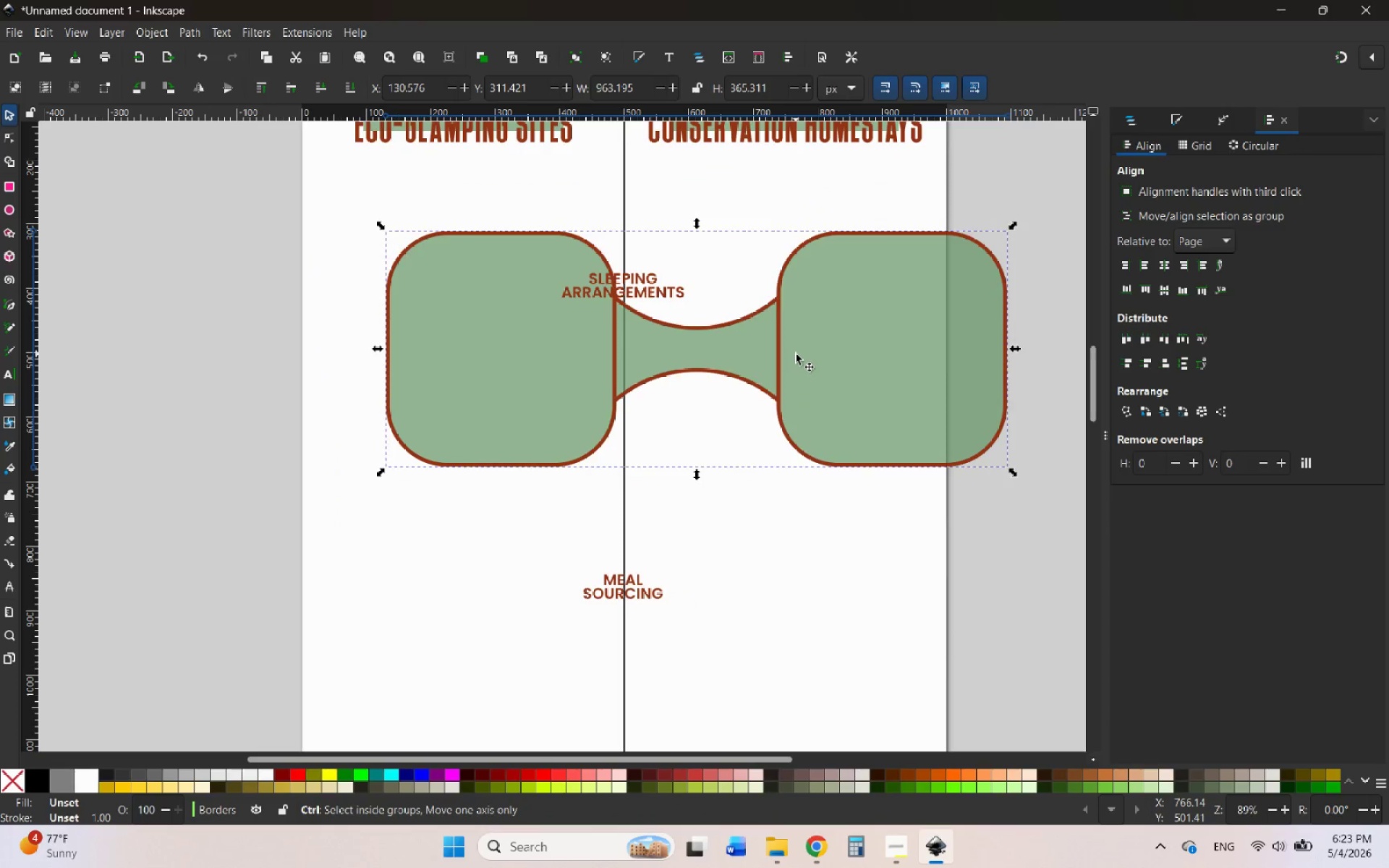 
key(Control+Z)
 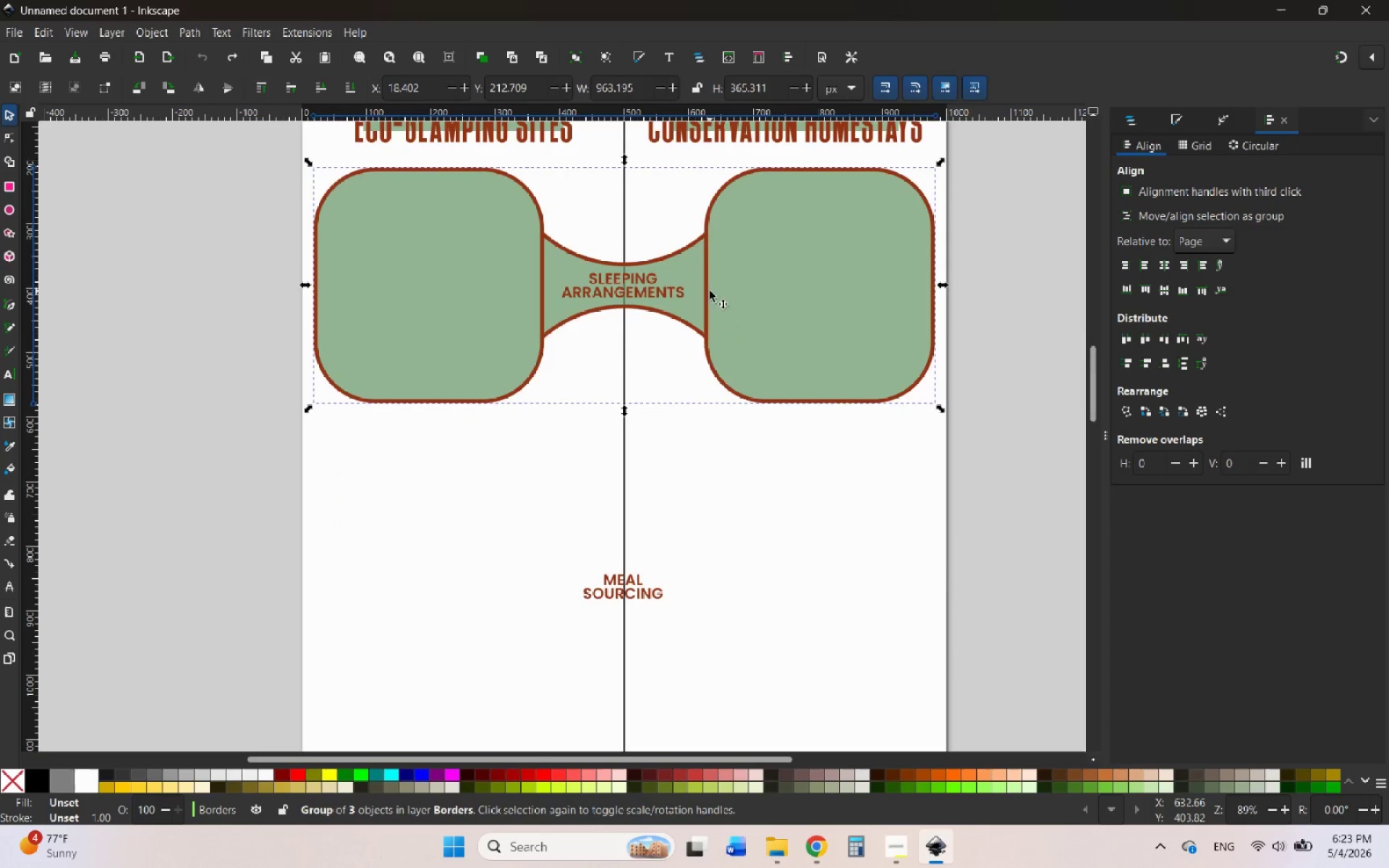 
right_click([710, 291])
 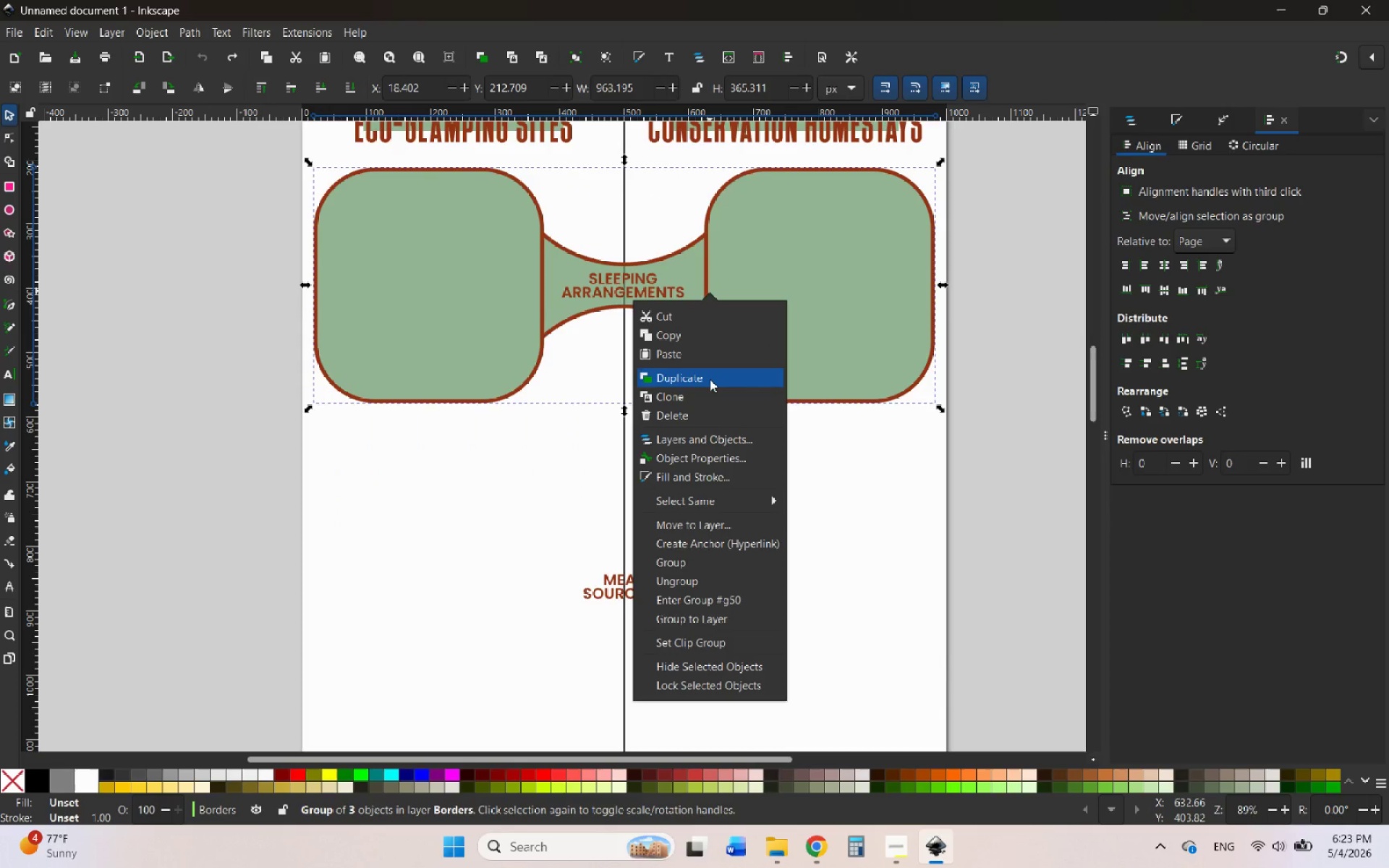 
left_click([708, 378])
 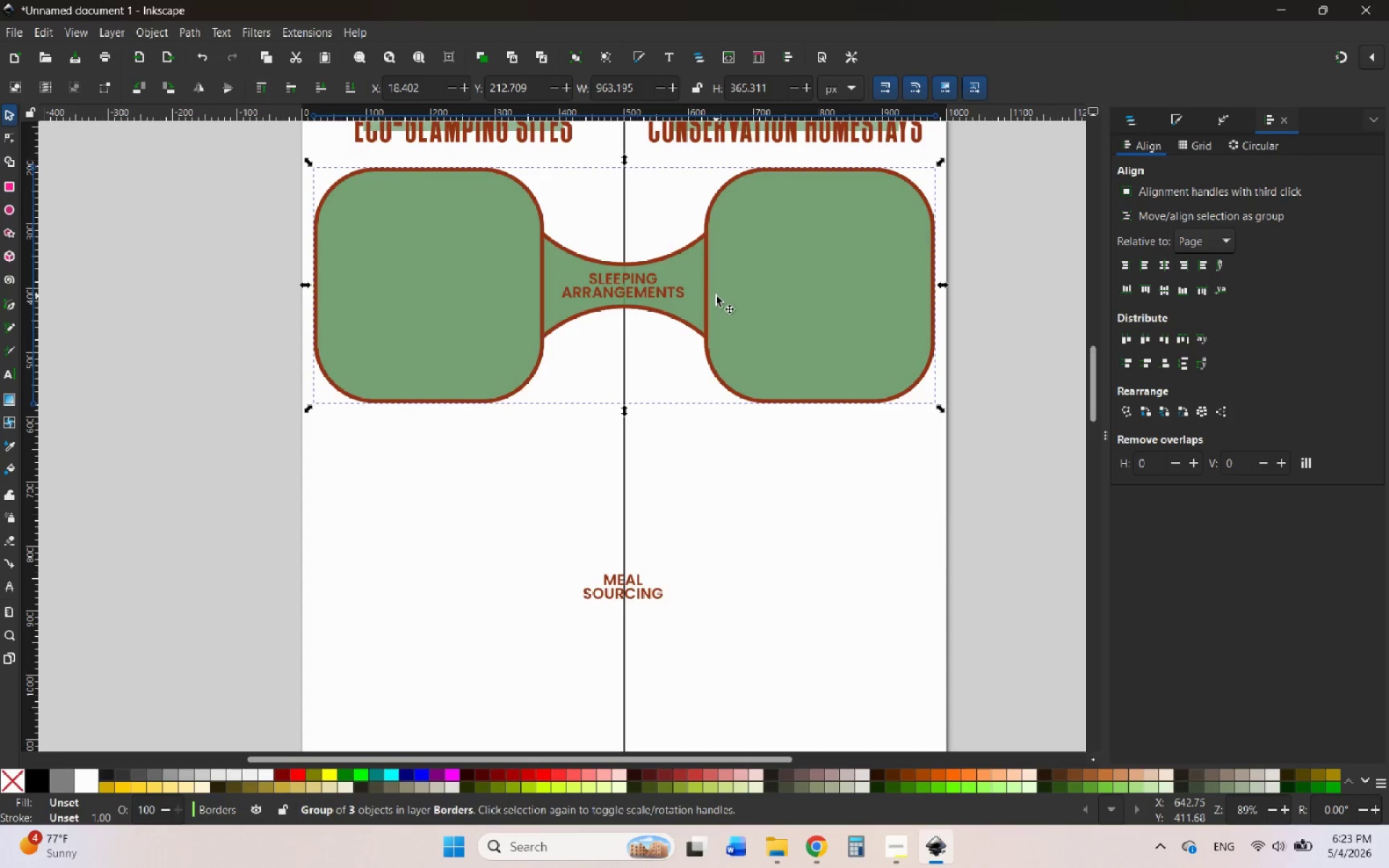 
left_click_drag(start_coordinate=[716, 296], to_coordinate=[634, 603])
 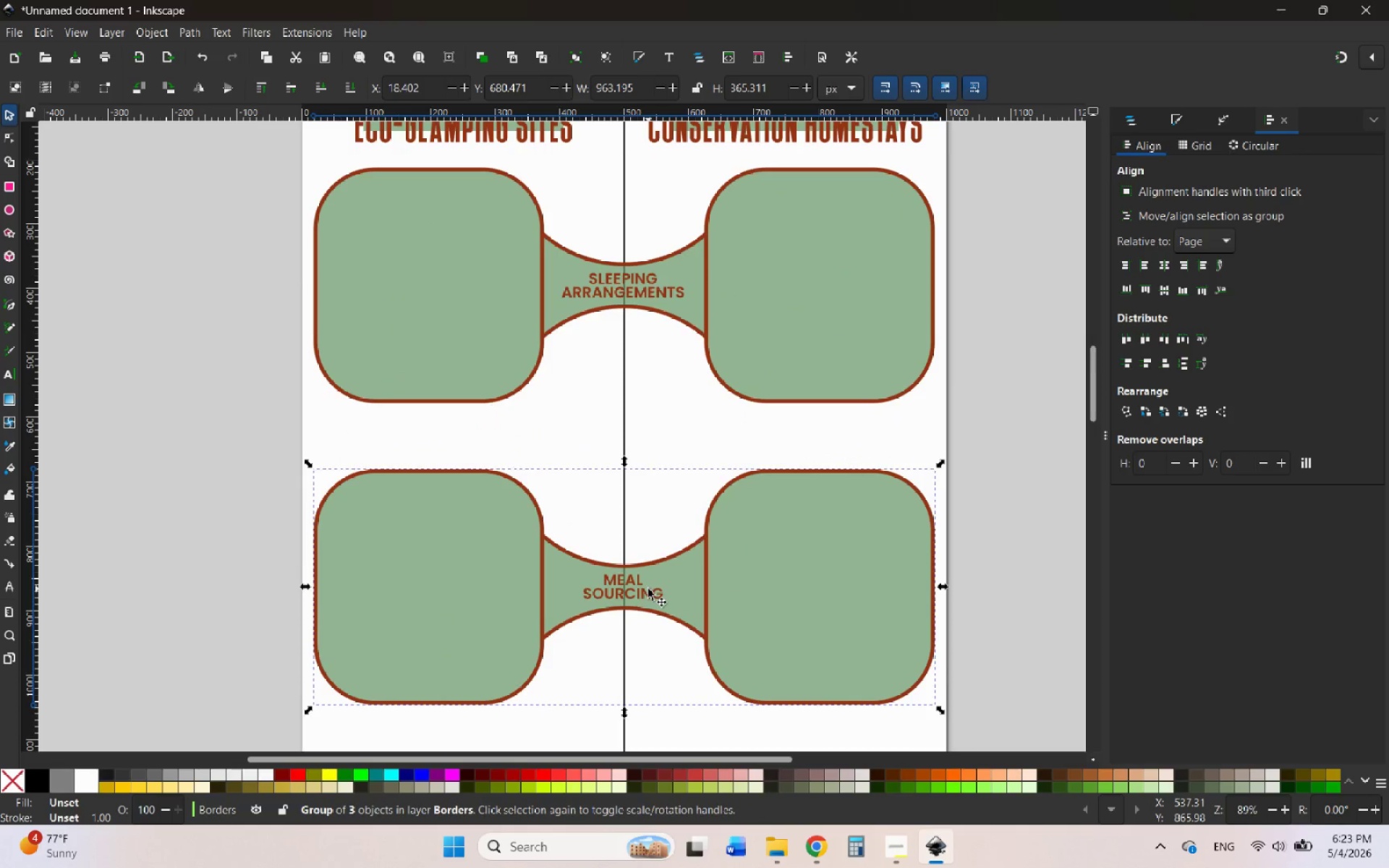 
hold_key(key=ControlLeft, duration=3.7)
 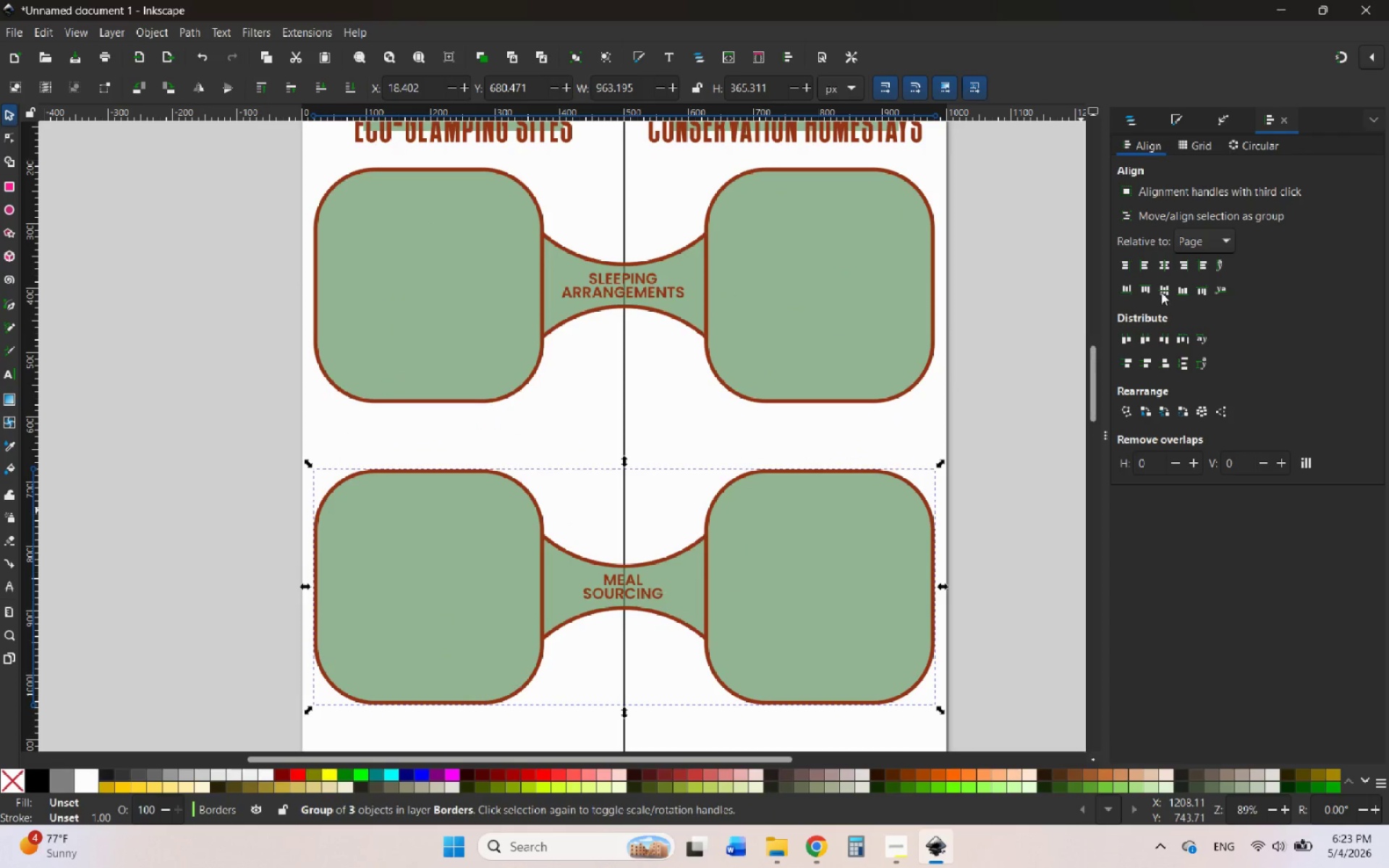 
left_click([1162, 261])
 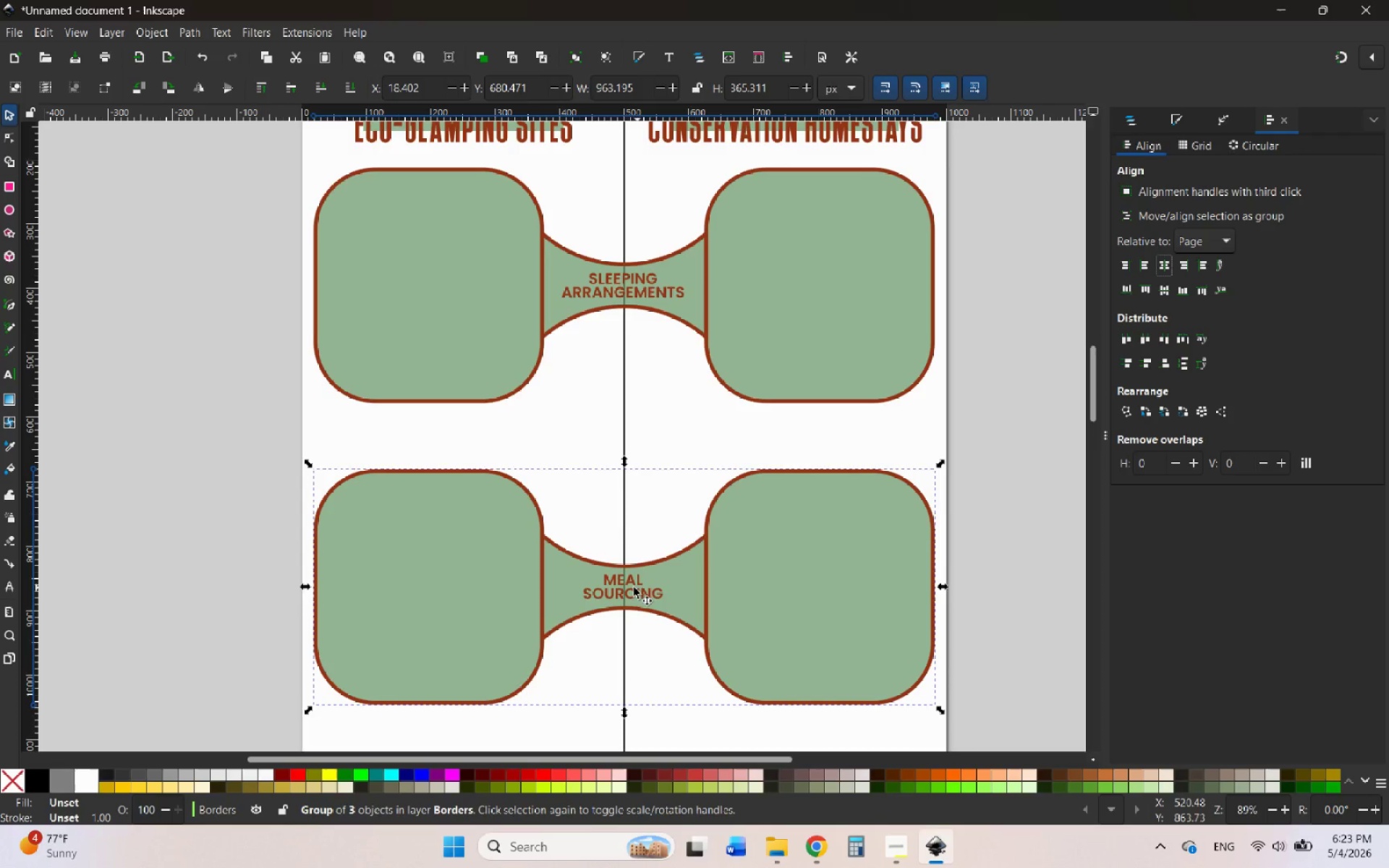 
left_click([633, 586])
 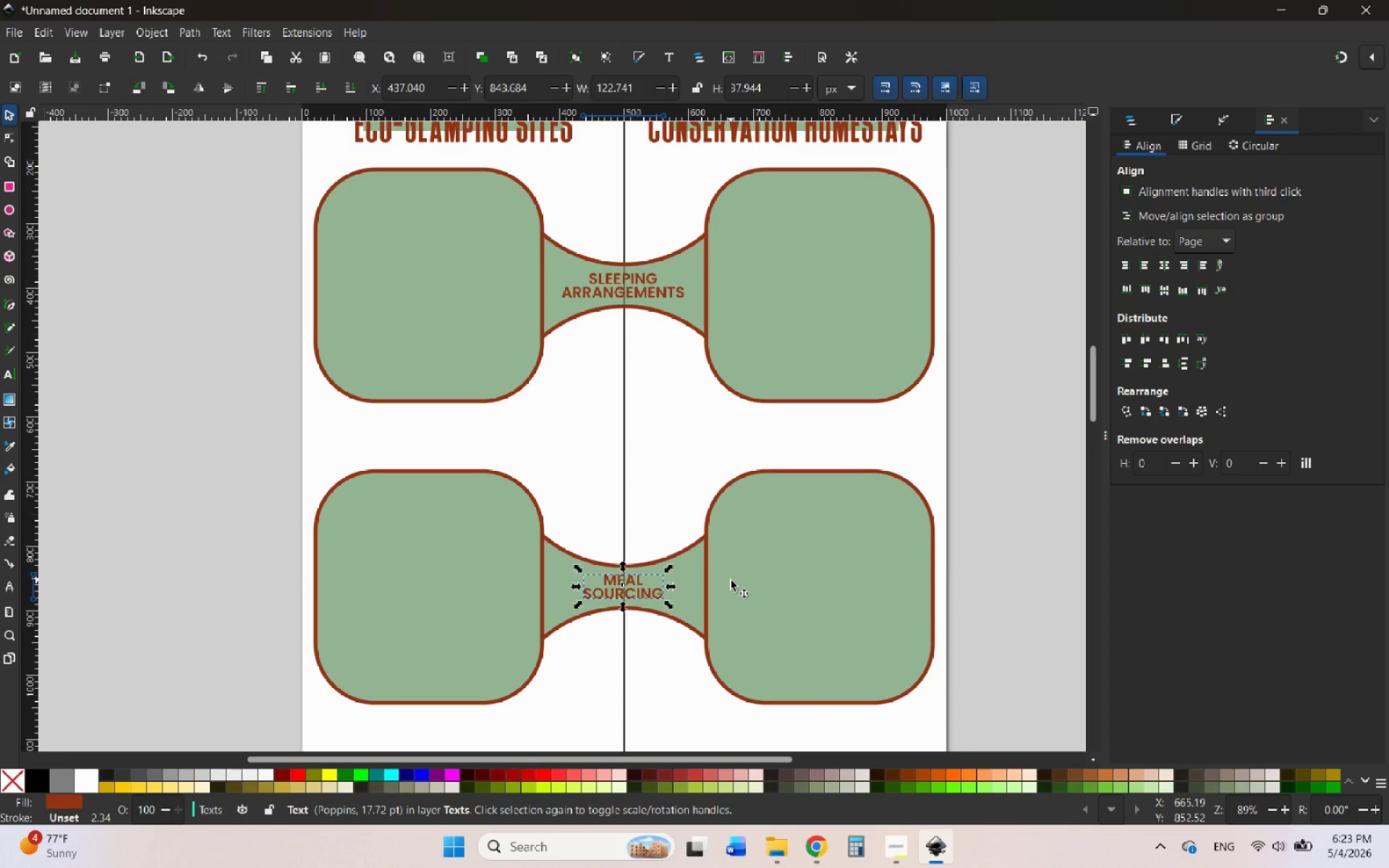 
hold_key(key=ShiftLeft, duration=1.22)
 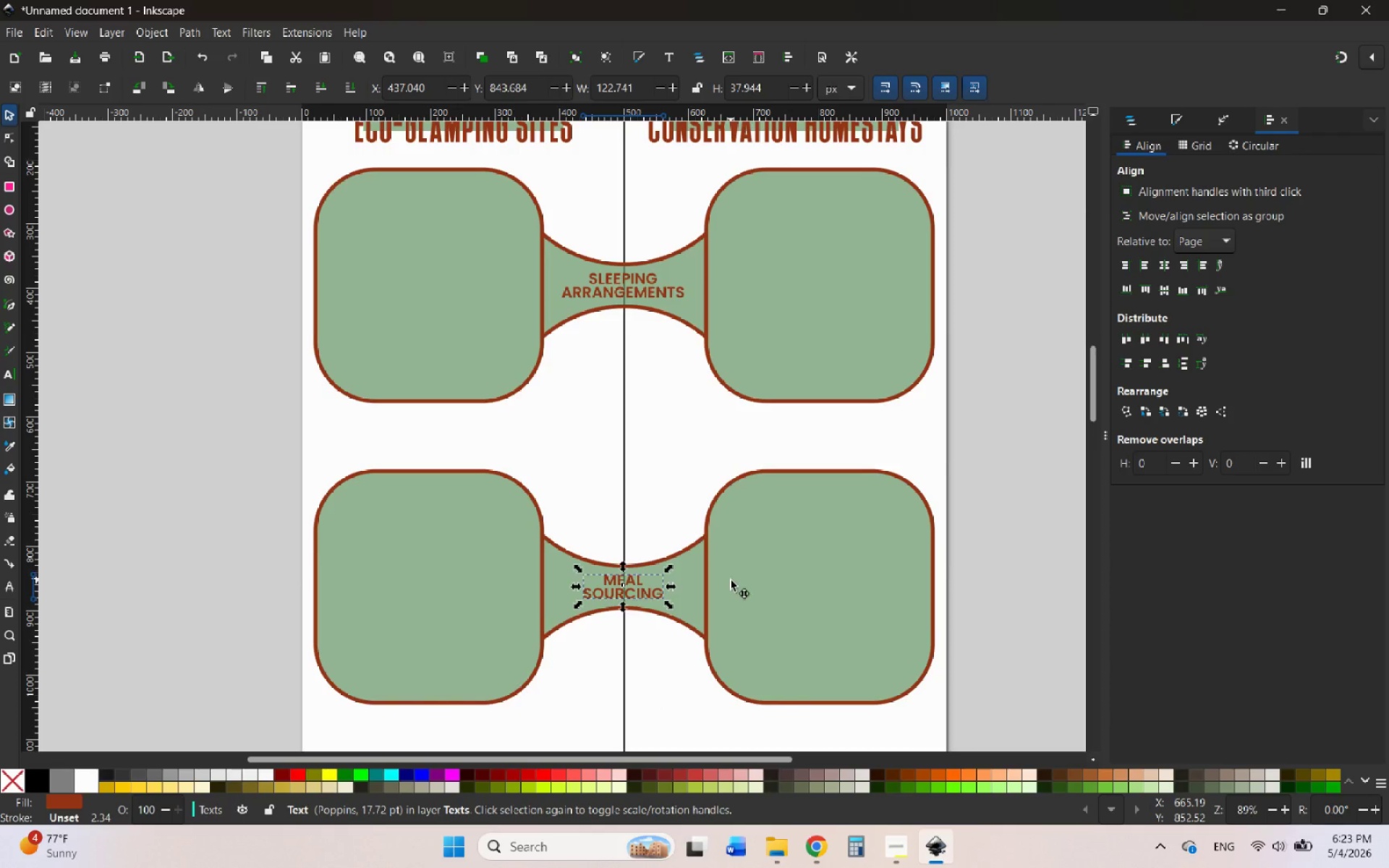 
left_click([731, 580])
 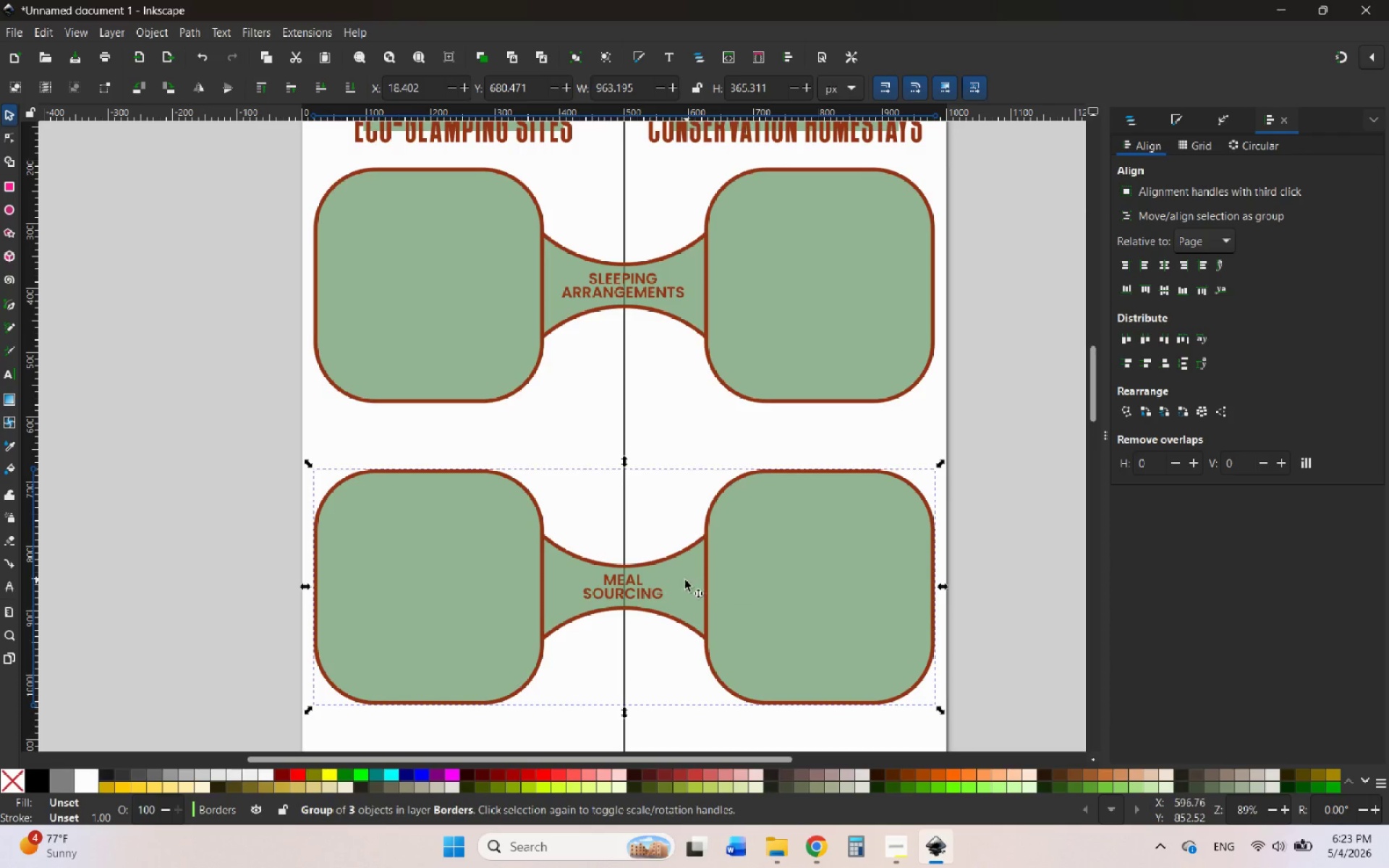 
hold_key(key=ShiftLeft, duration=0.94)
left_click([640, 587])
 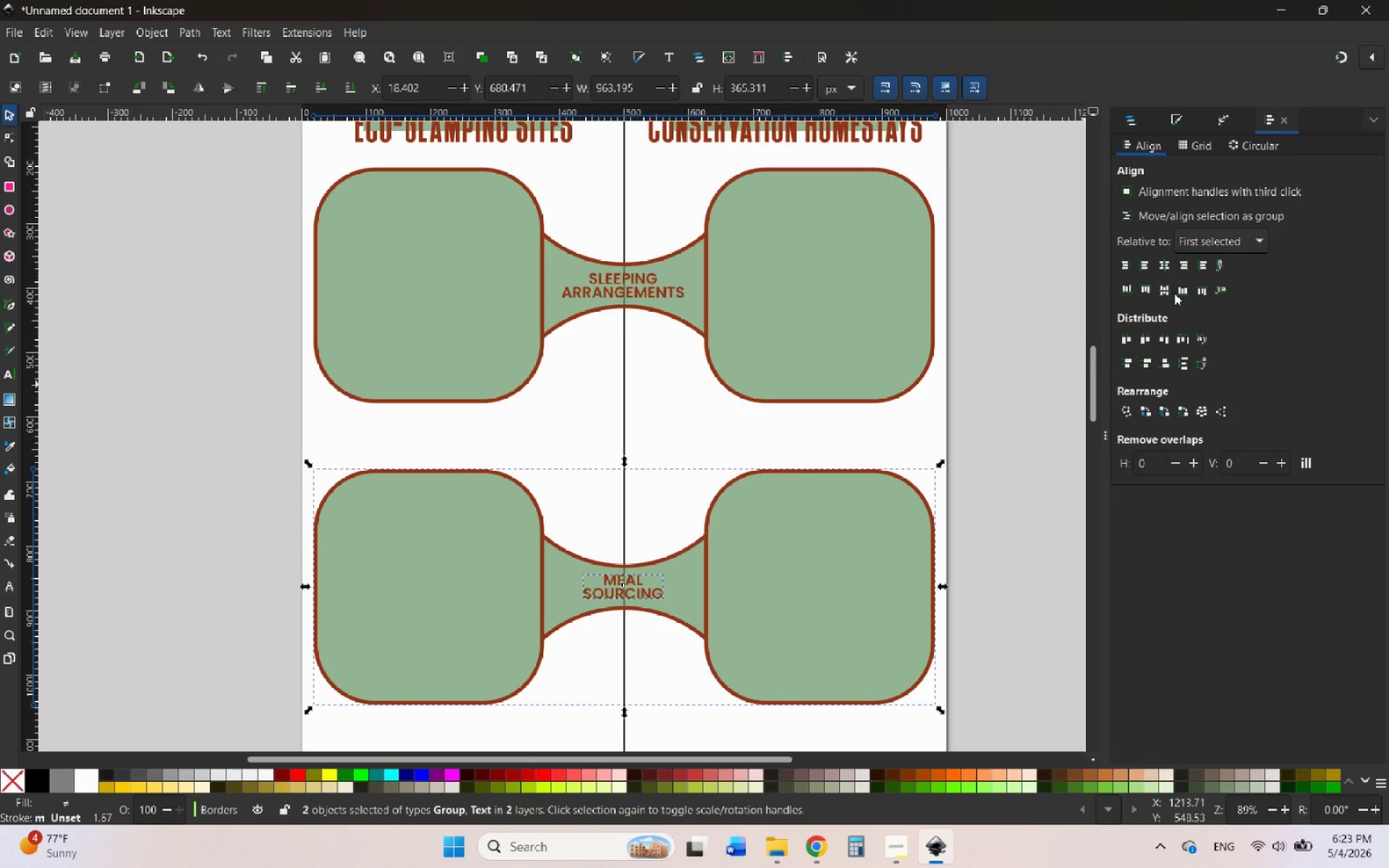 
left_click([1165, 291])
 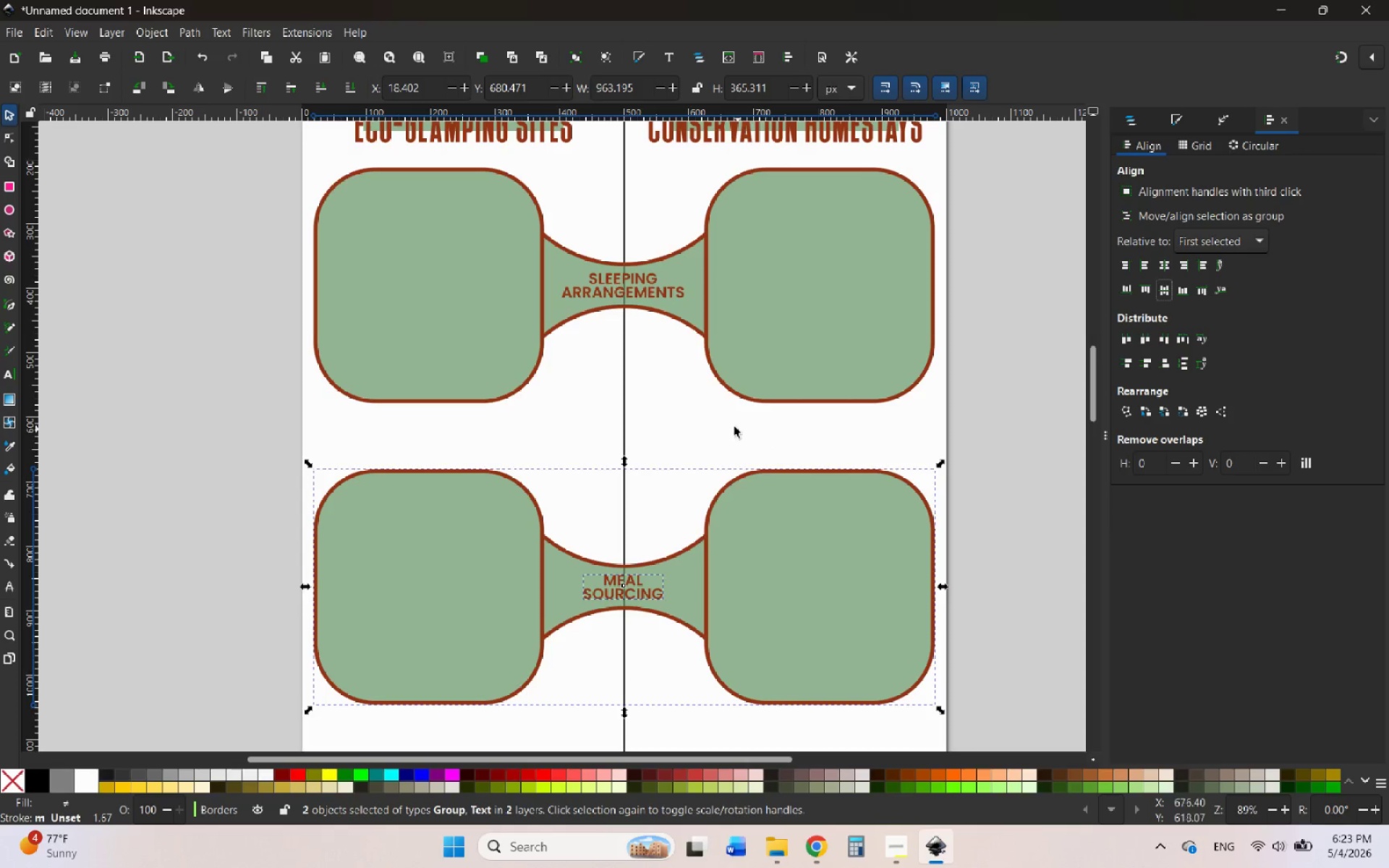 
left_click([728, 423])
 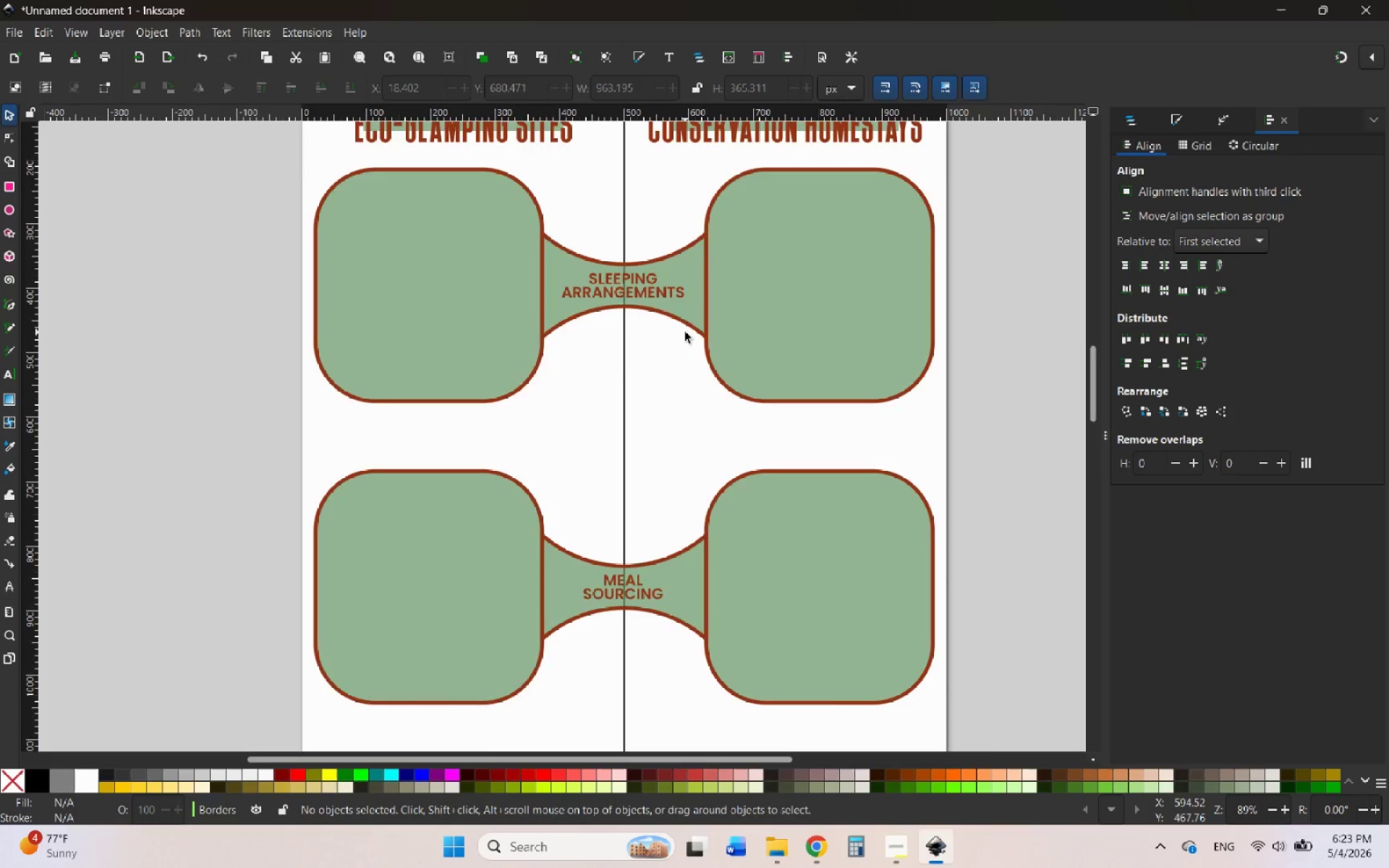 
hold_key(key=ControlLeft, duration=1.16)
scroll: coordinate [683, 328], scroll_direction: down, amount: 4.0
 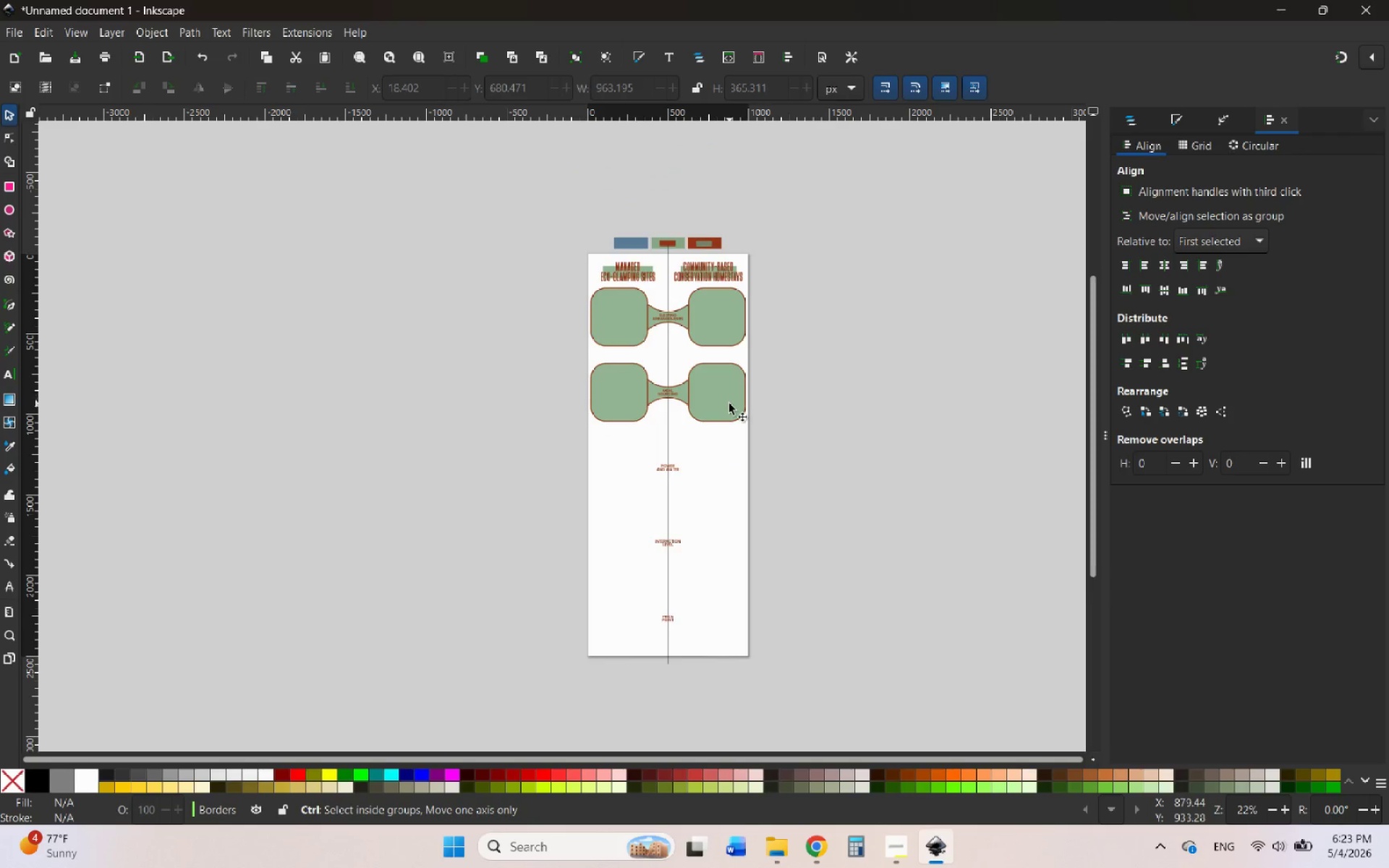 
scroll: coordinate [729, 404], scroll_direction: none, amount: 0.0
 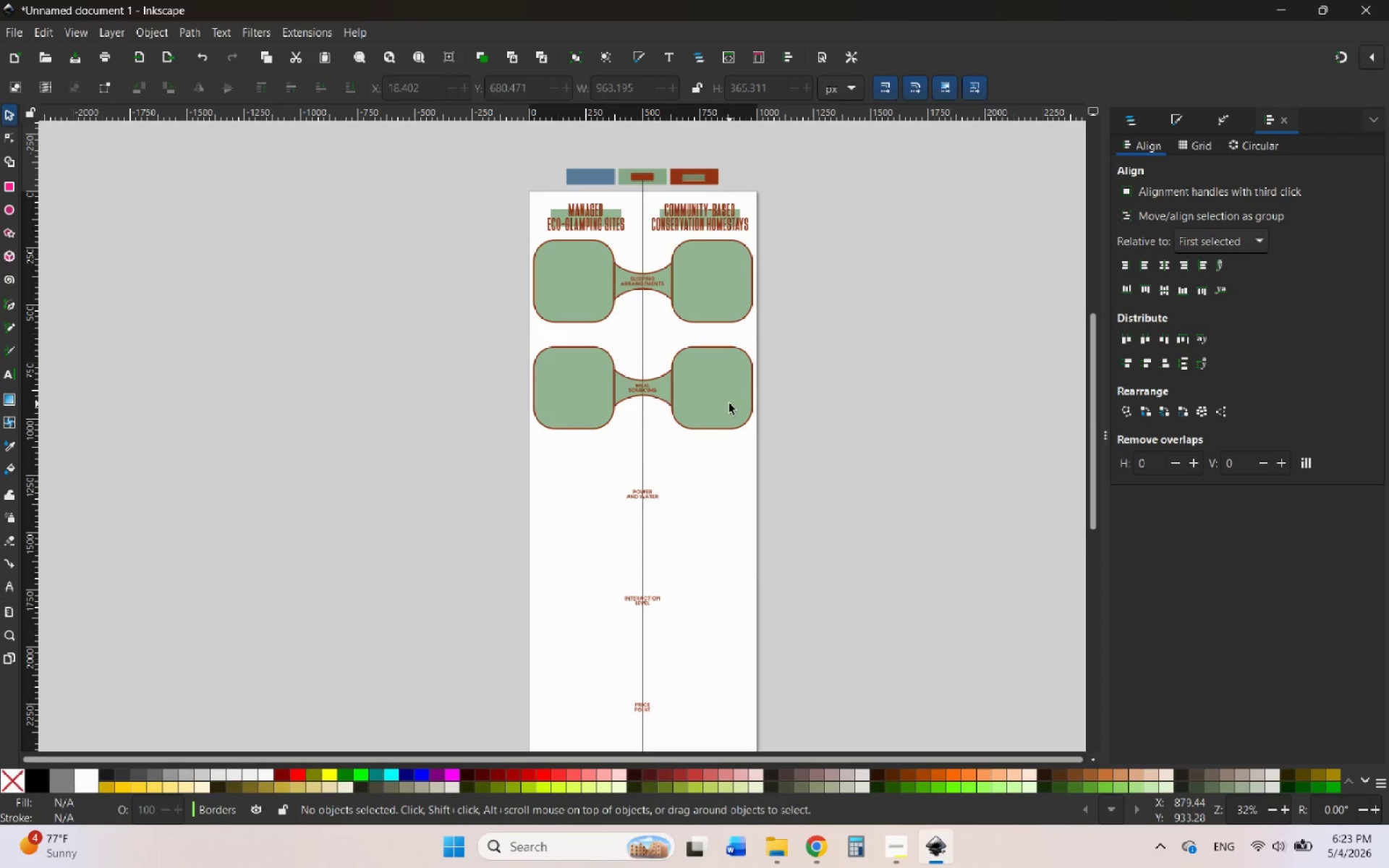 
left_click([729, 404])
 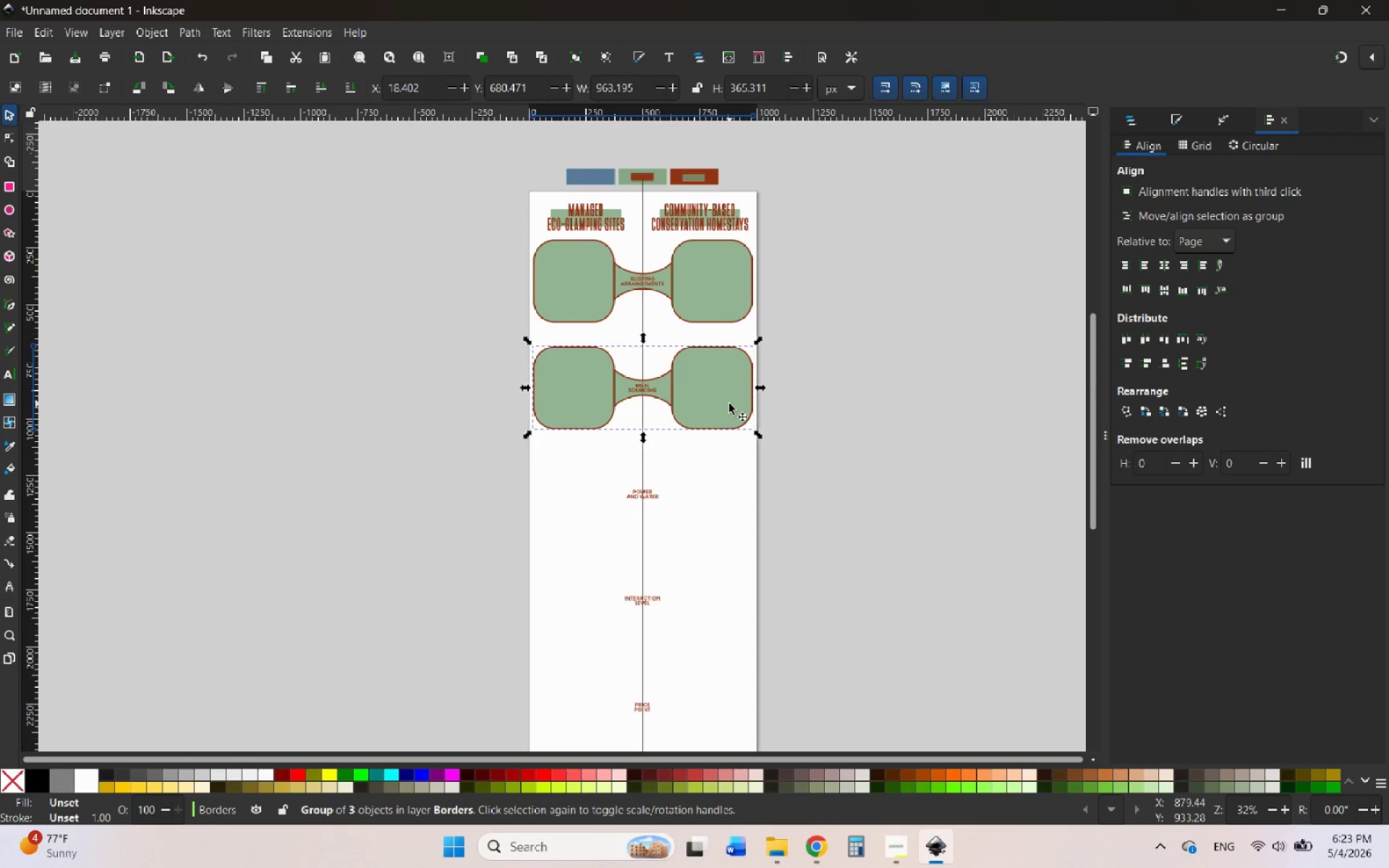 
right_click([729, 404])
 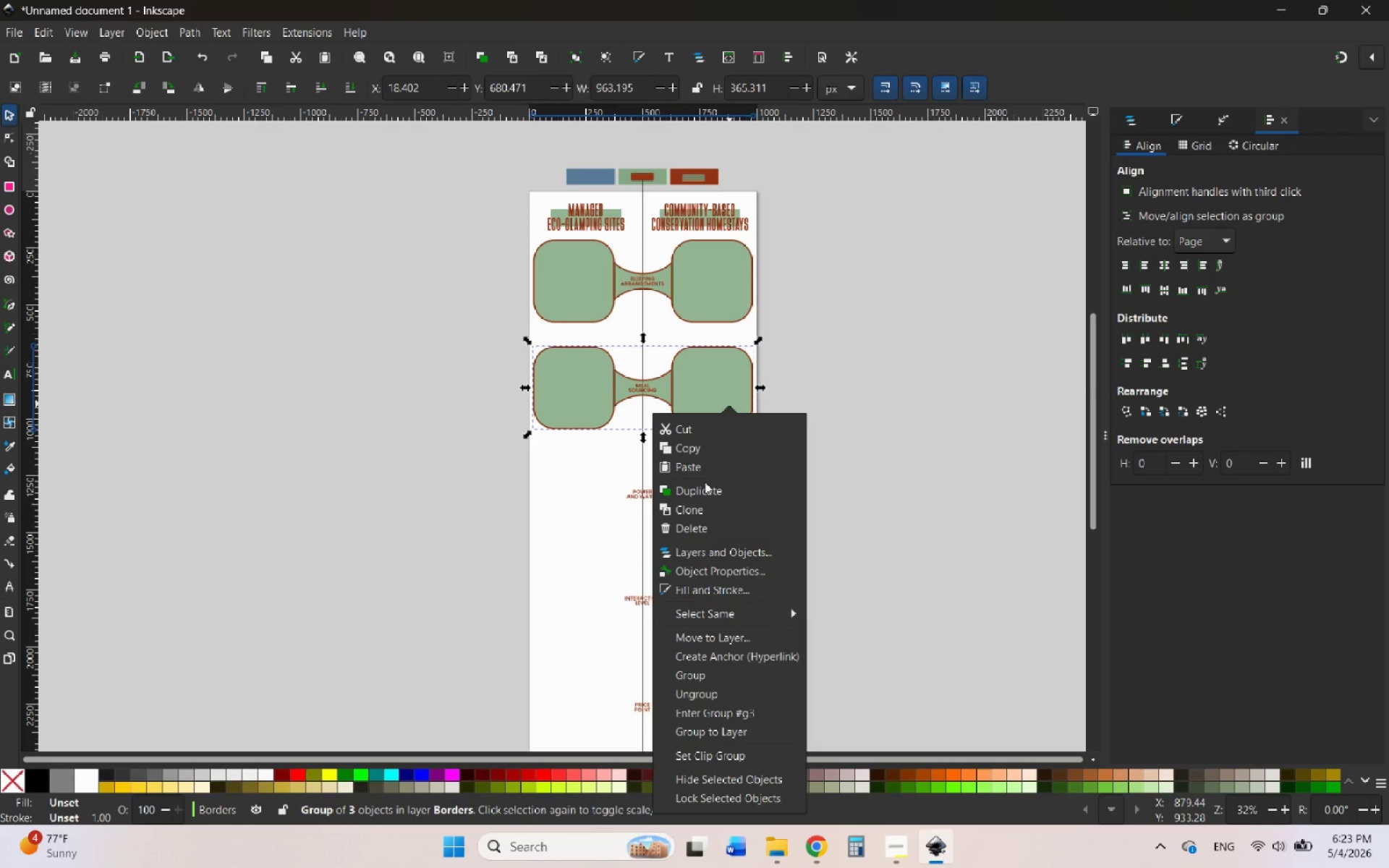 
left_click([700, 488])
 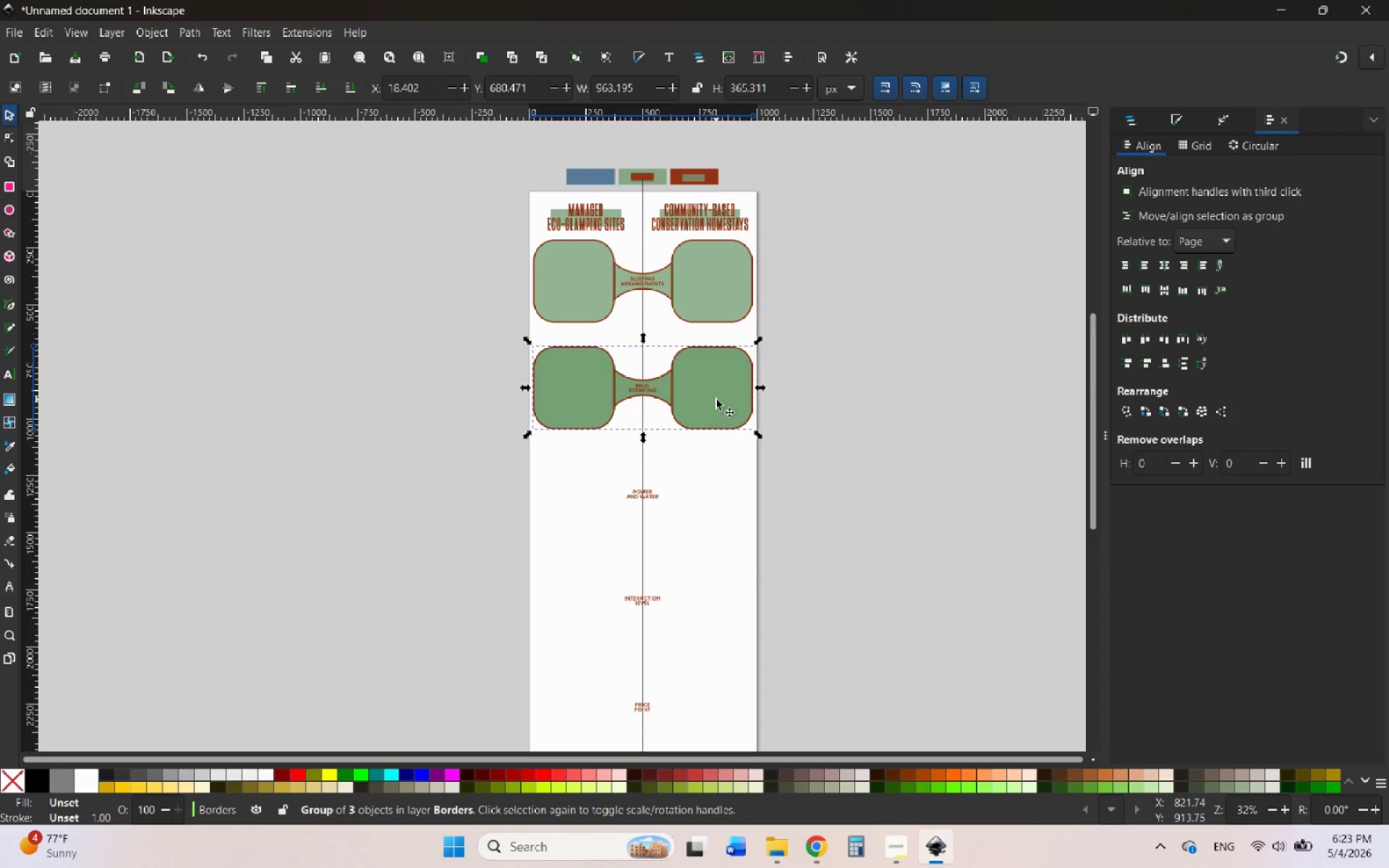 
left_click_drag(start_coordinate=[716, 399], to_coordinate=[720, 452])
 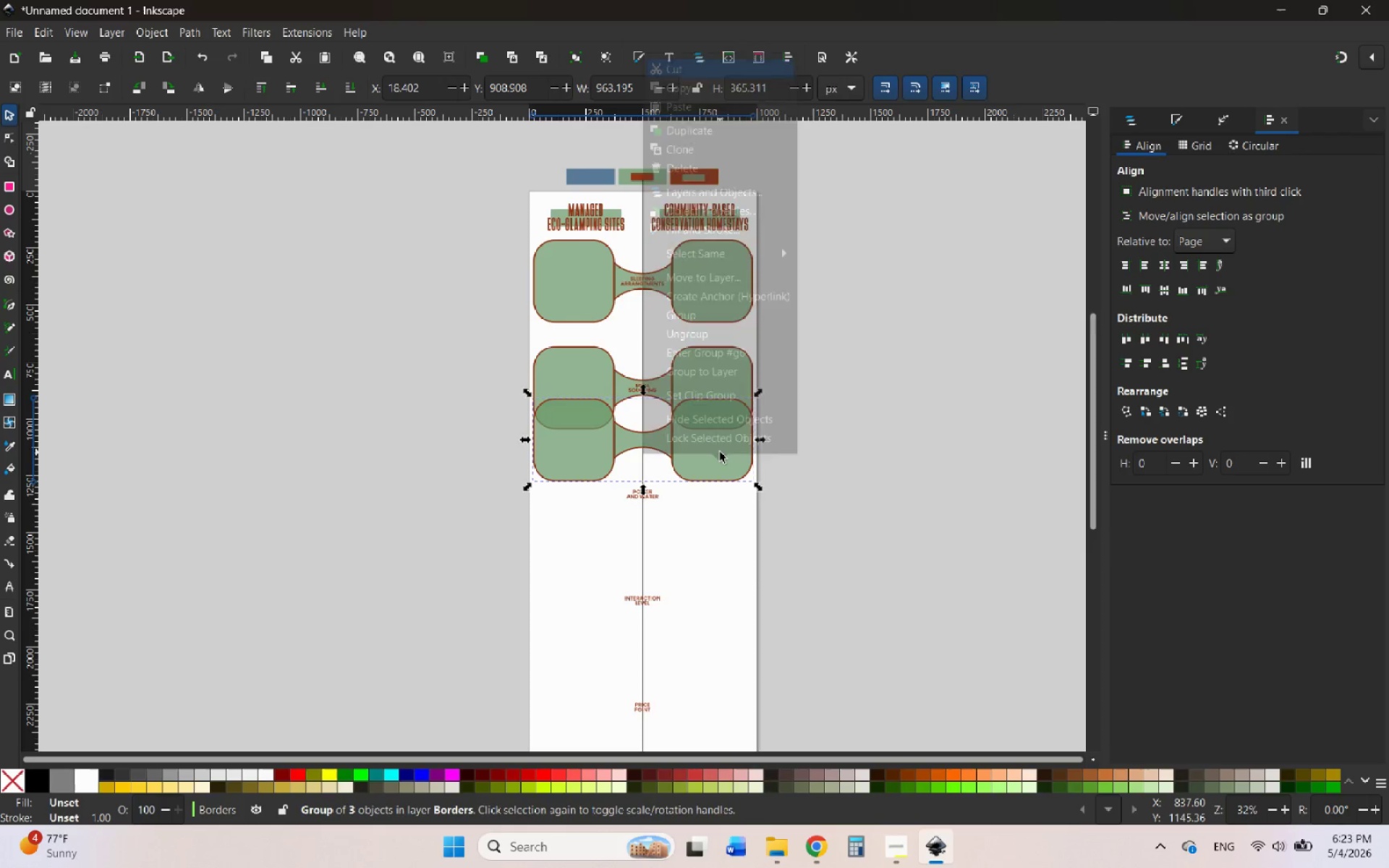 
hold_key(key=ControlLeft, duration=1.03)
 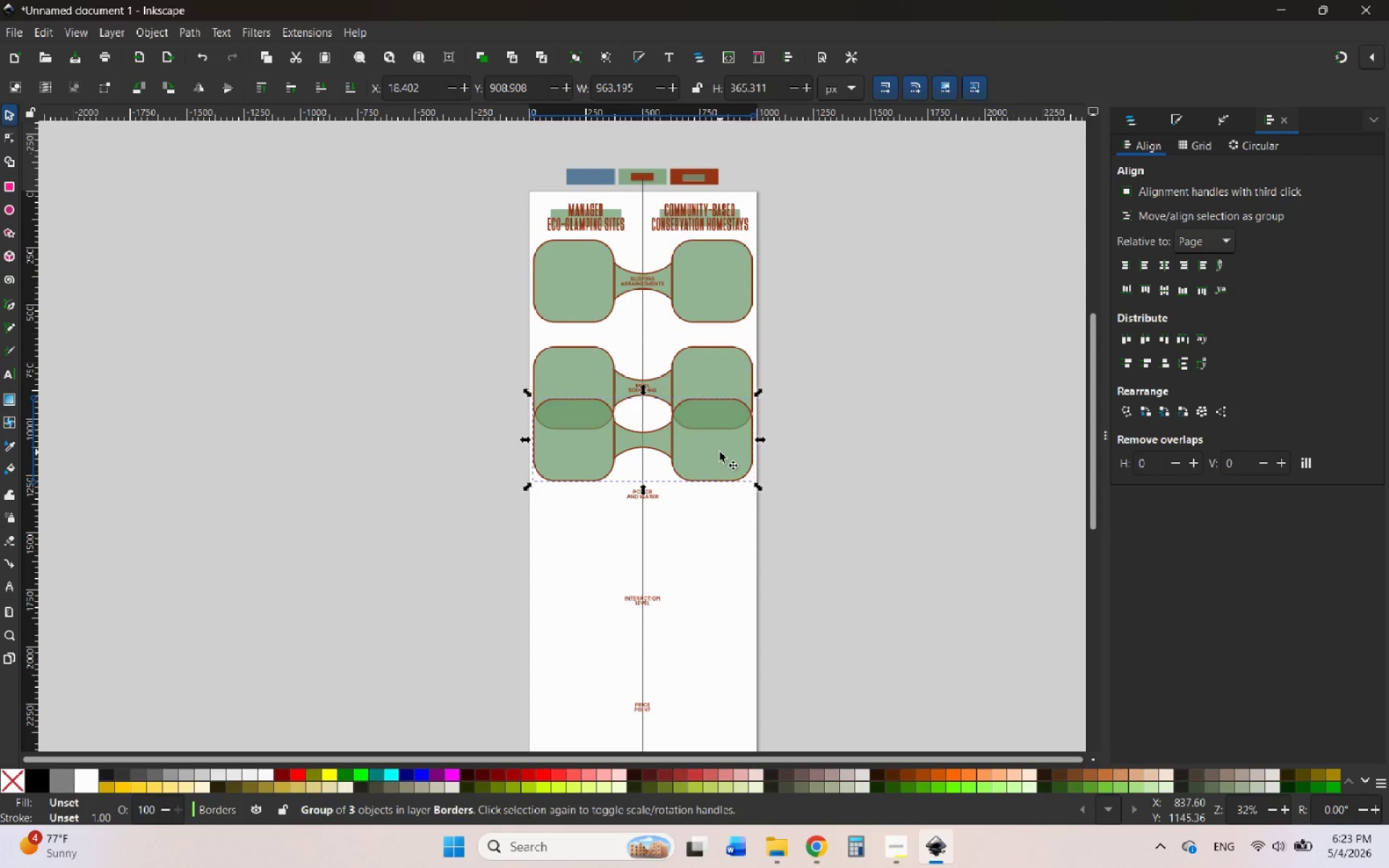 
right_click([720, 452])
 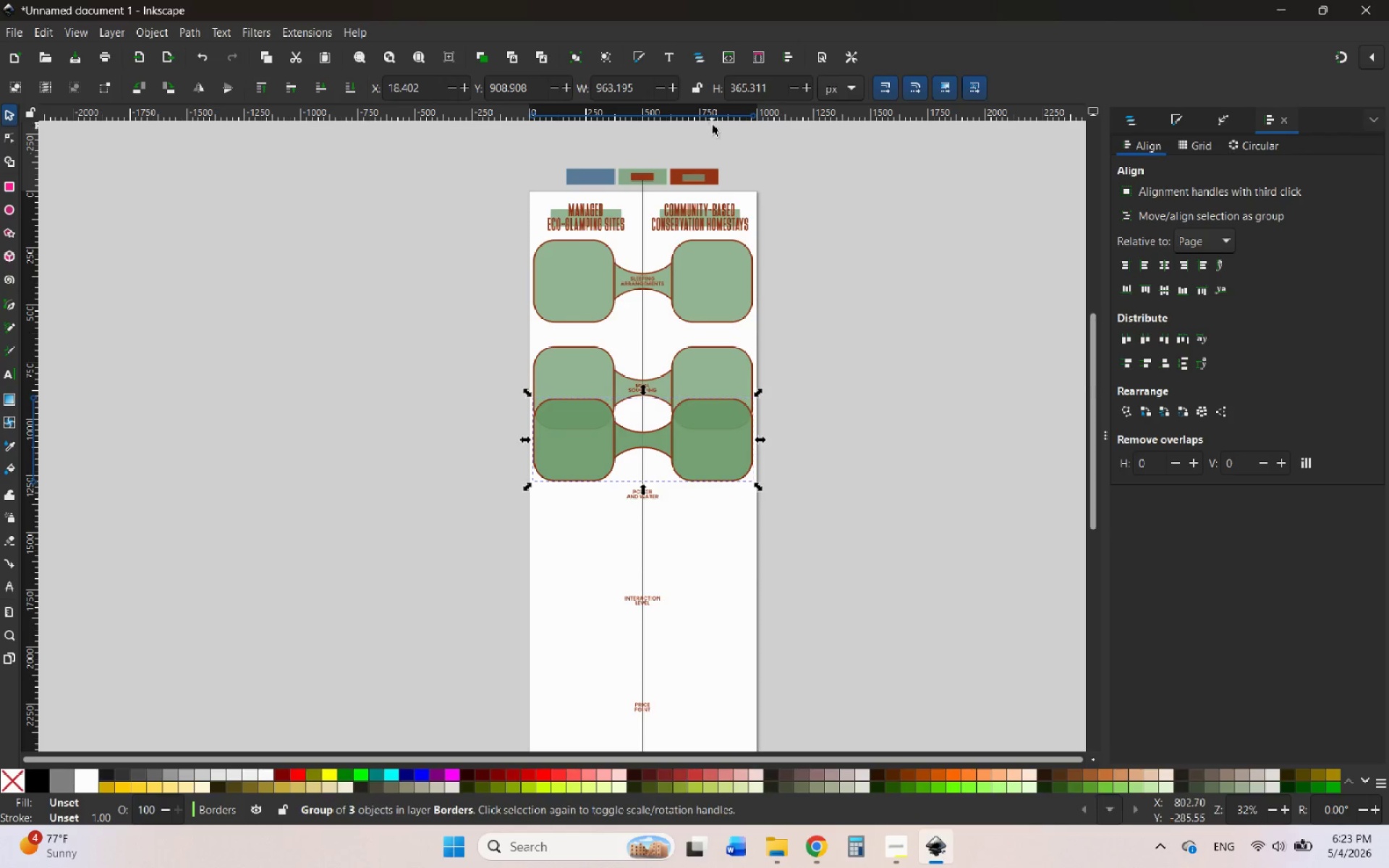 
left_click_drag(start_coordinate=[689, 433], to_coordinate=[710, 550])
 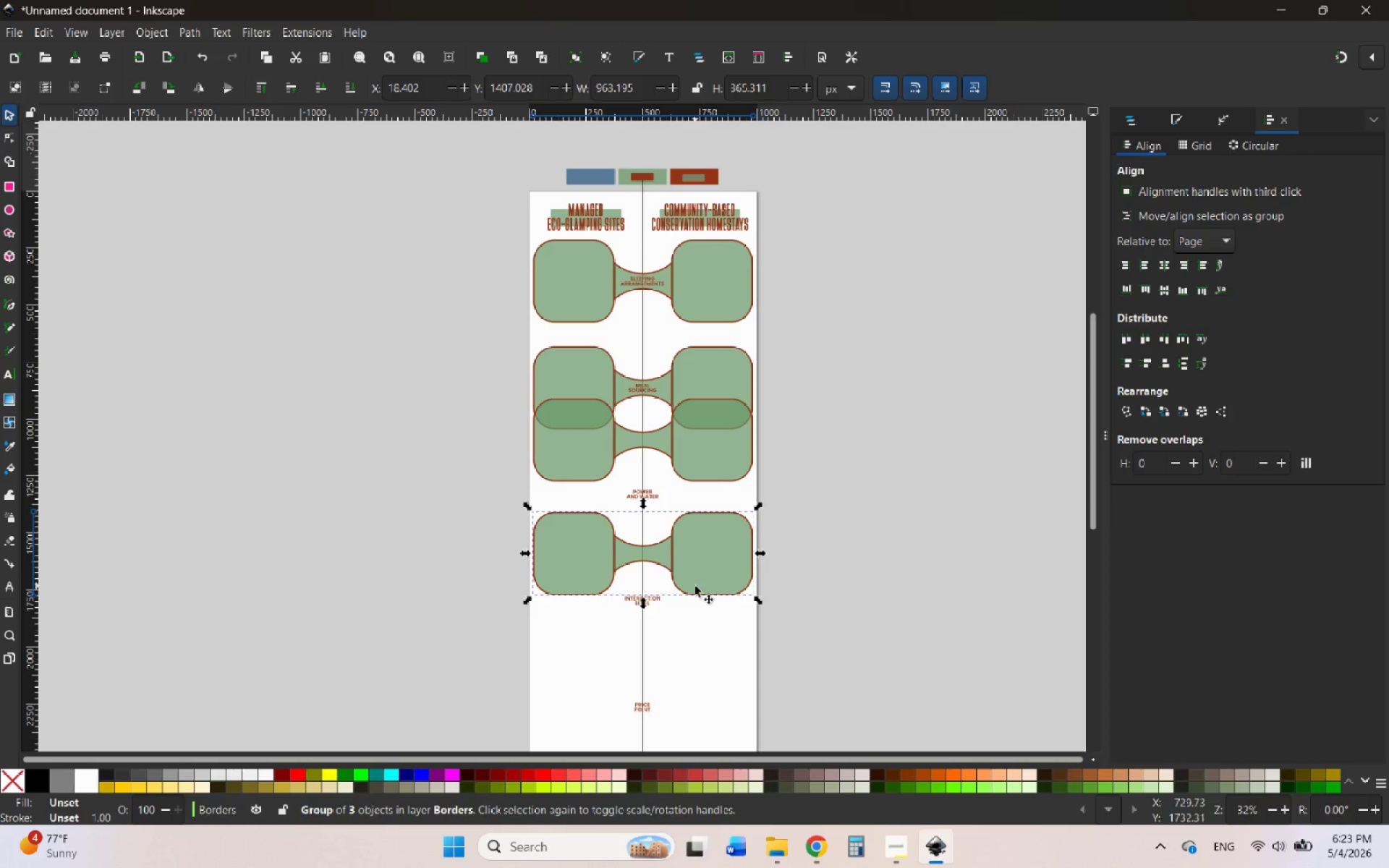 
hold_key(key=ControlLeft, duration=1.3)
 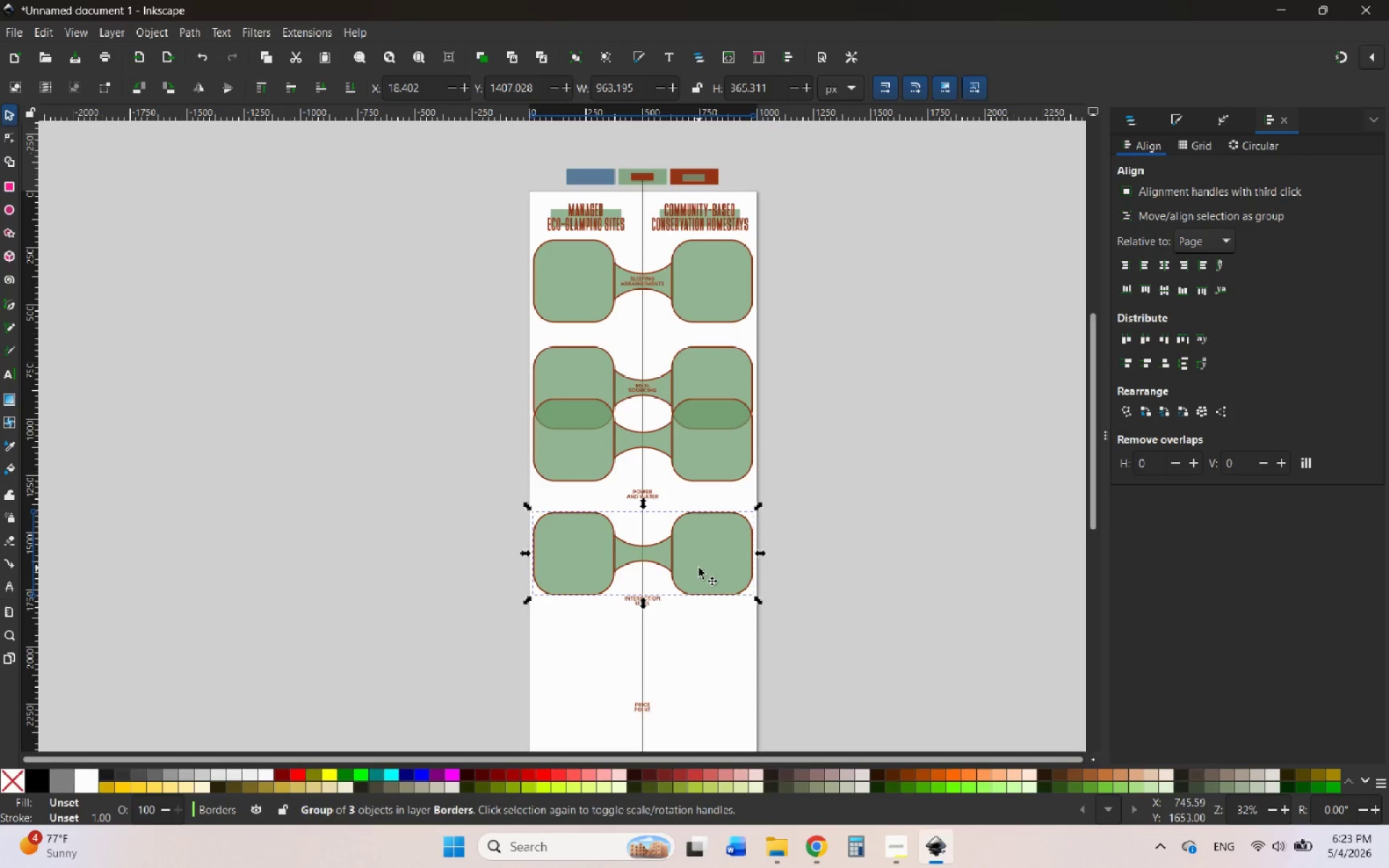 
right_click([699, 568])
 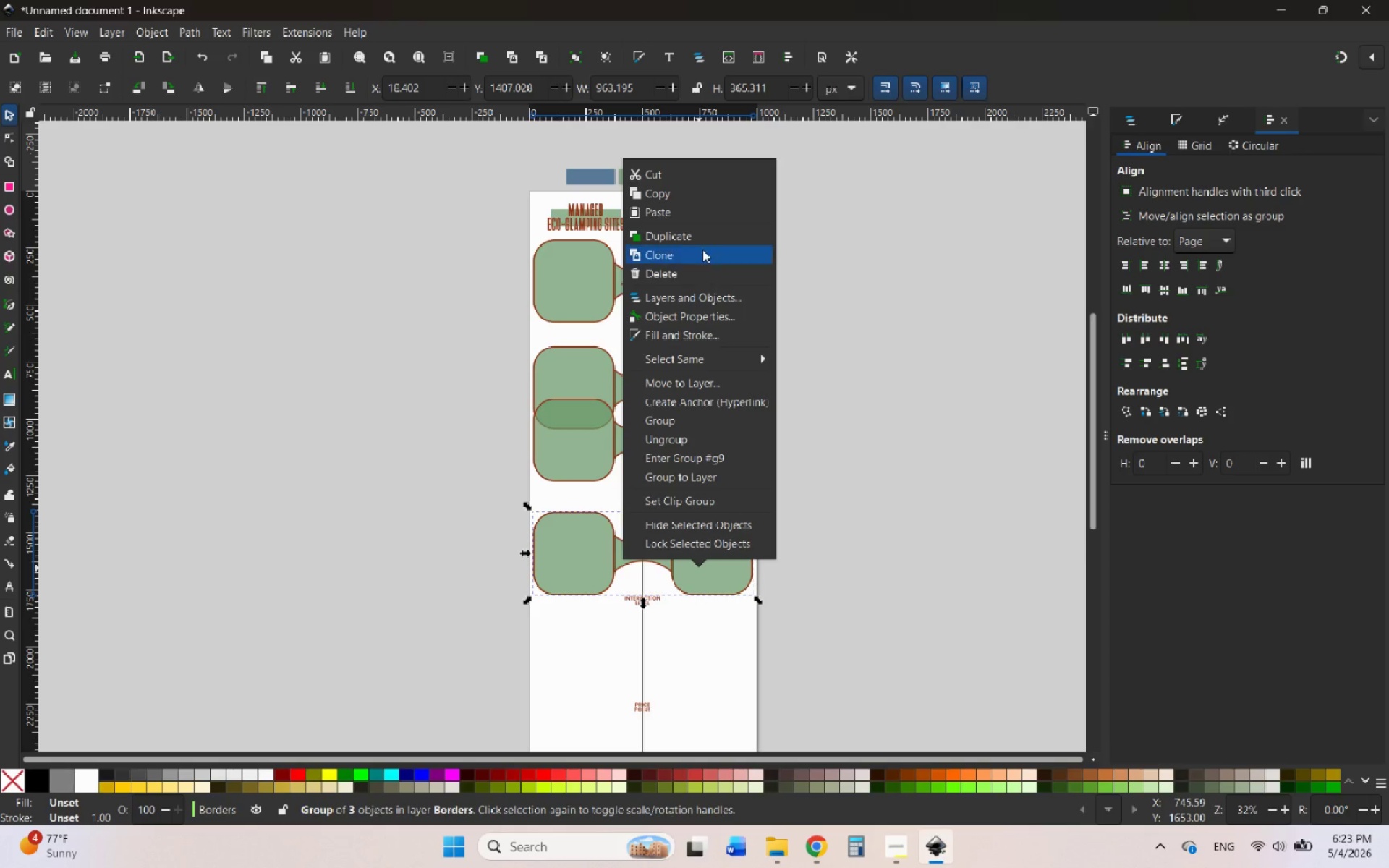 
left_click([697, 237])
 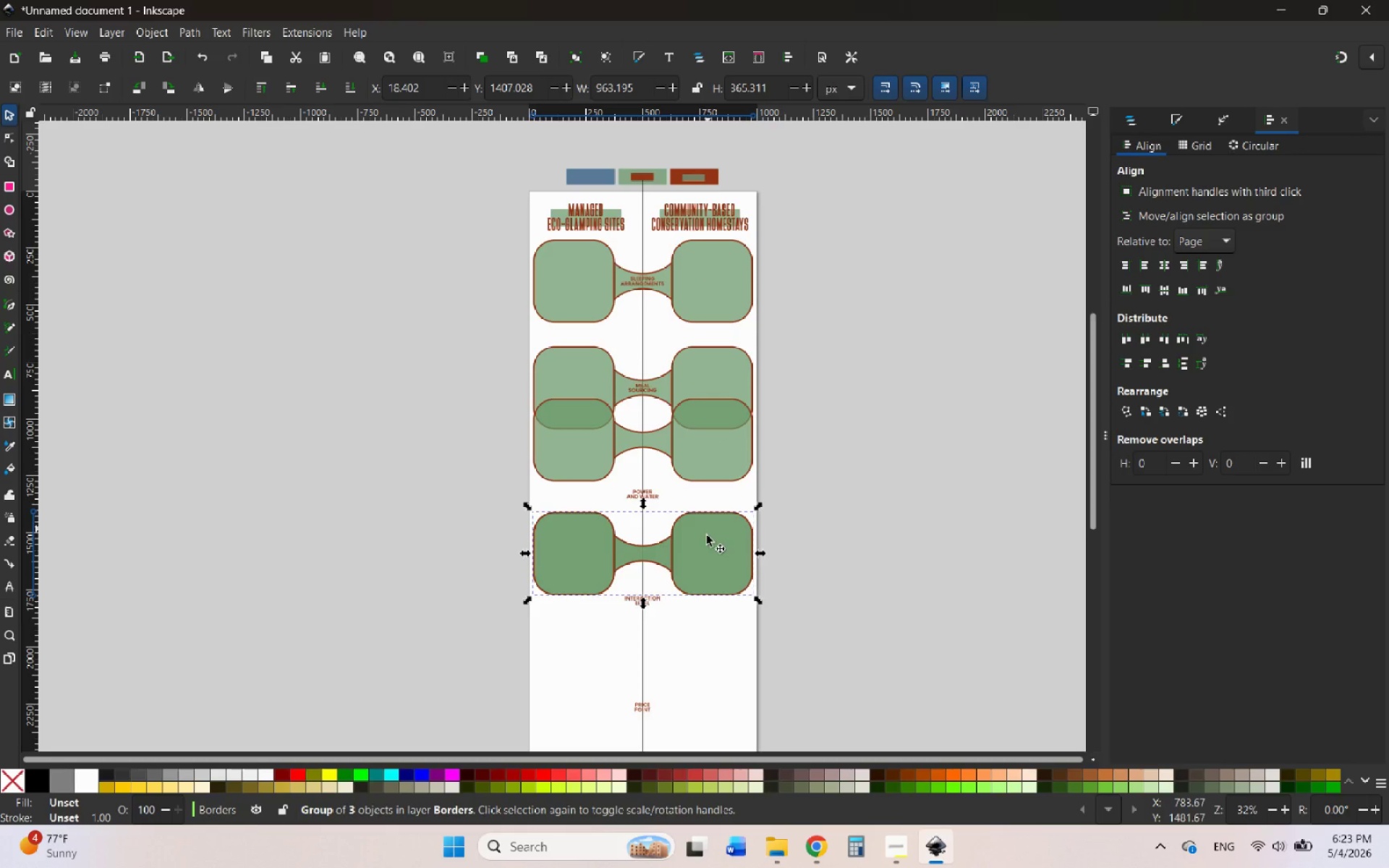 
left_click_drag(start_coordinate=[715, 558], to_coordinate=[728, 662])
 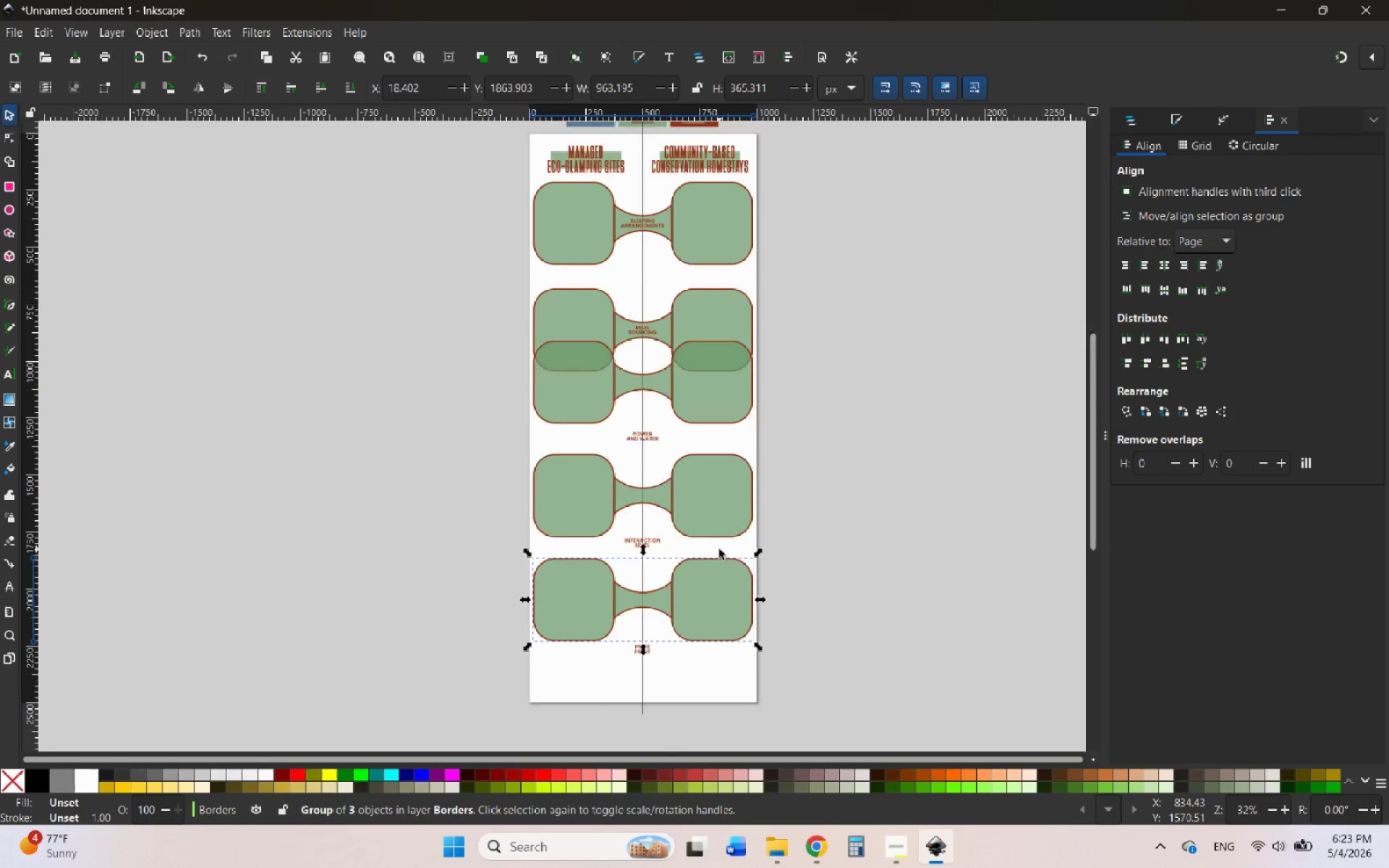 
hold_key(key=ControlLeft, duration=0.72)
 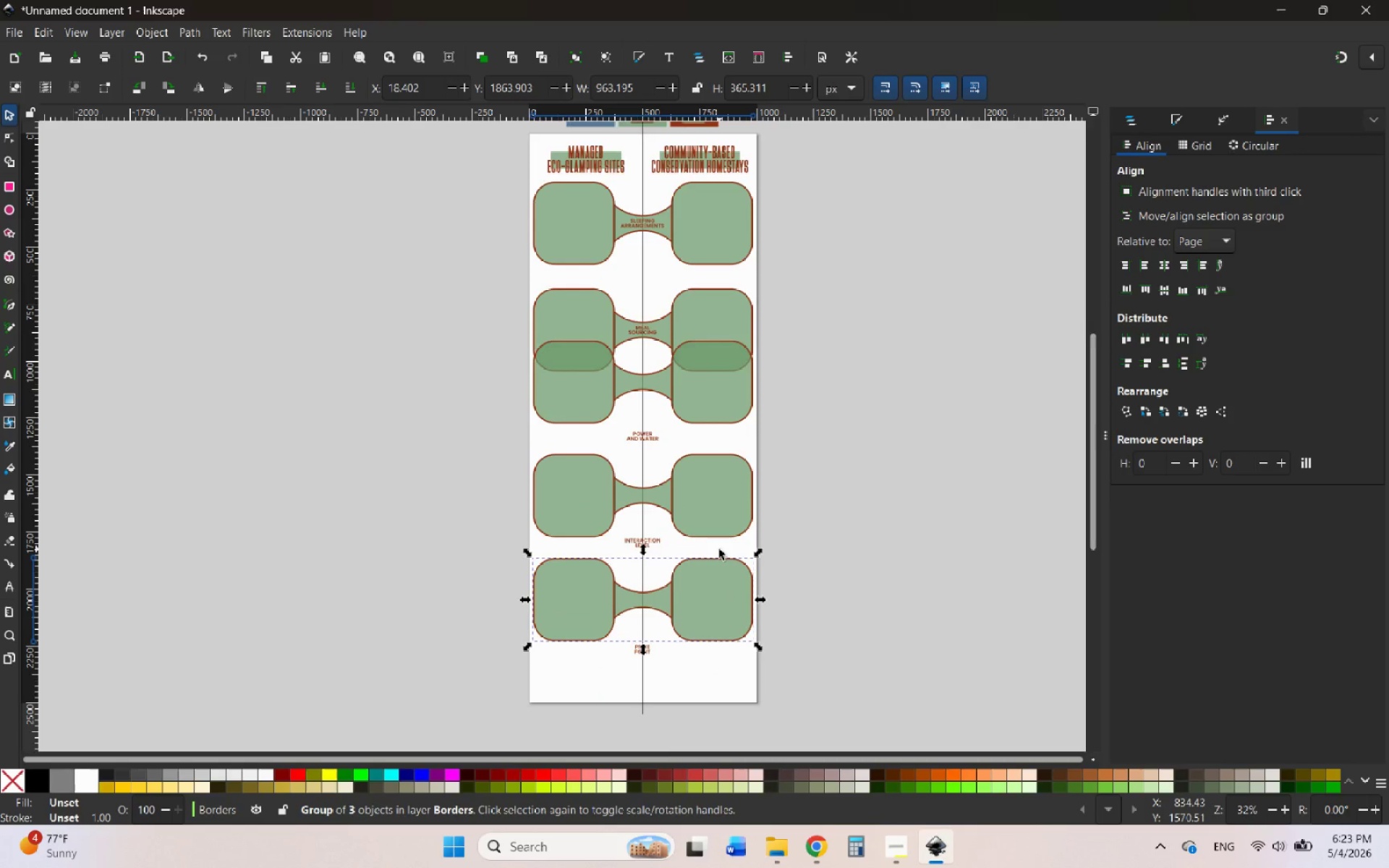 
scroll: coordinate [719, 549], scroll_direction: down, amount: 3.0
 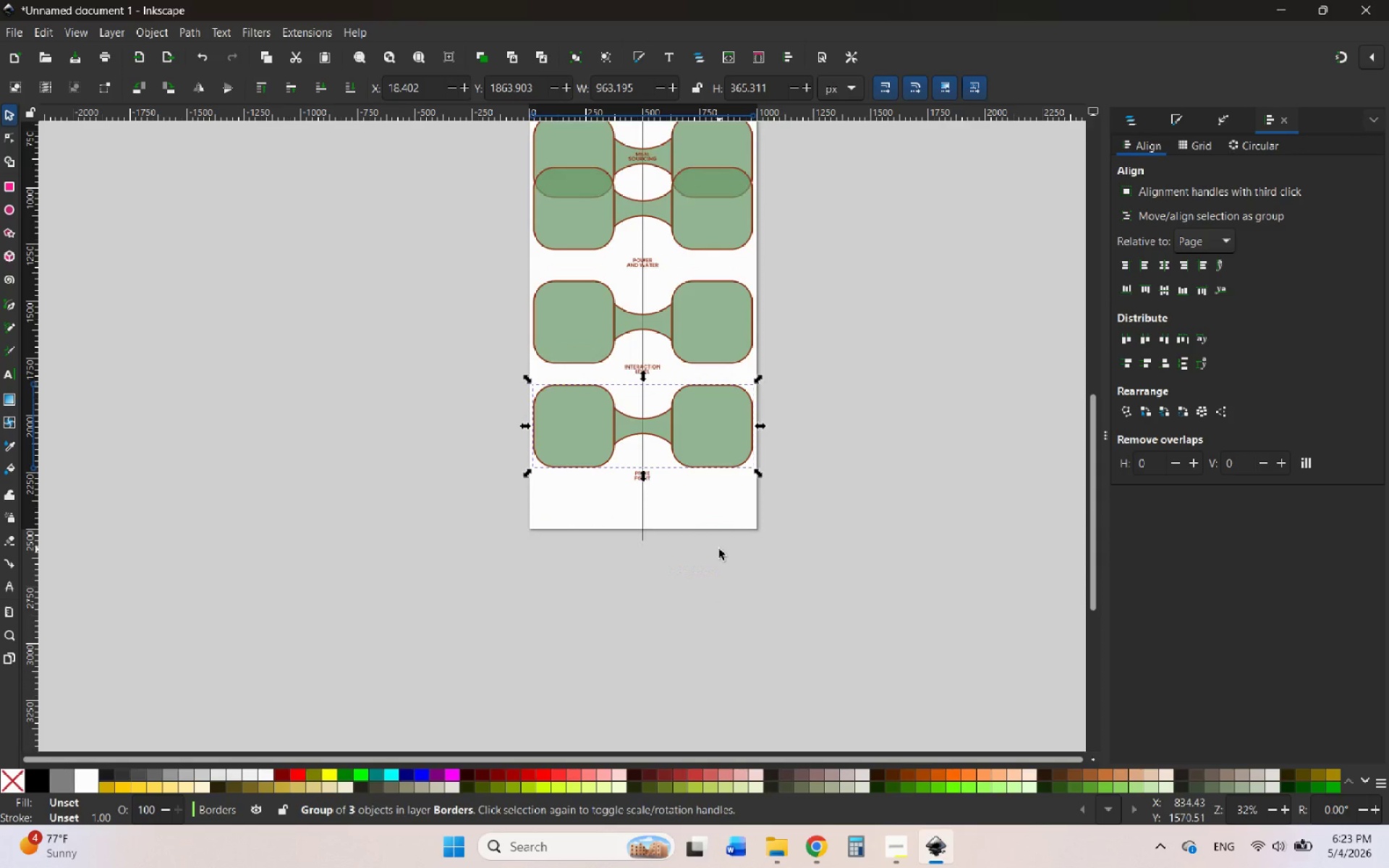 
wait(9.51)
 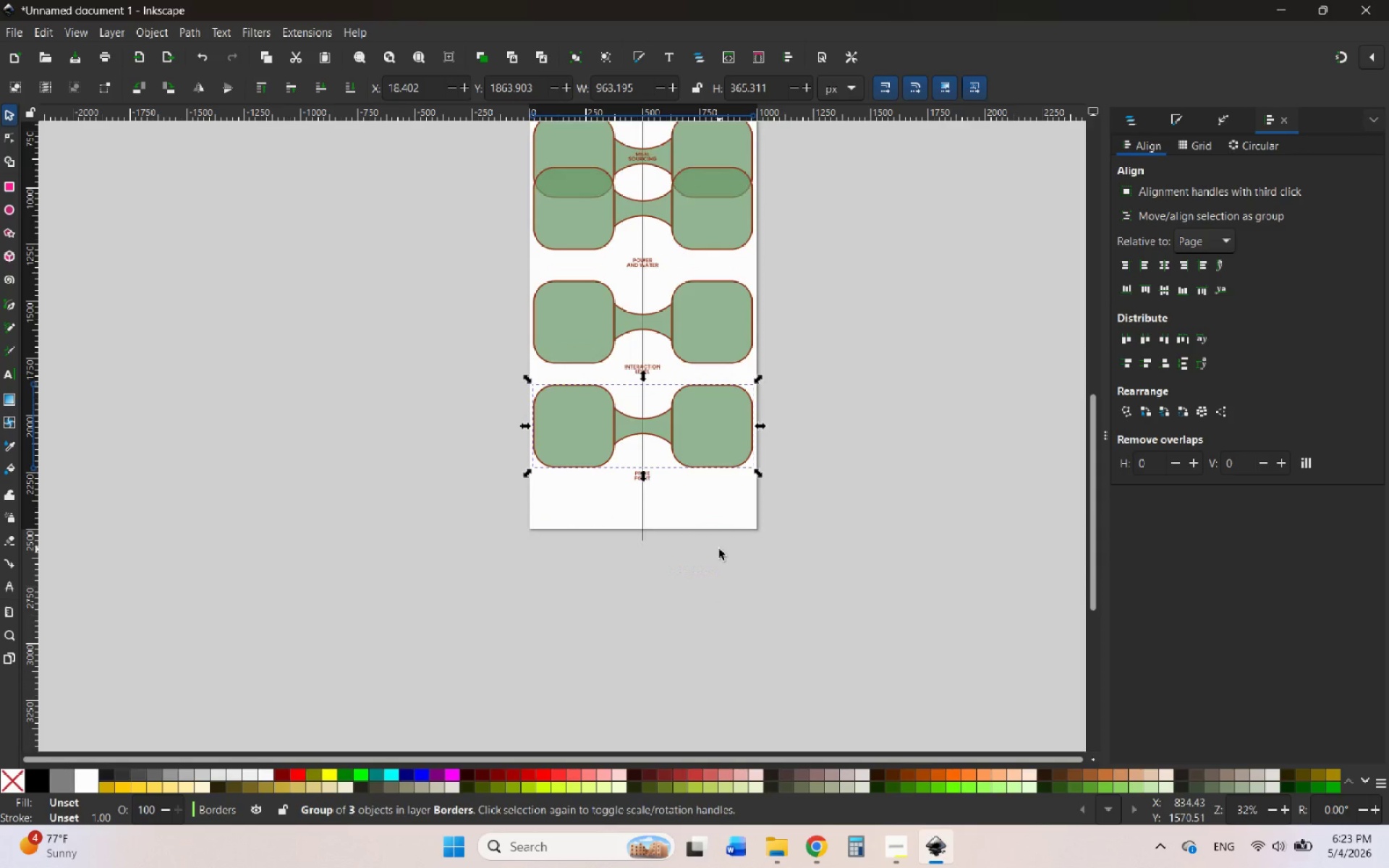 
scroll: coordinate [699, 469], scroll_direction: up, amount: 2.0
 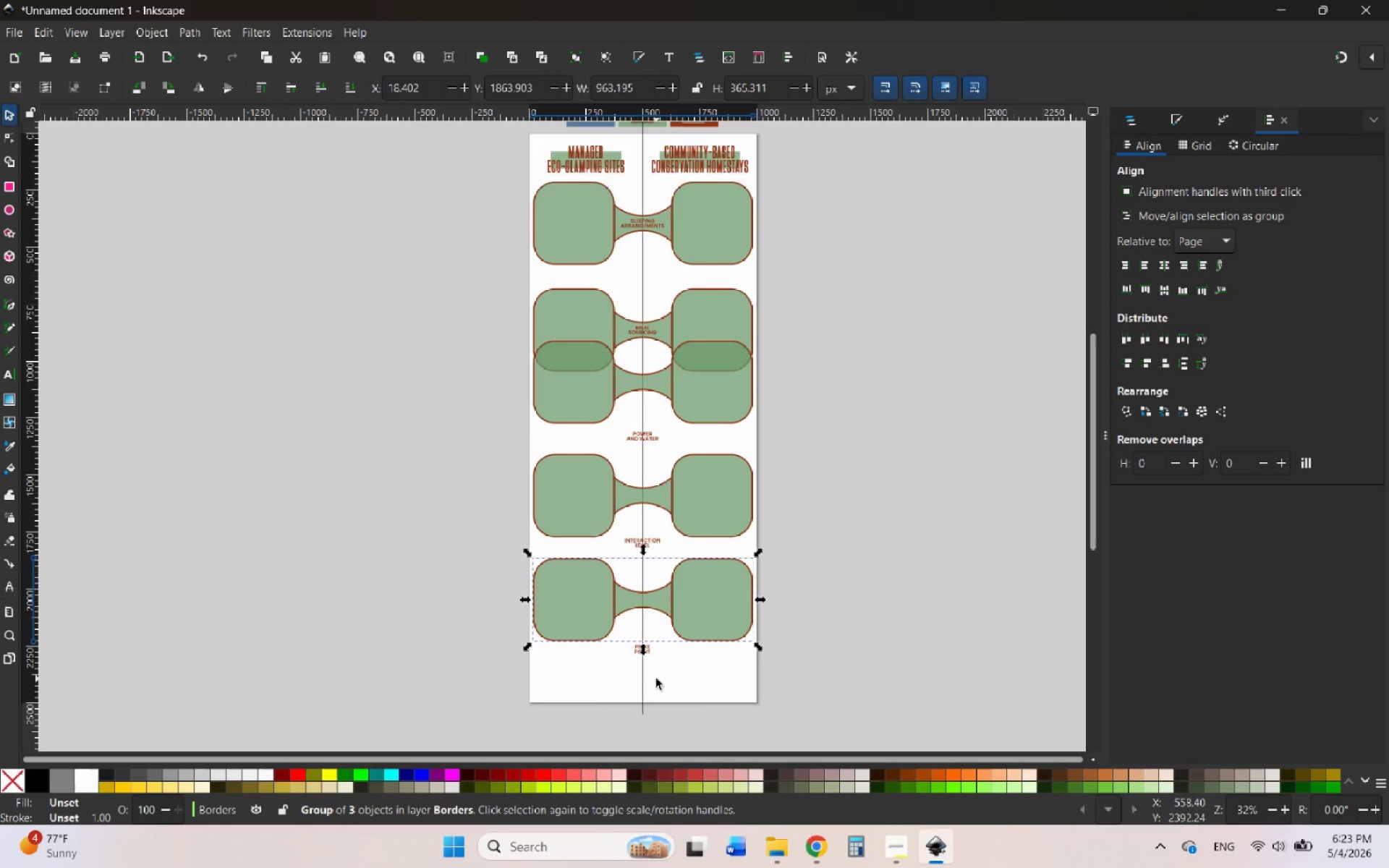 
hold_key(key=ControlLeft, duration=0.52)
scroll: coordinate [656, 678], scroll_direction: up, amount: 3.0
 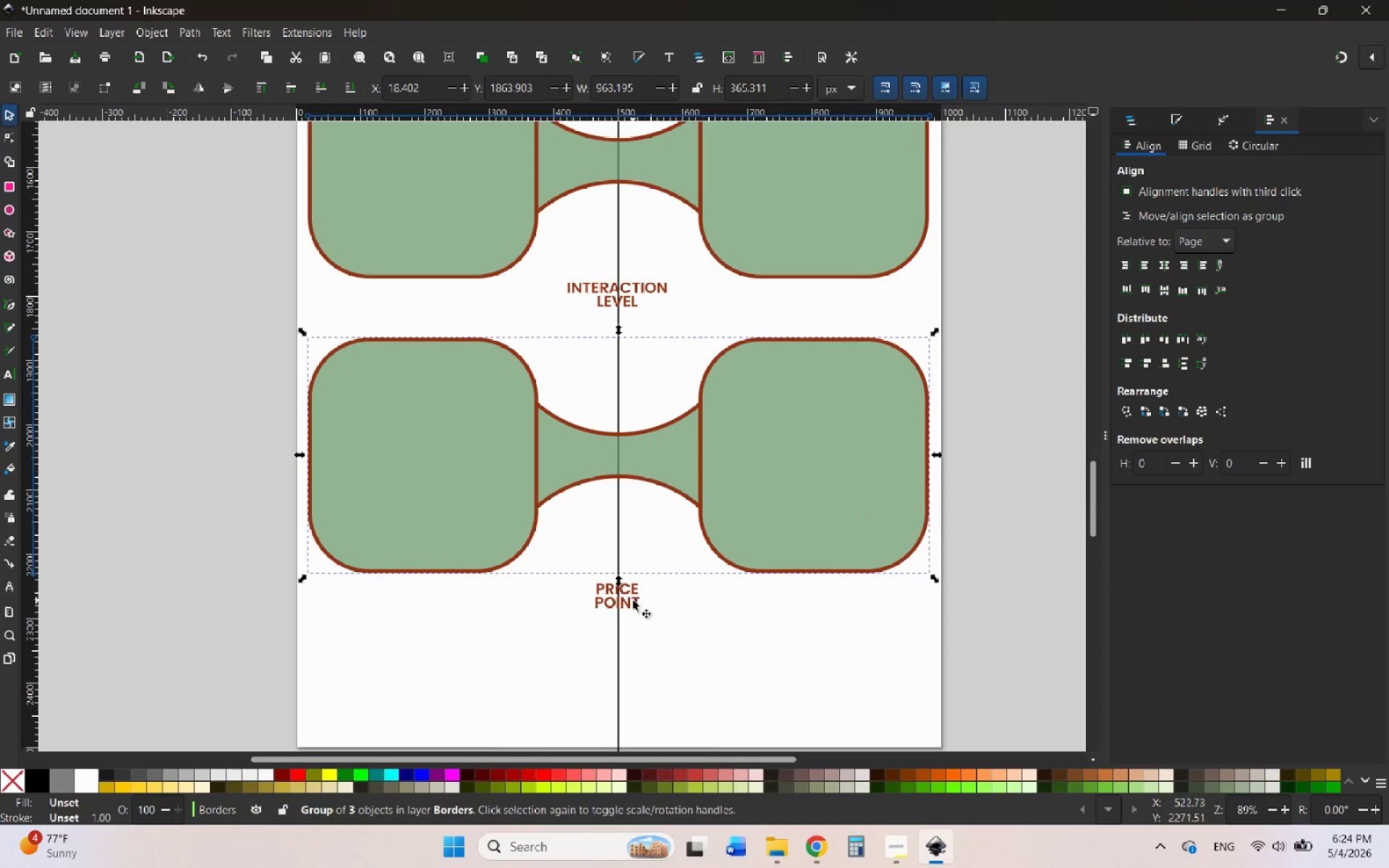 
hold_key(key=ShiftLeft, duration=0.62)
left_click([634, 601])
 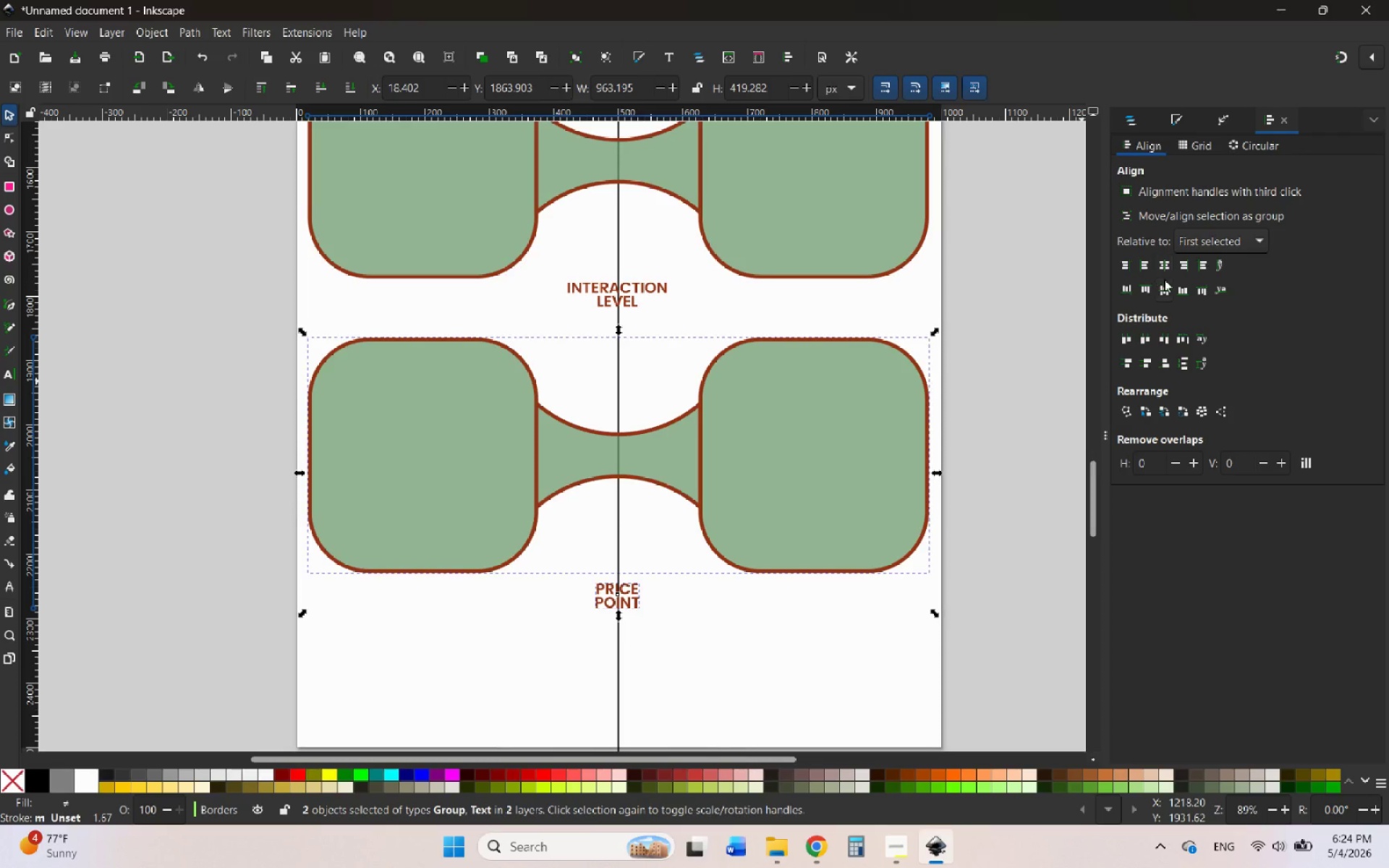 
left_click([1164, 287])
 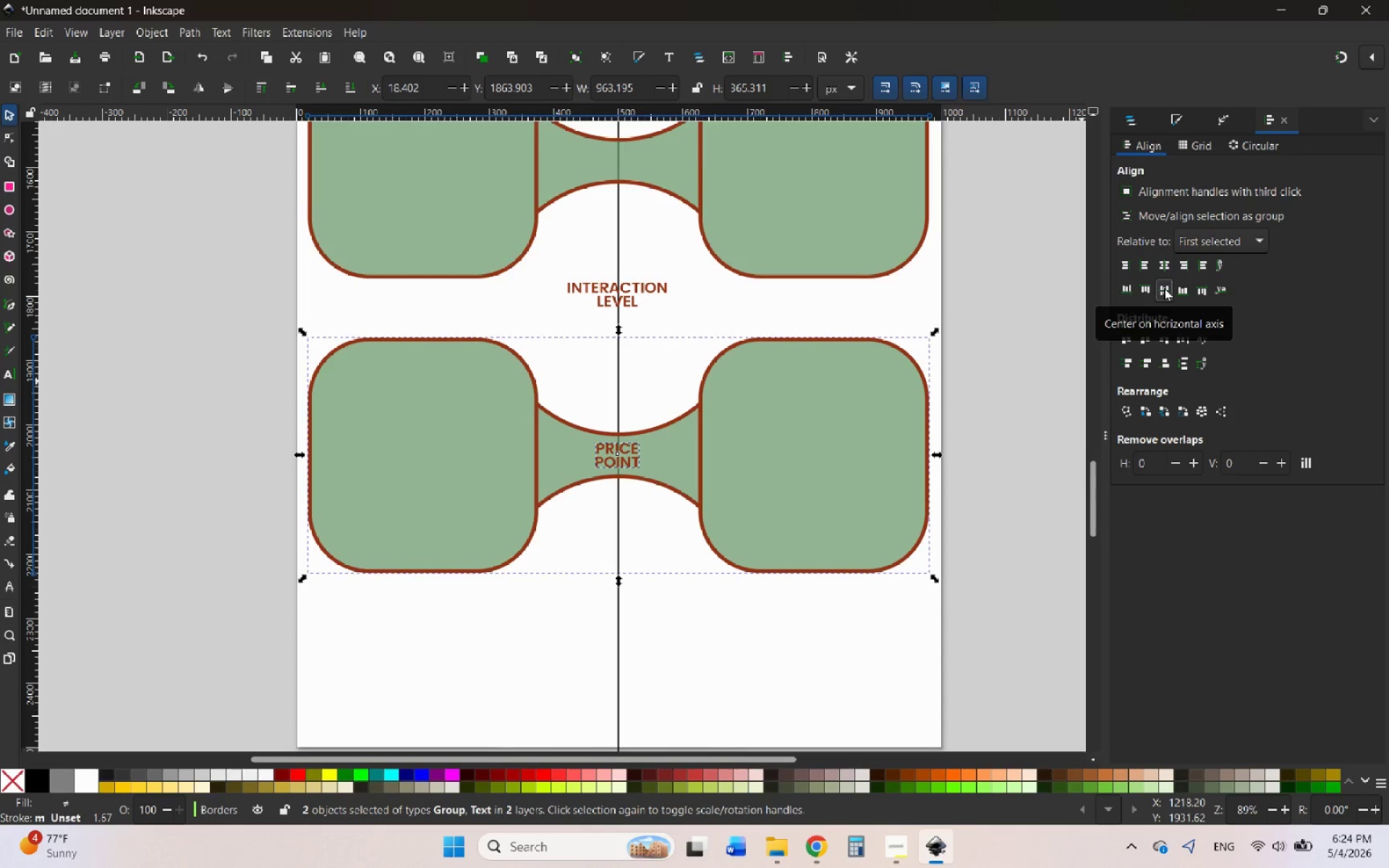 
wait(6.09)
 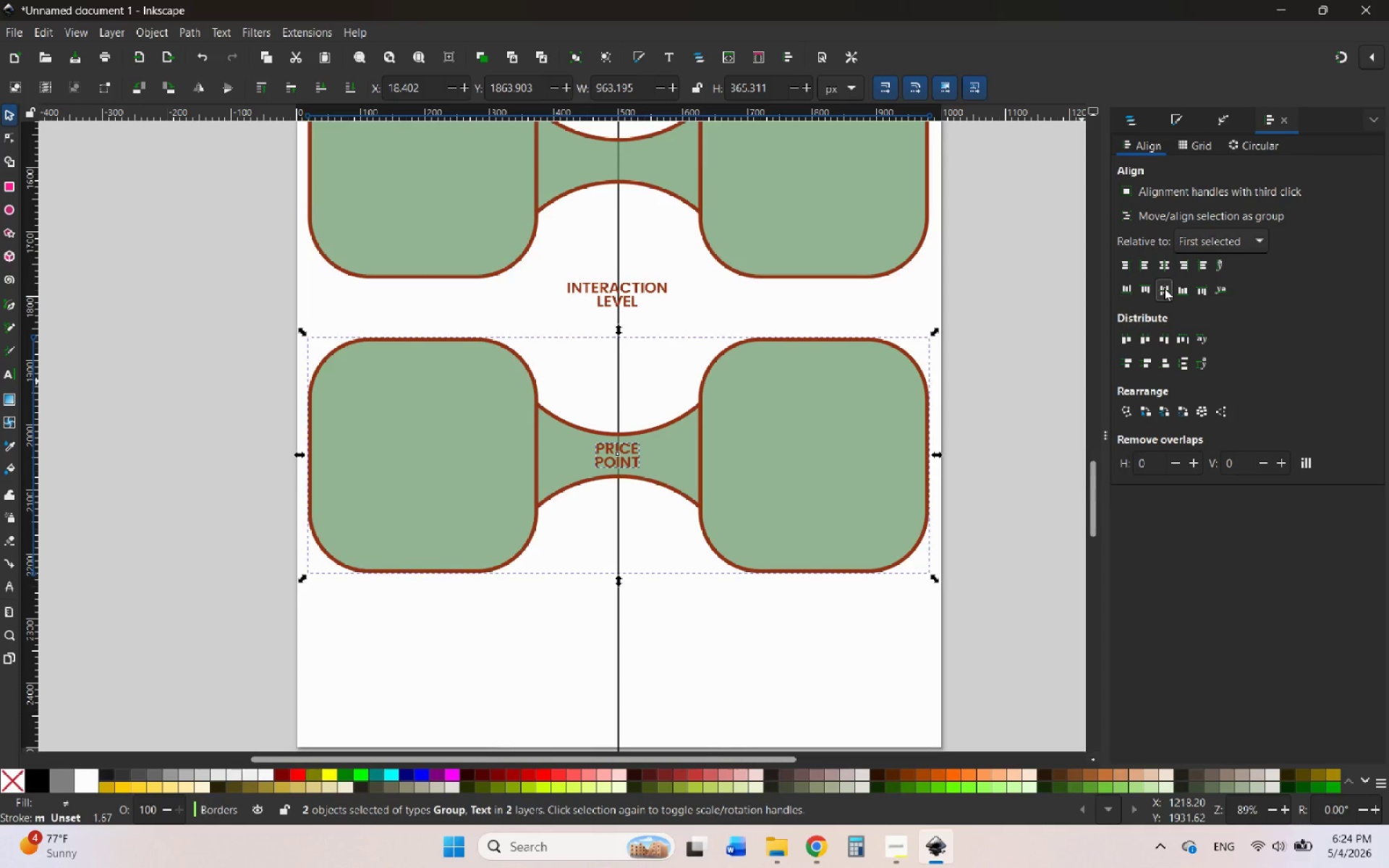 
hold_key(key=ControlLeft, duration=0.75)
scroll: coordinate [800, 515], scroll_direction: down, amount: 3.0
 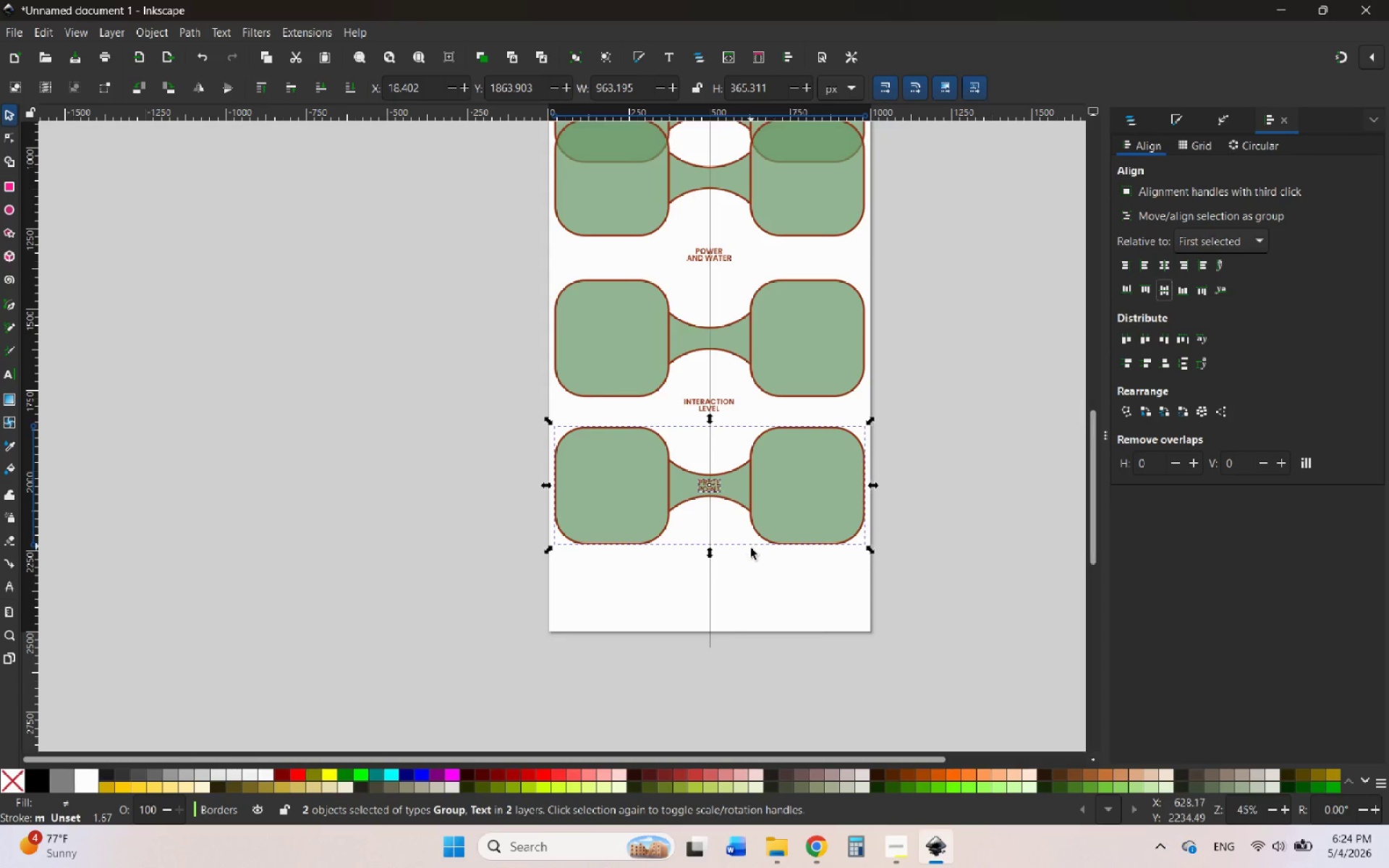 
key(Control+ControlLeft)
 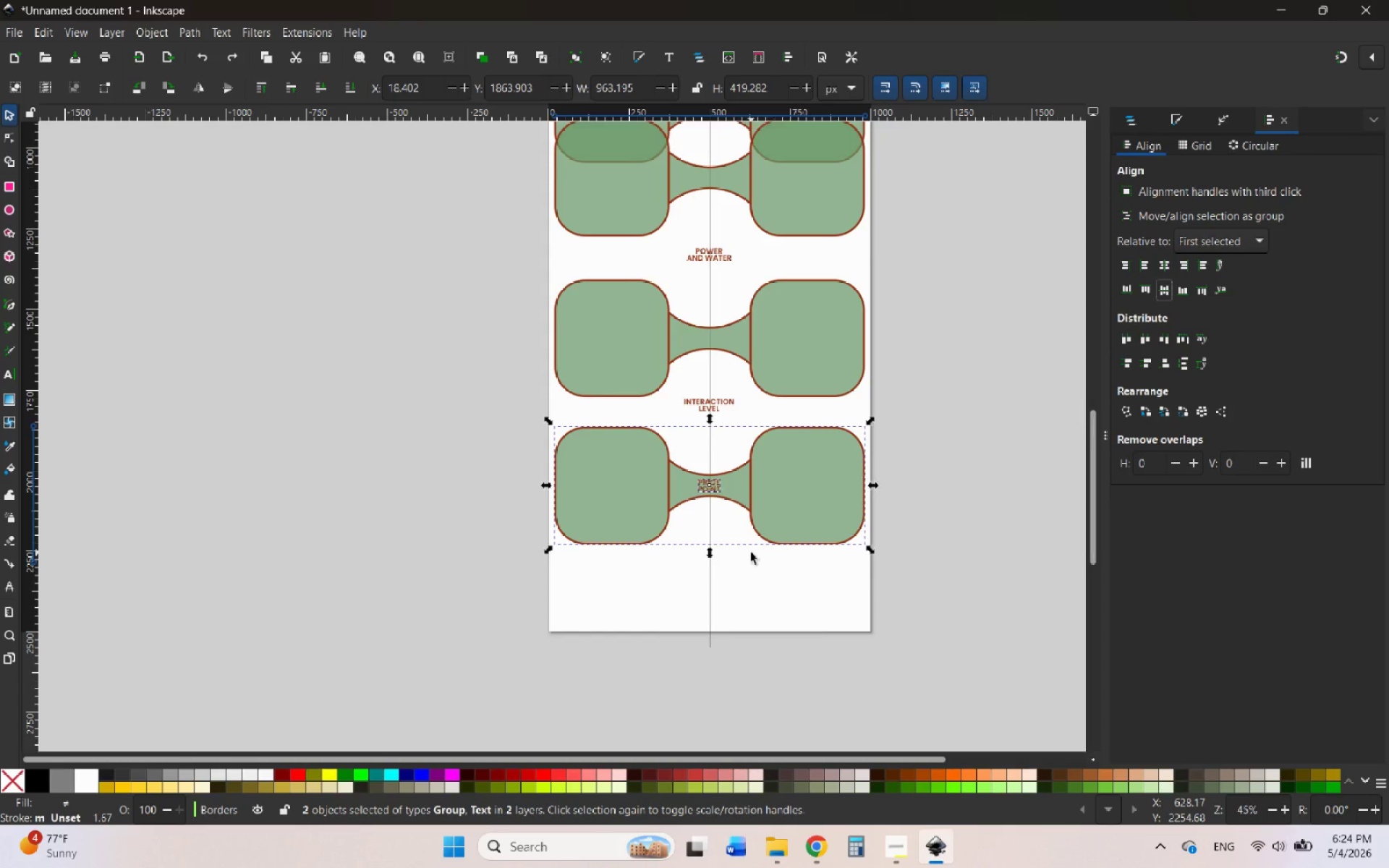 
key(Control+Z)
 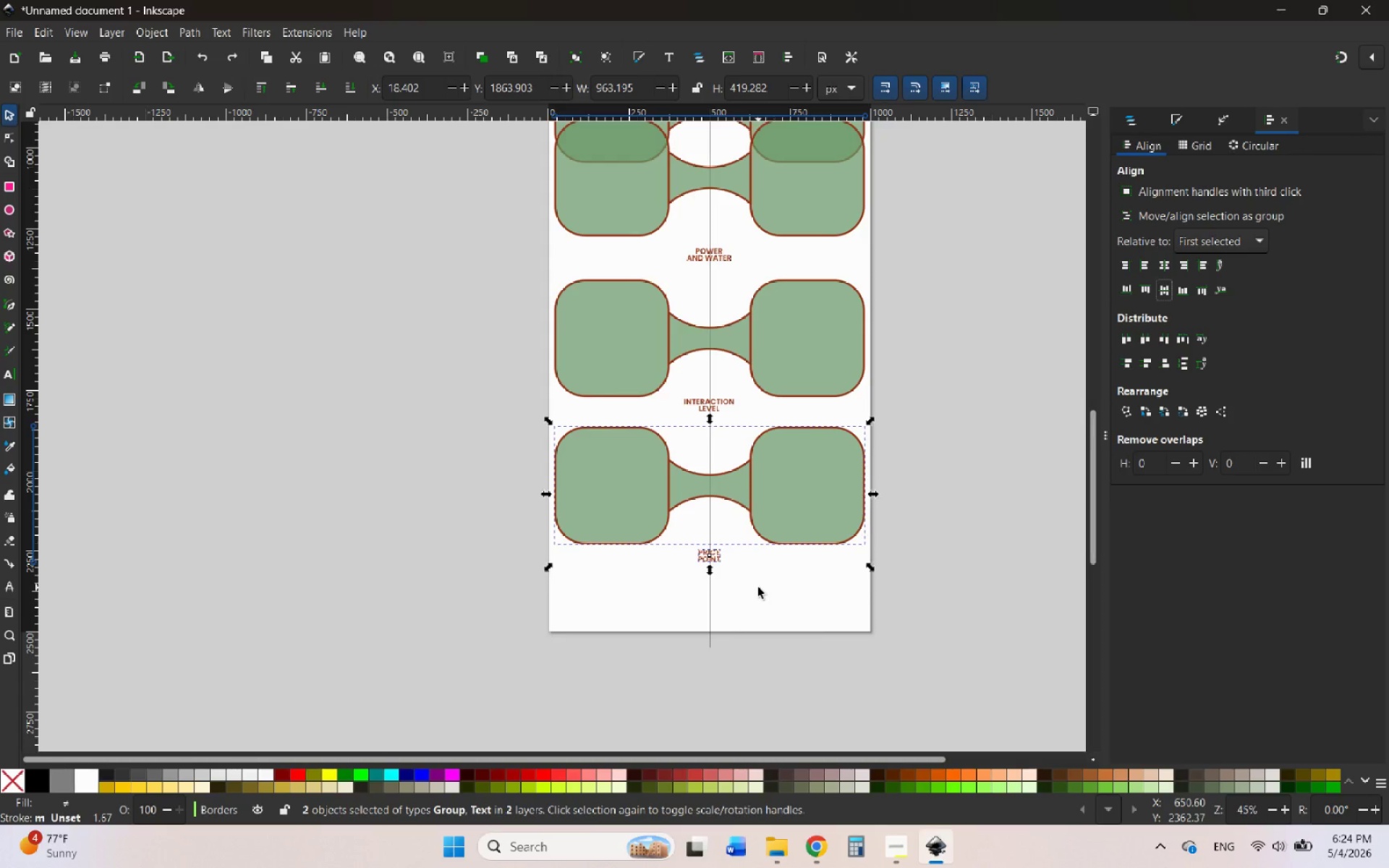 
left_click([758, 587])
 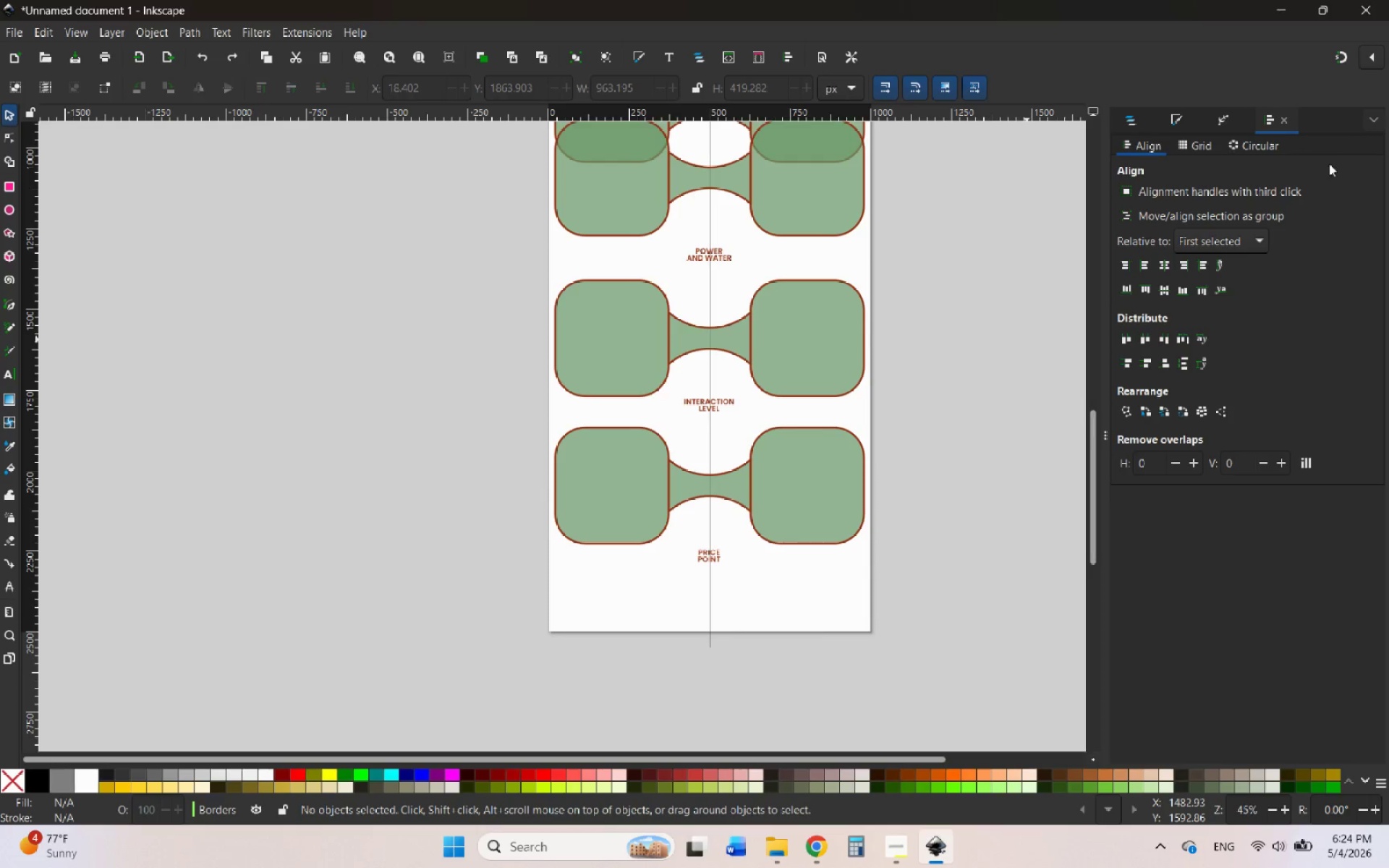 
left_click([1254, 234])
 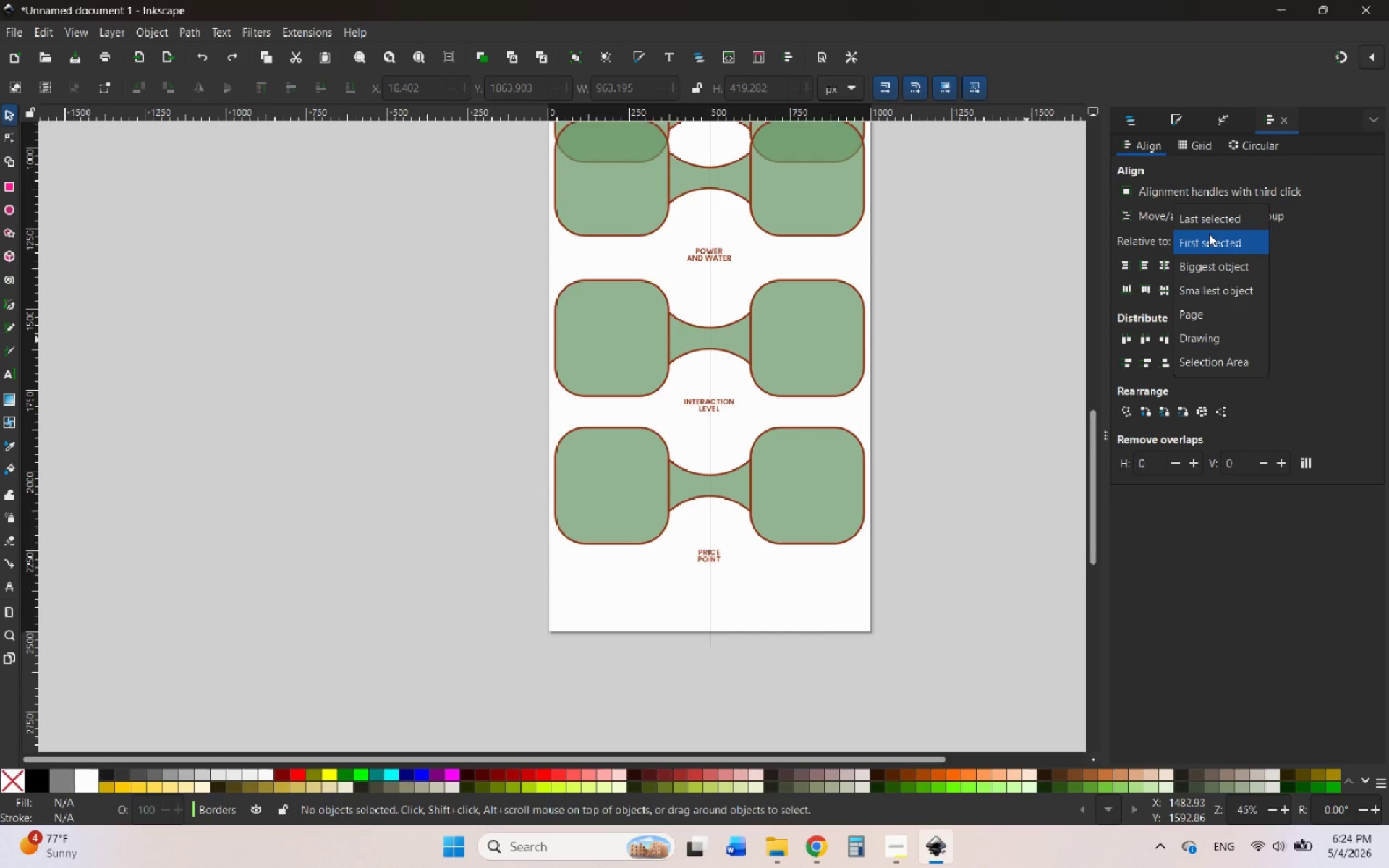 
left_click([1206, 223])
 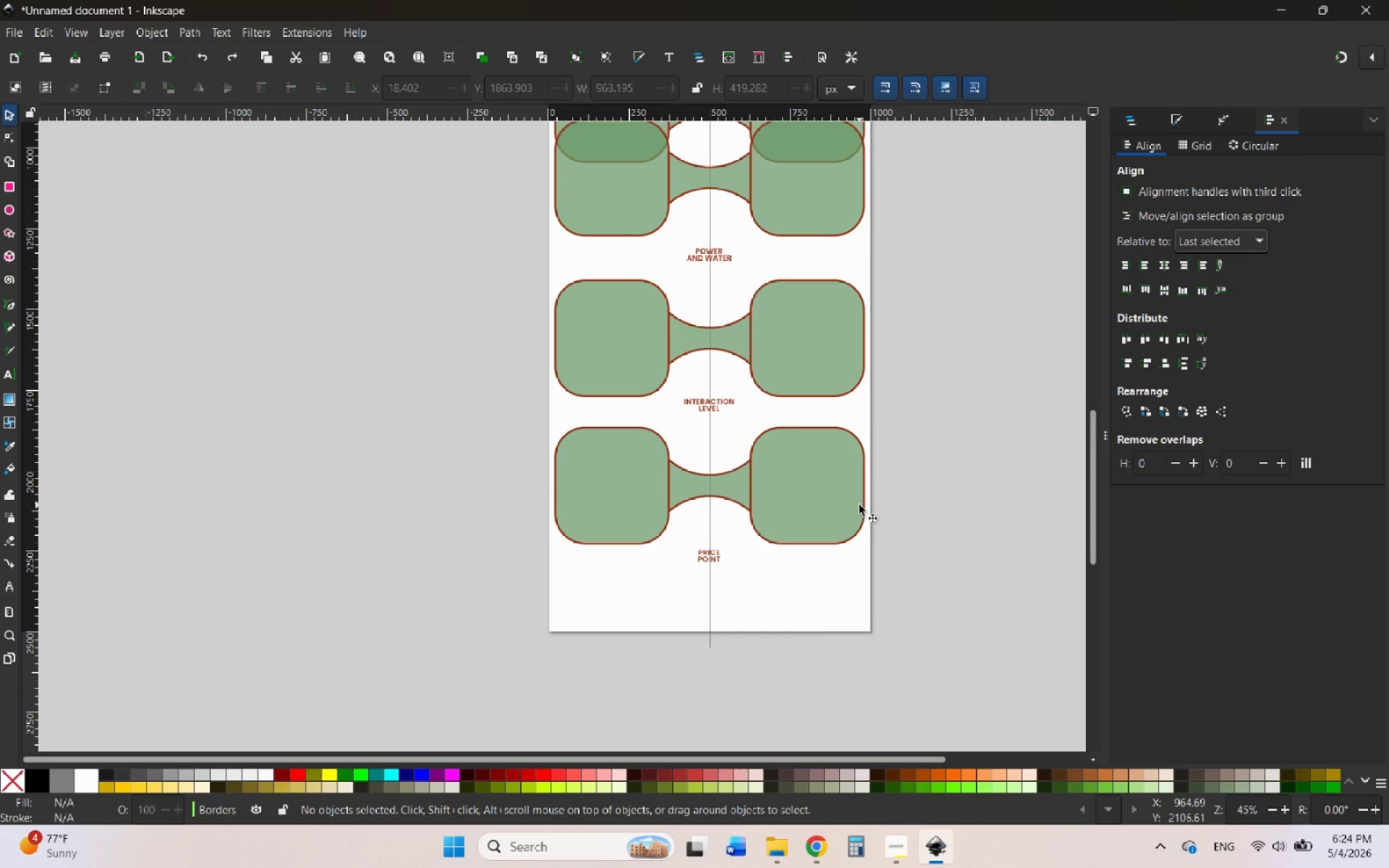 
wait(15.73)
 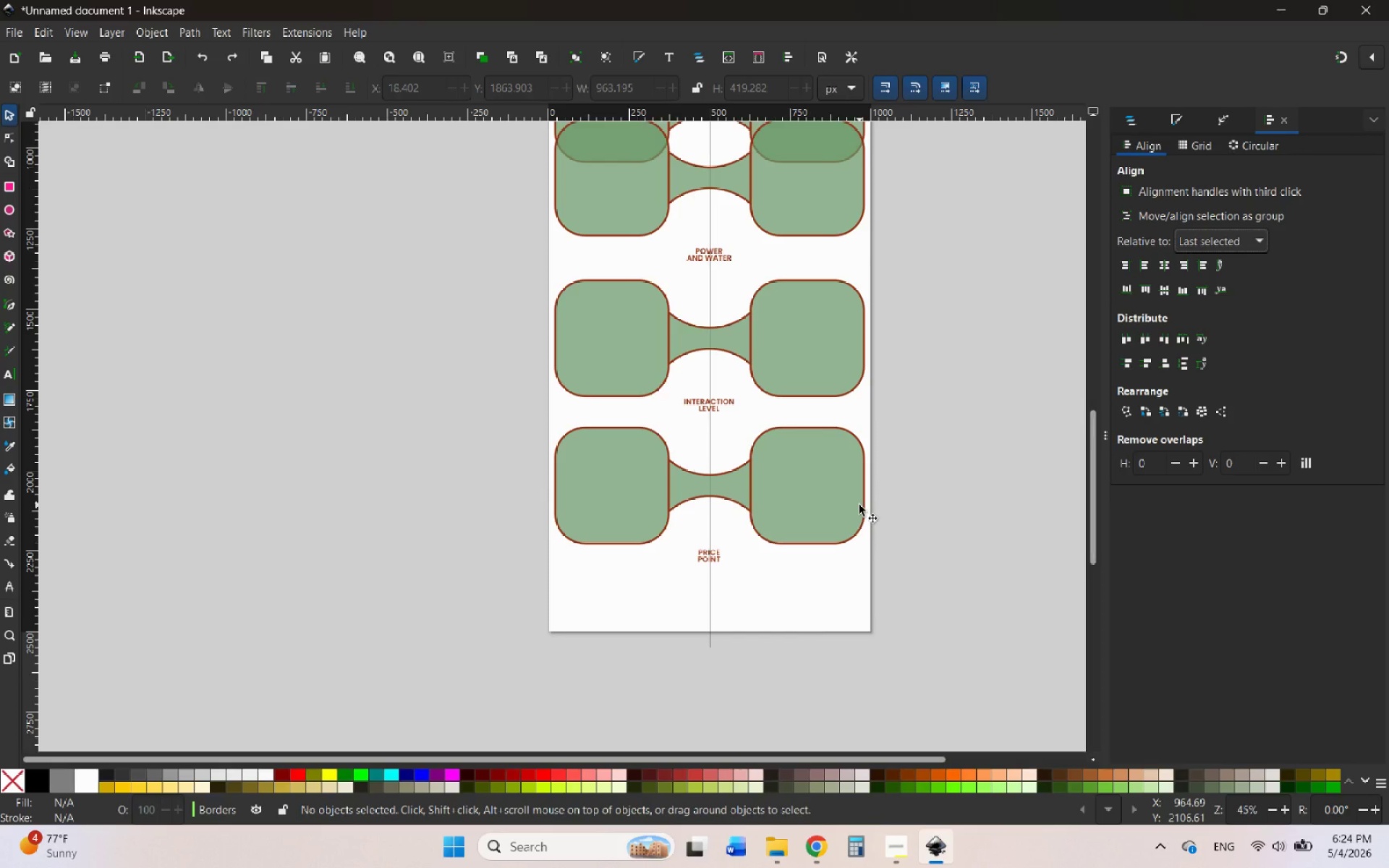 
left_click([810, 509])
 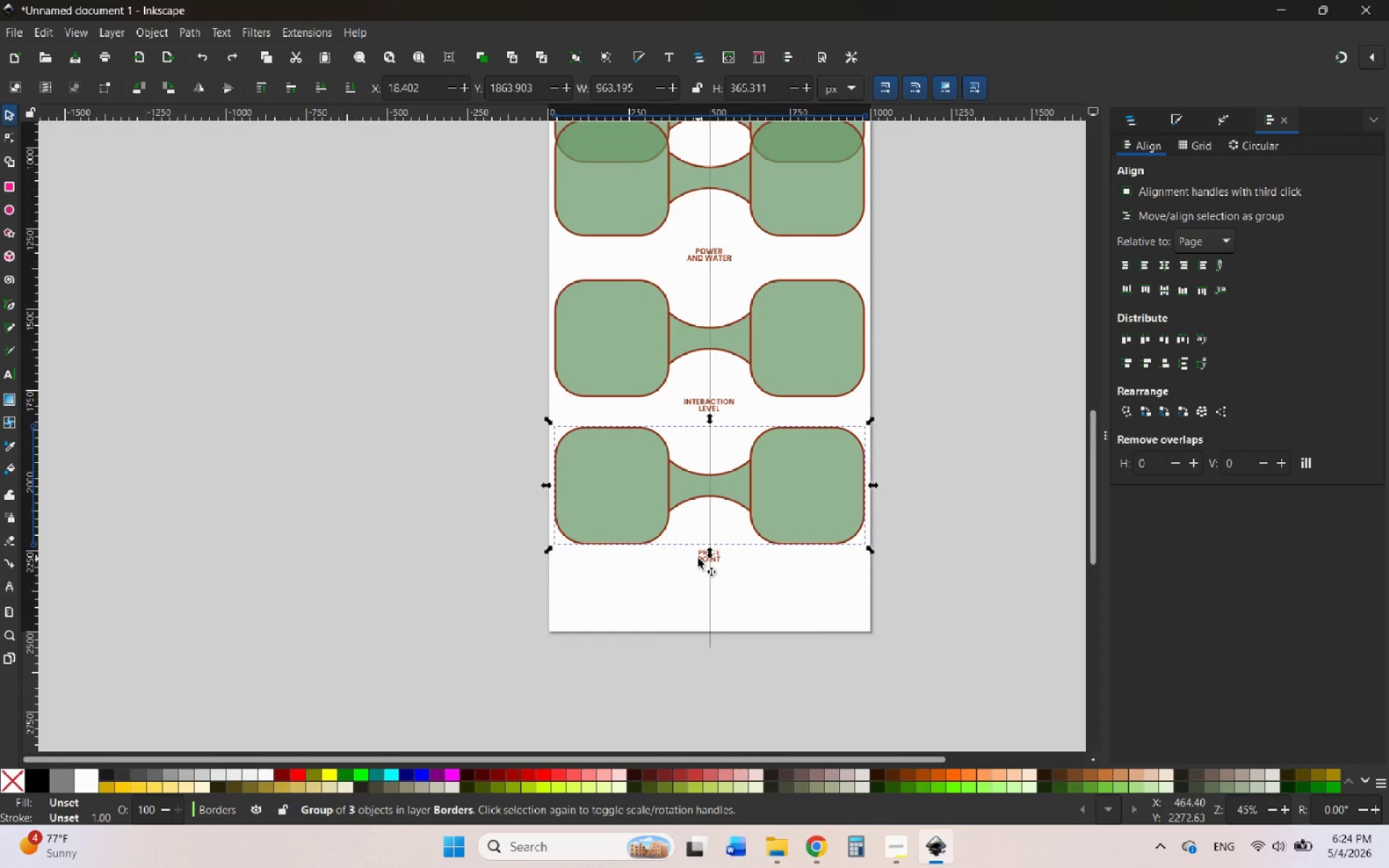 
hold_key(key=ShiftLeft, duration=0.58)
left_click([701, 558])
 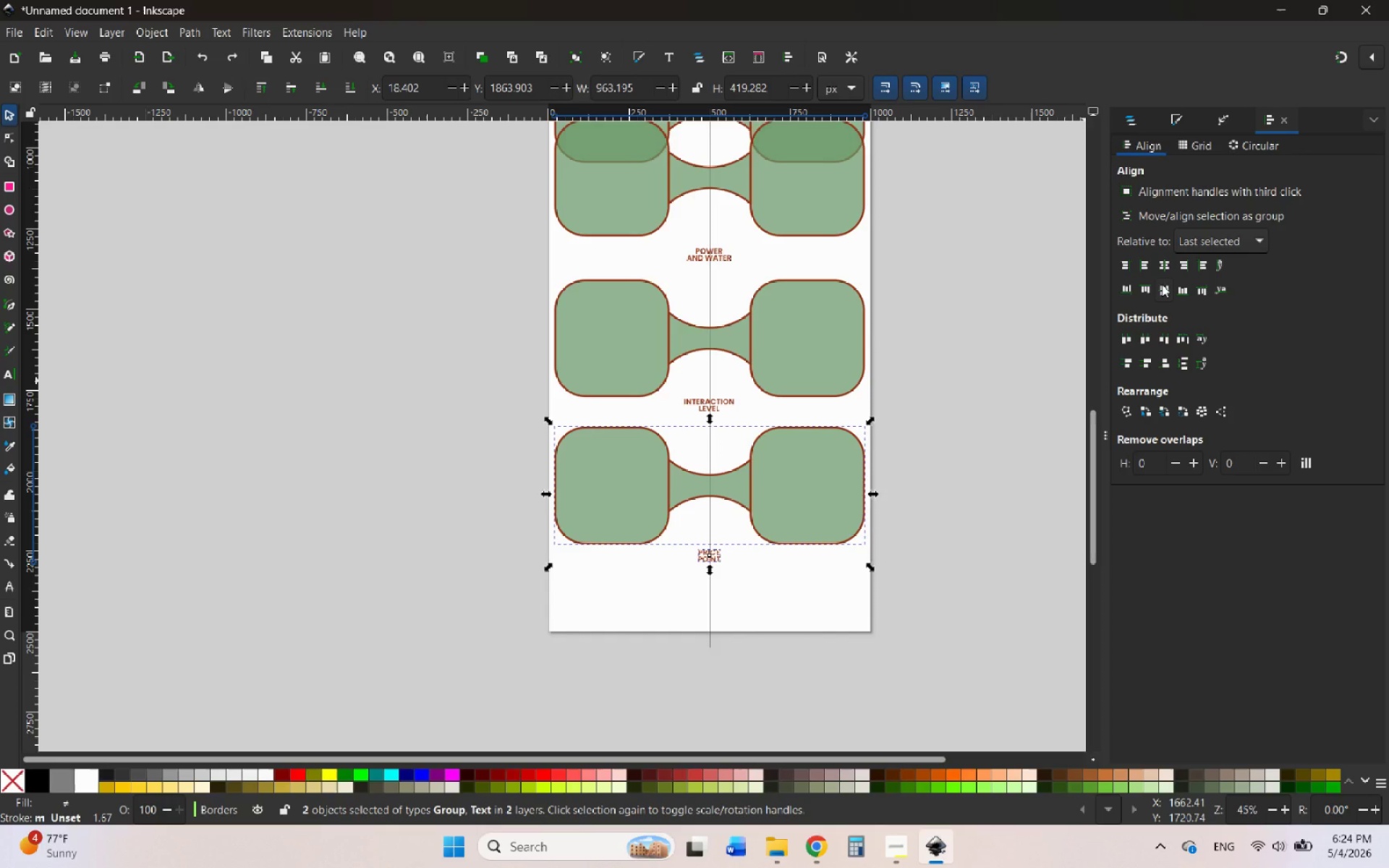 
left_click([1164, 292])
 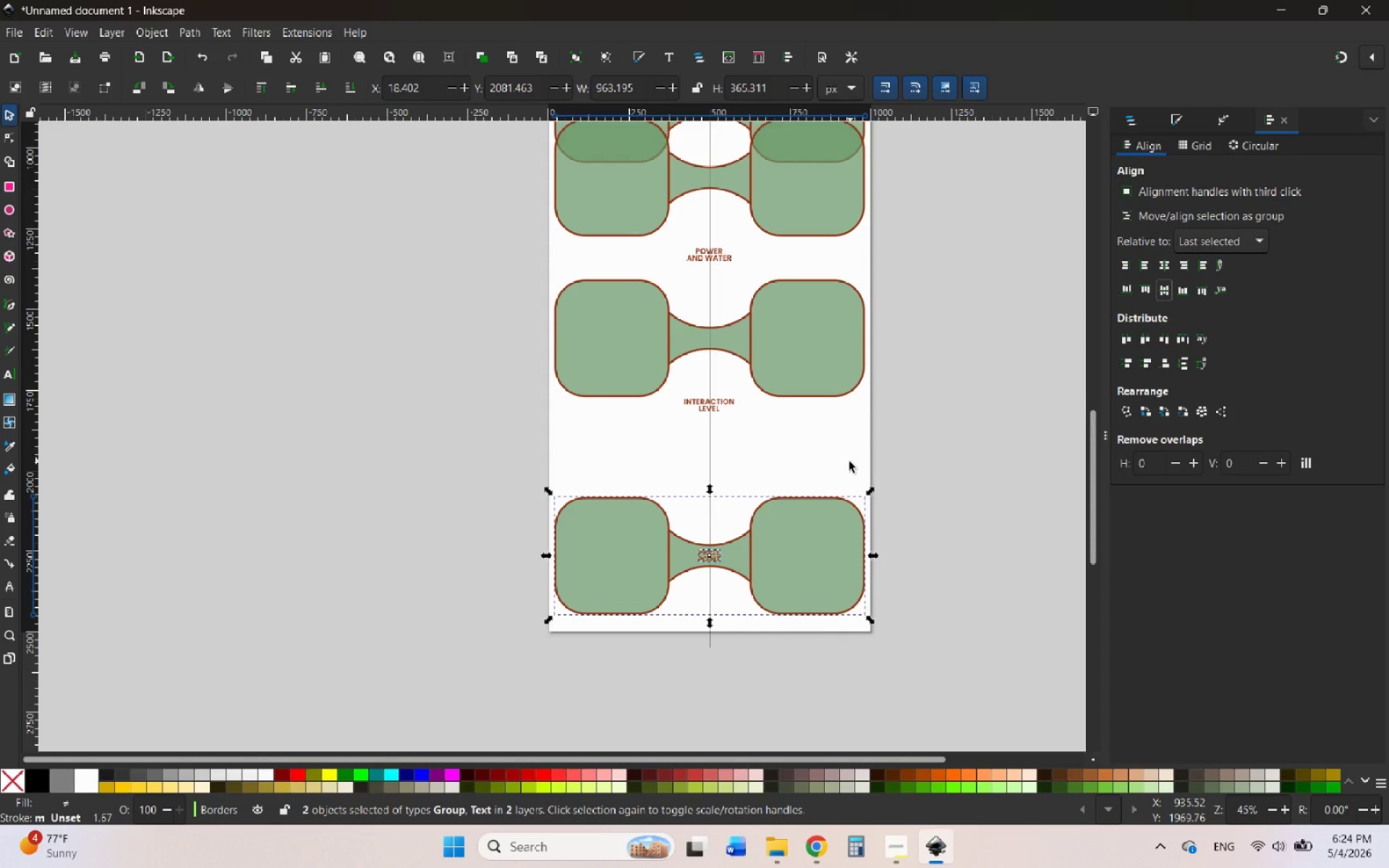 
left_click([848, 464])
 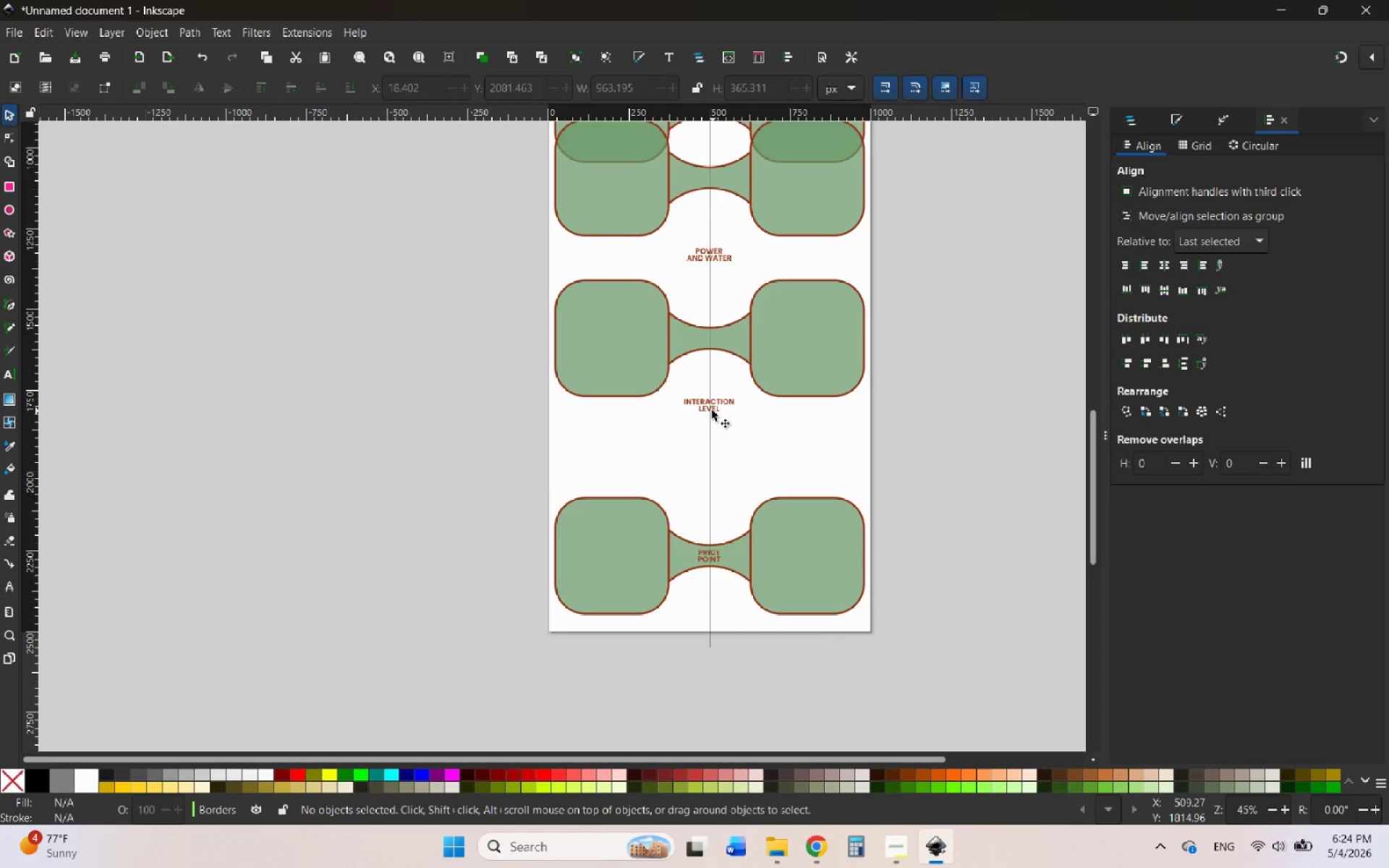 
left_click([712, 410])
 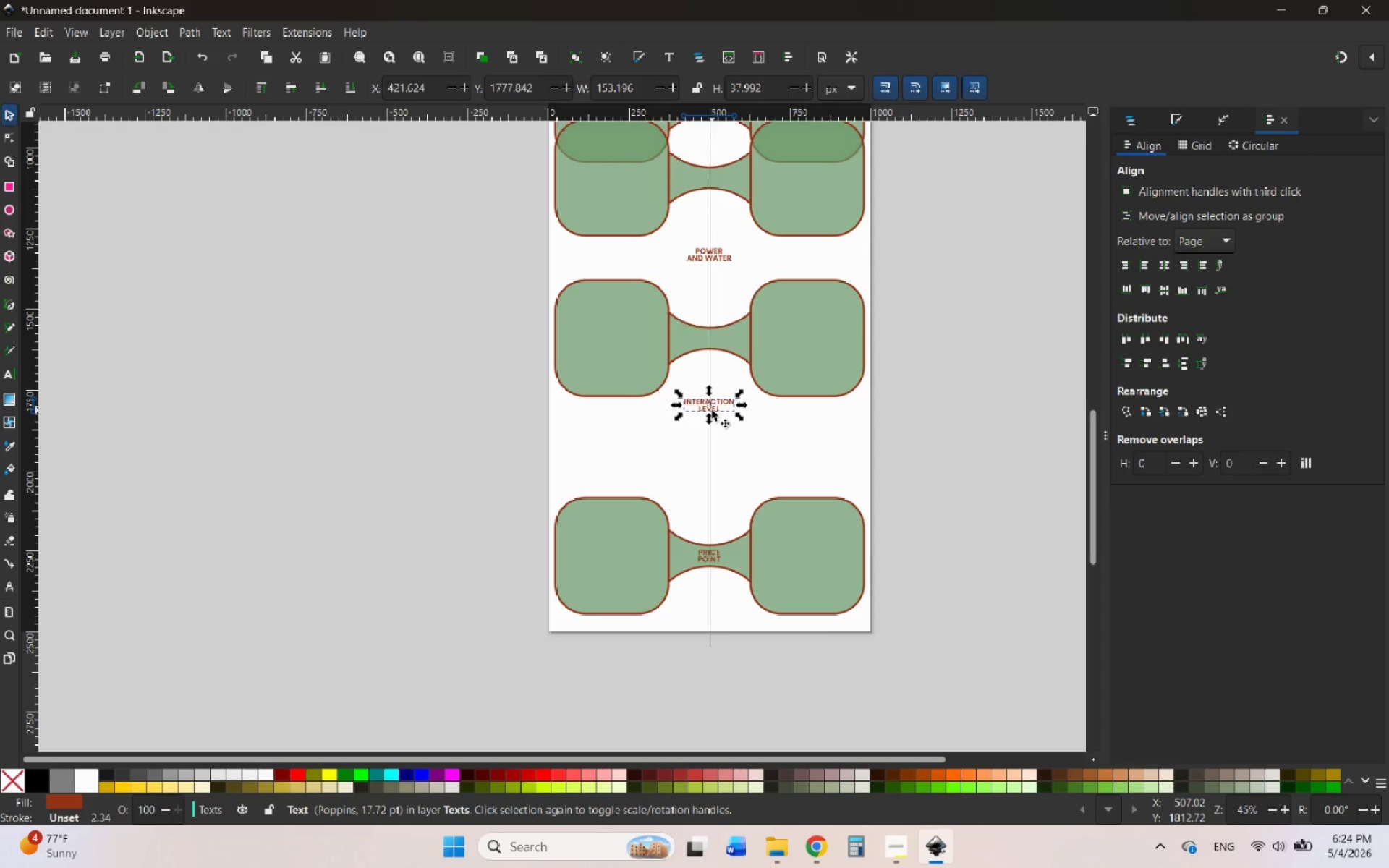 
hold_key(key=ShiftLeft, duration=0.95)
left_click([661, 371])
 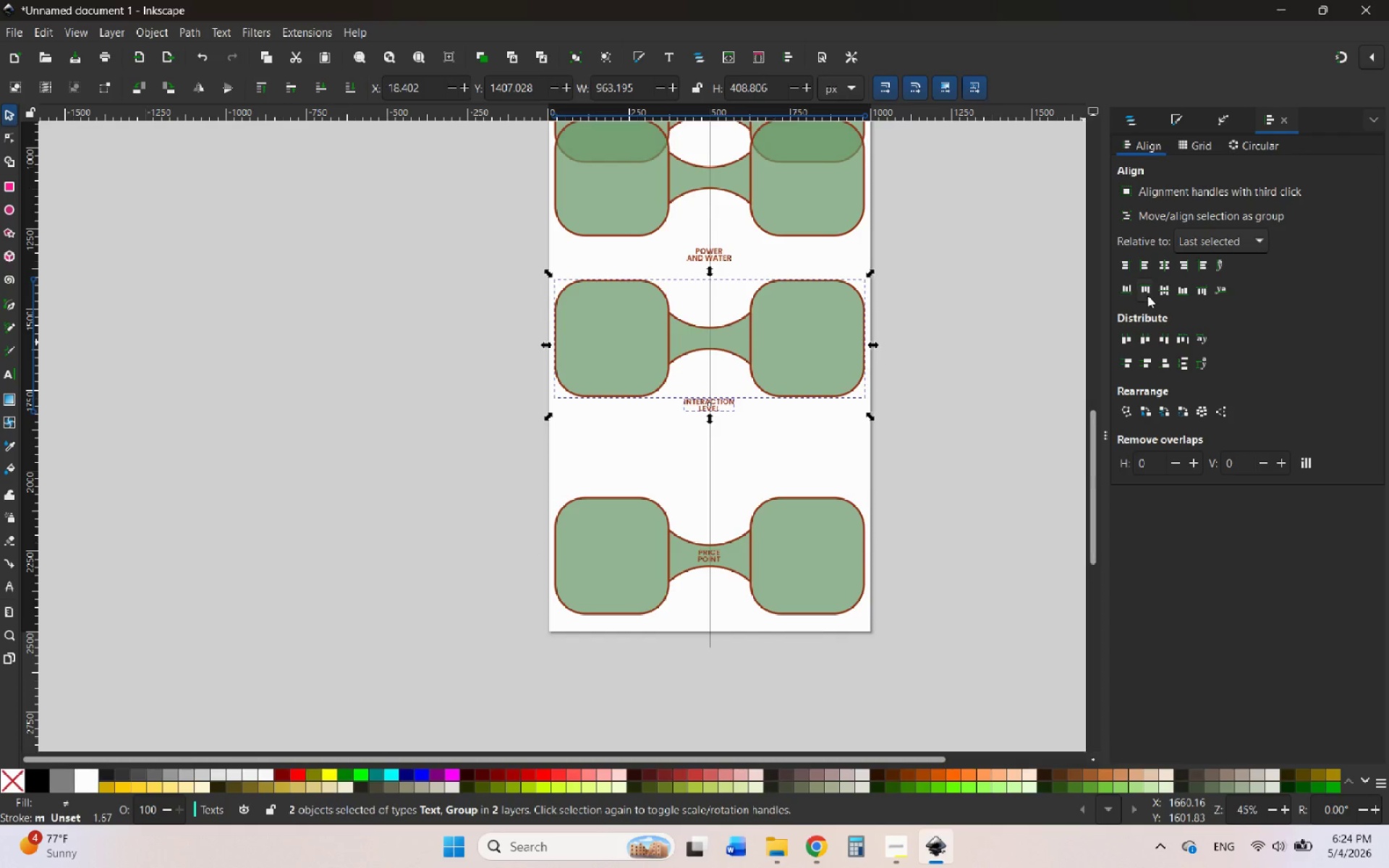 
left_click([915, 427])
 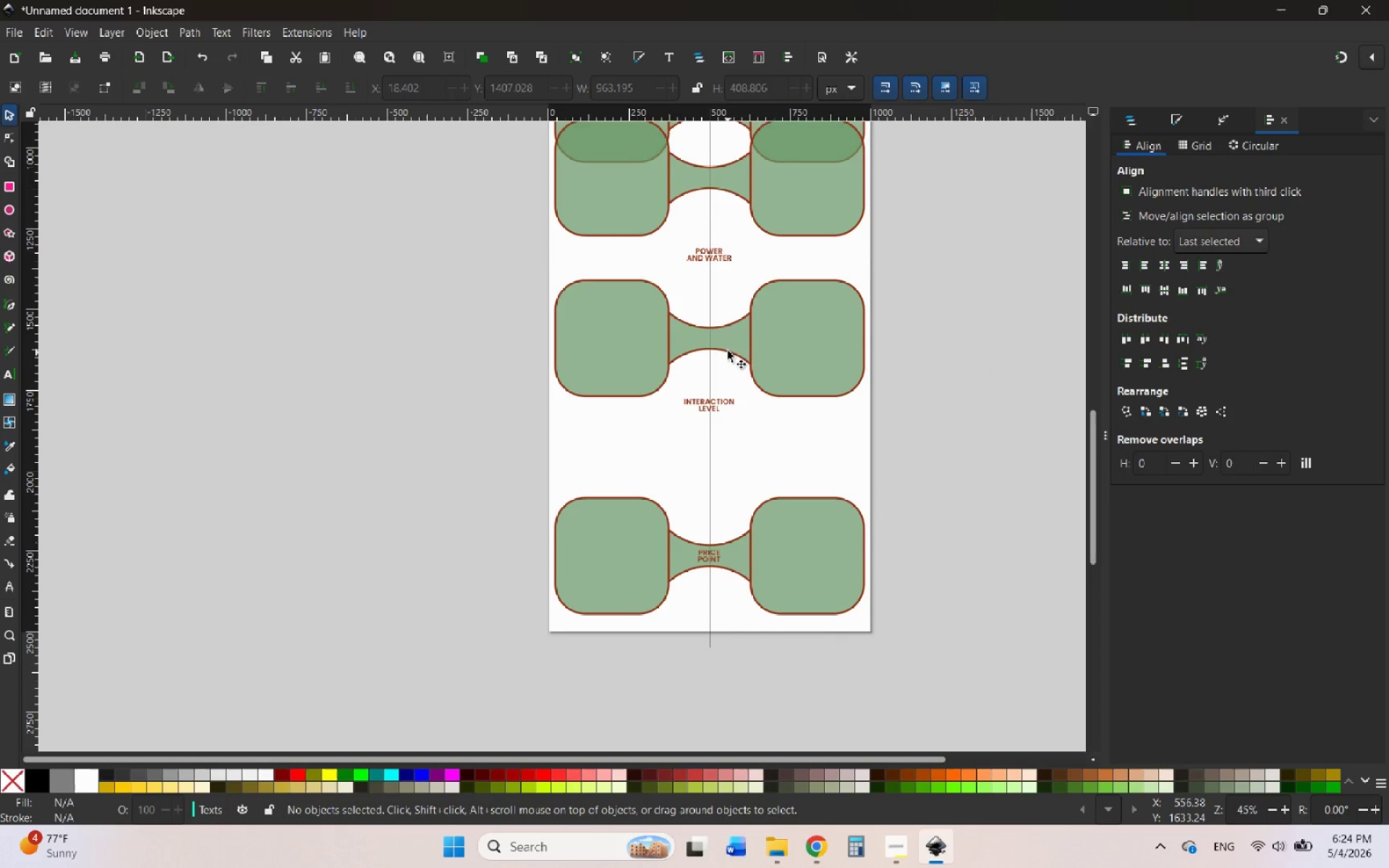 
left_click([730, 343])
 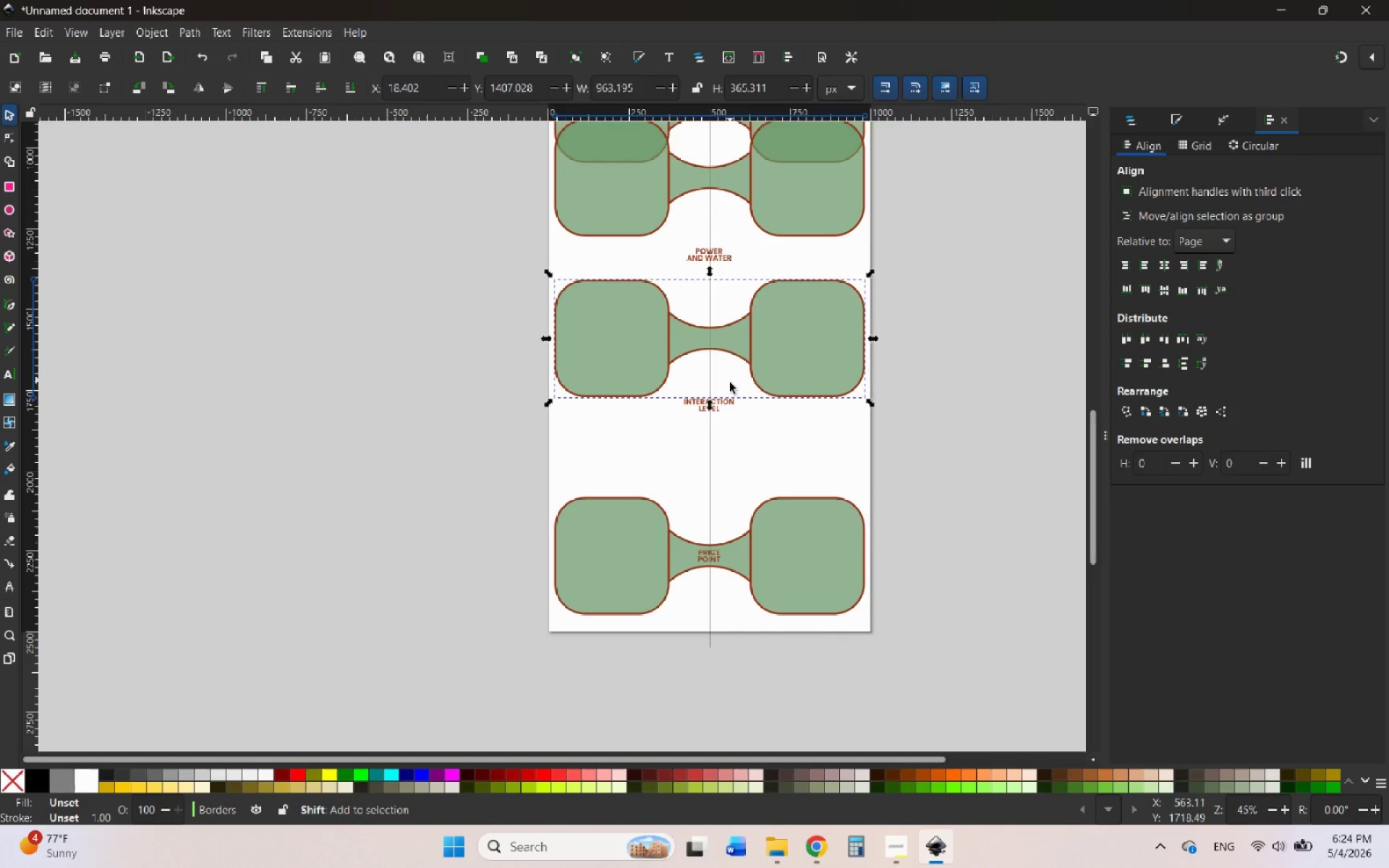 
hold_key(key=ShiftLeft, duration=1.66)
left_click([723, 400])
 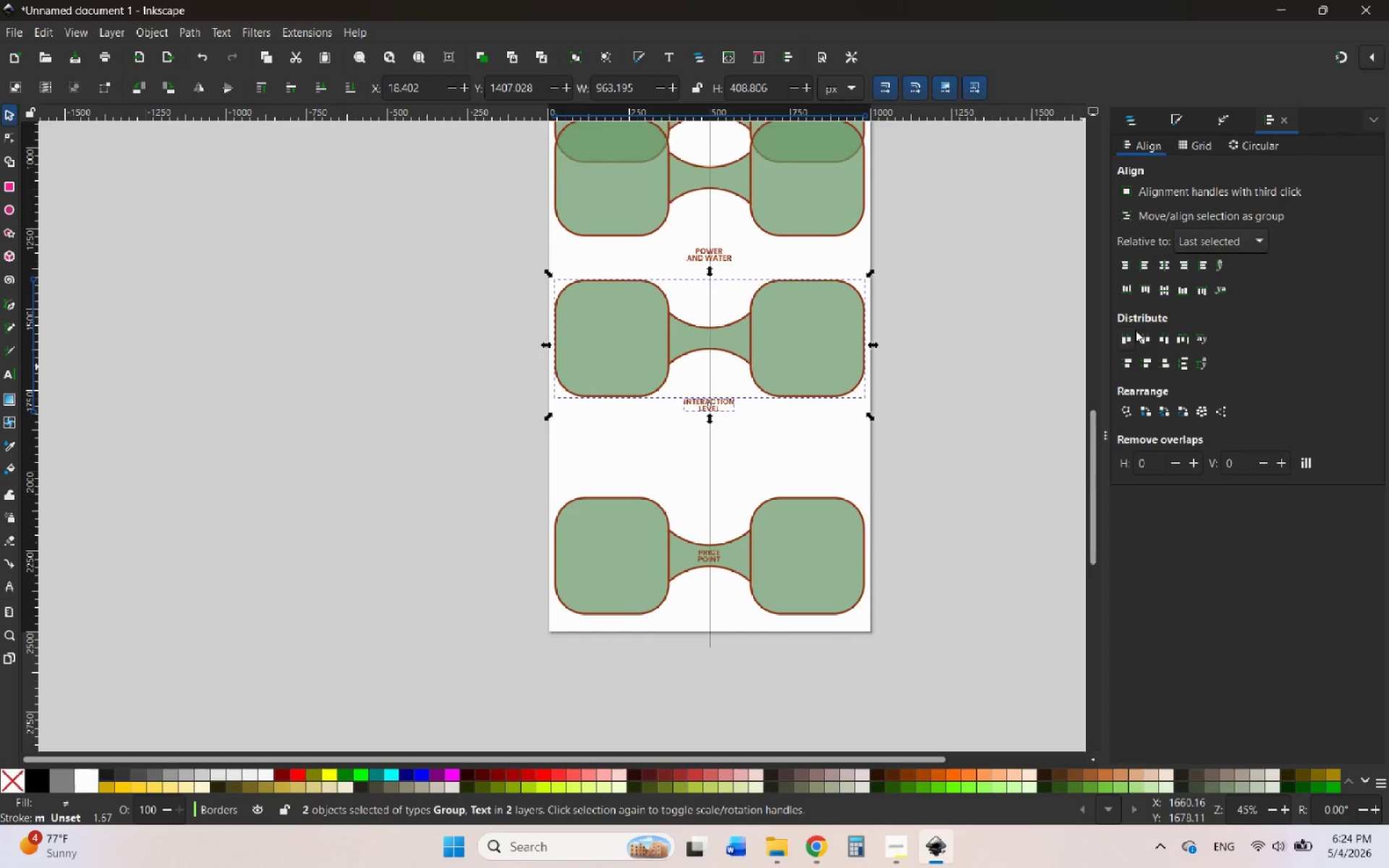 
left_click([1165, 296])
 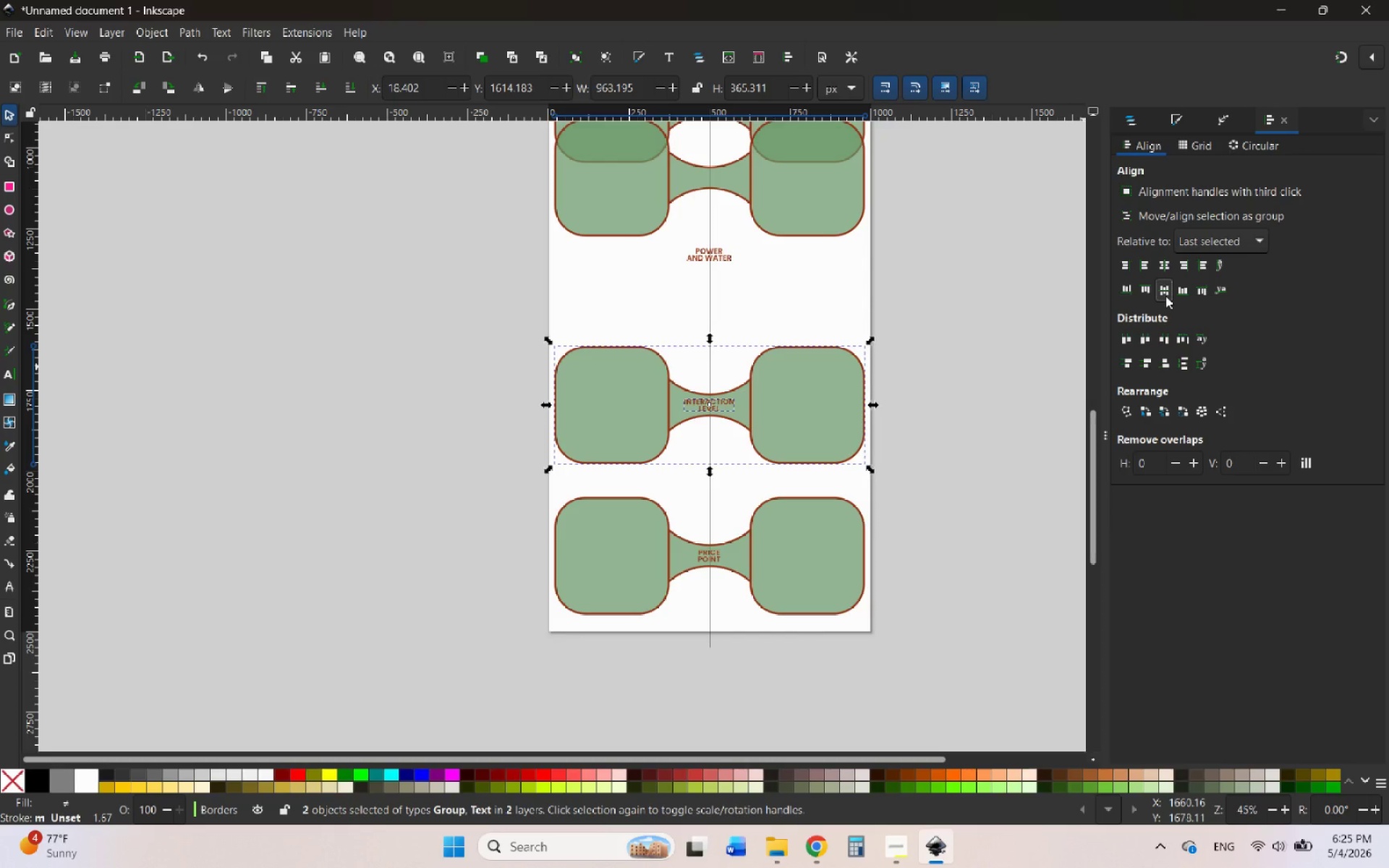 
wait(21.2)
 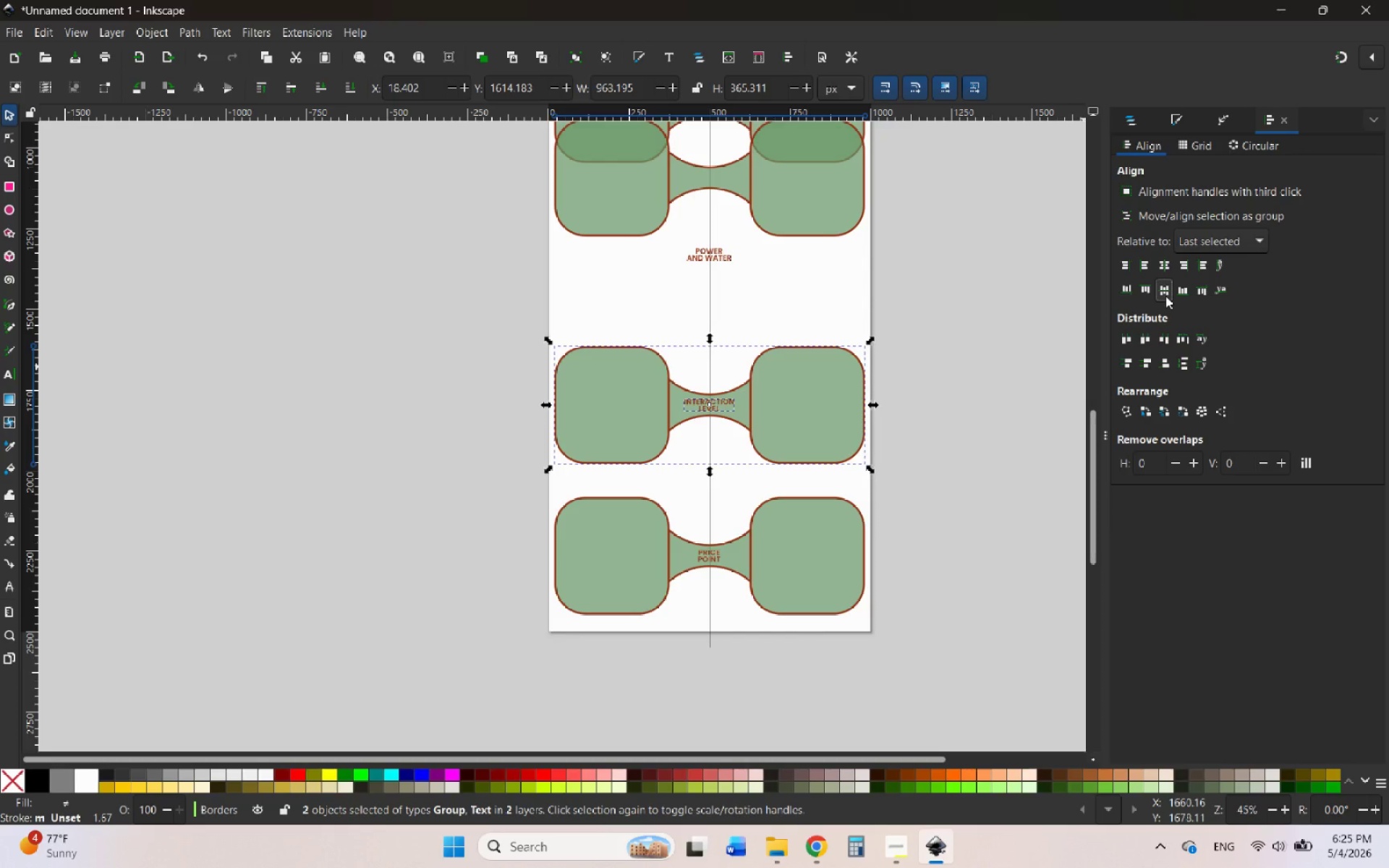 
left_click([1165, 296])
 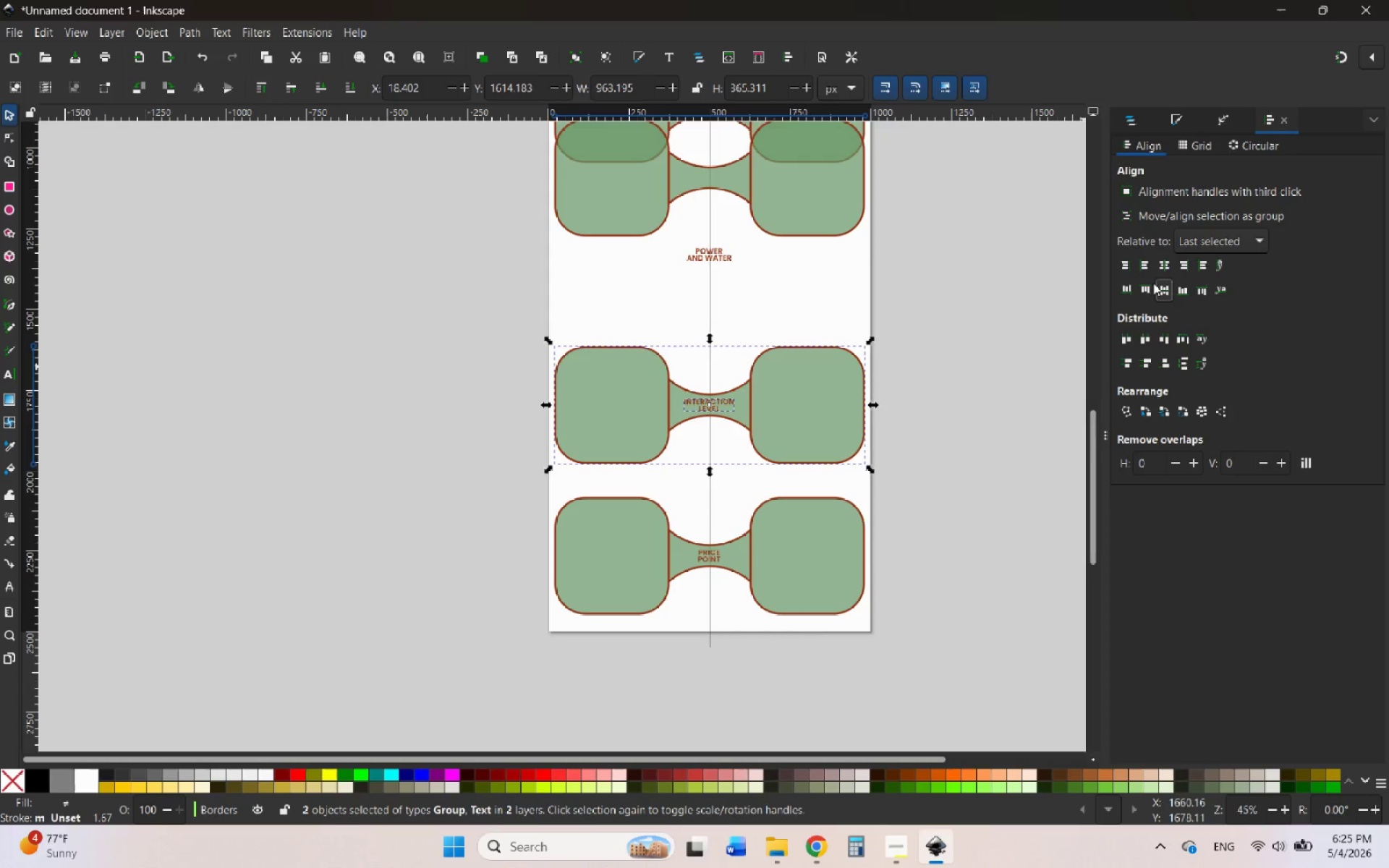 
left_click([761, 292])
 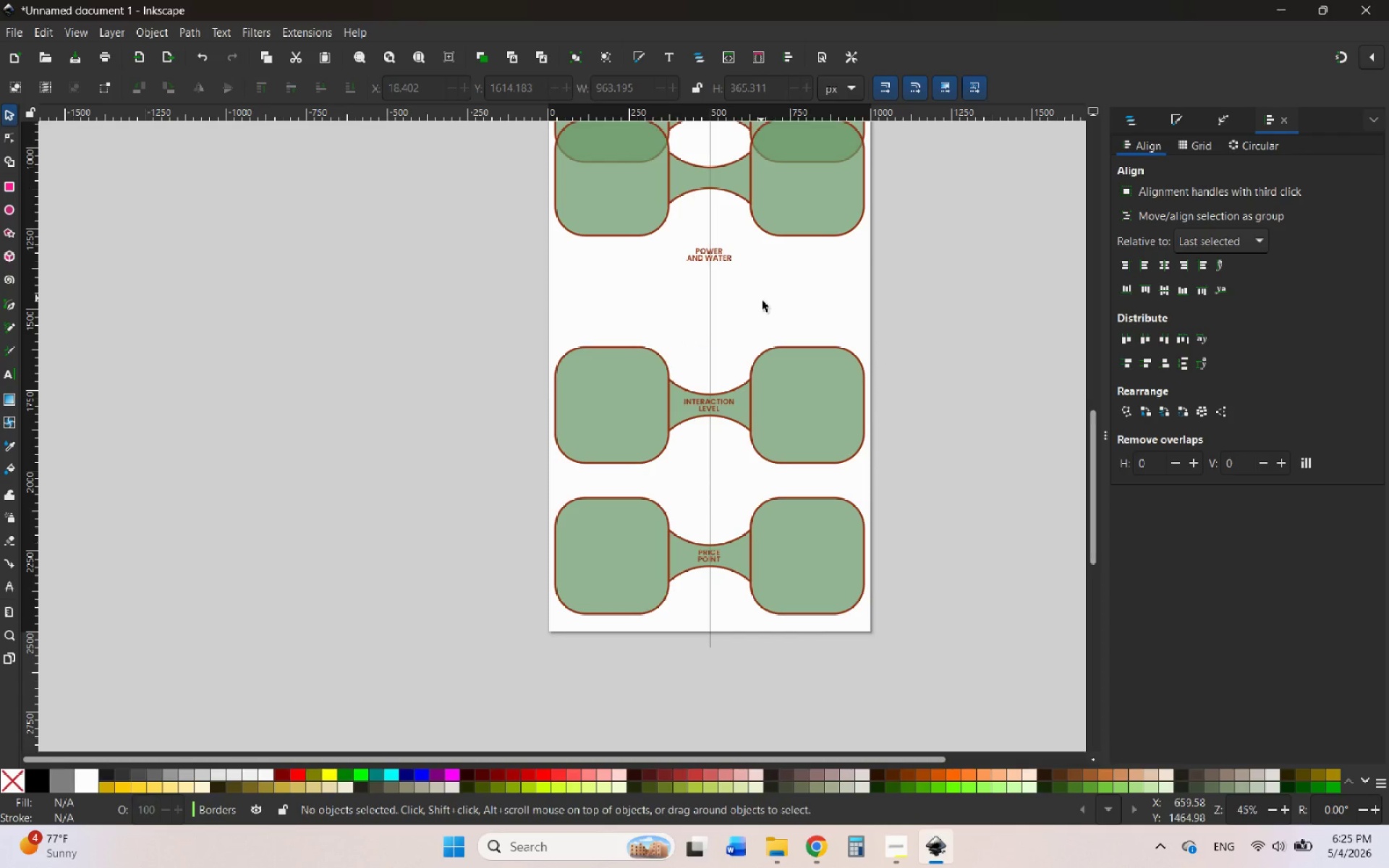 
scroll: coordinate [768, 320], scroll_direction: up, amount: 1.0
 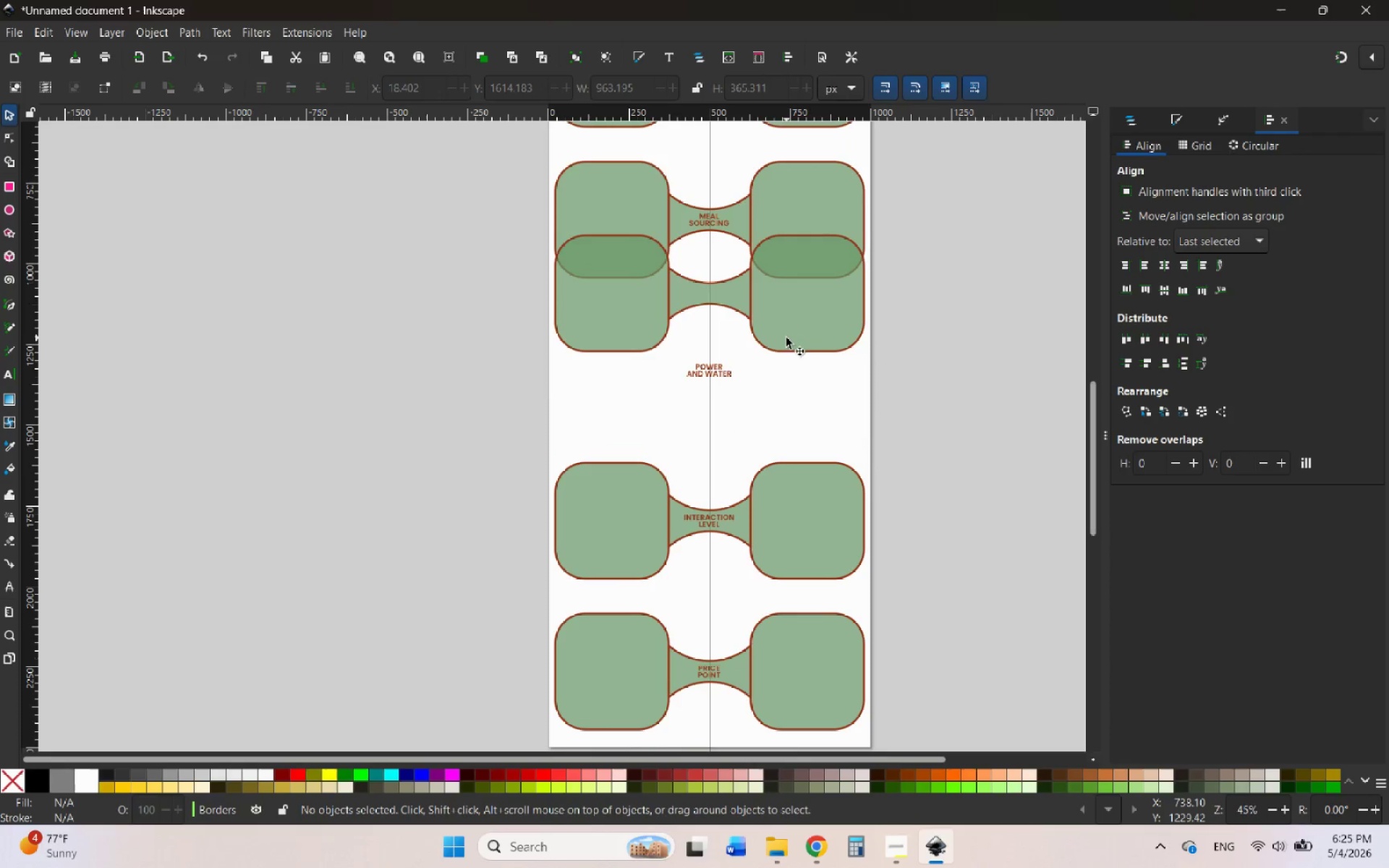 
left_click([786, 338])
 